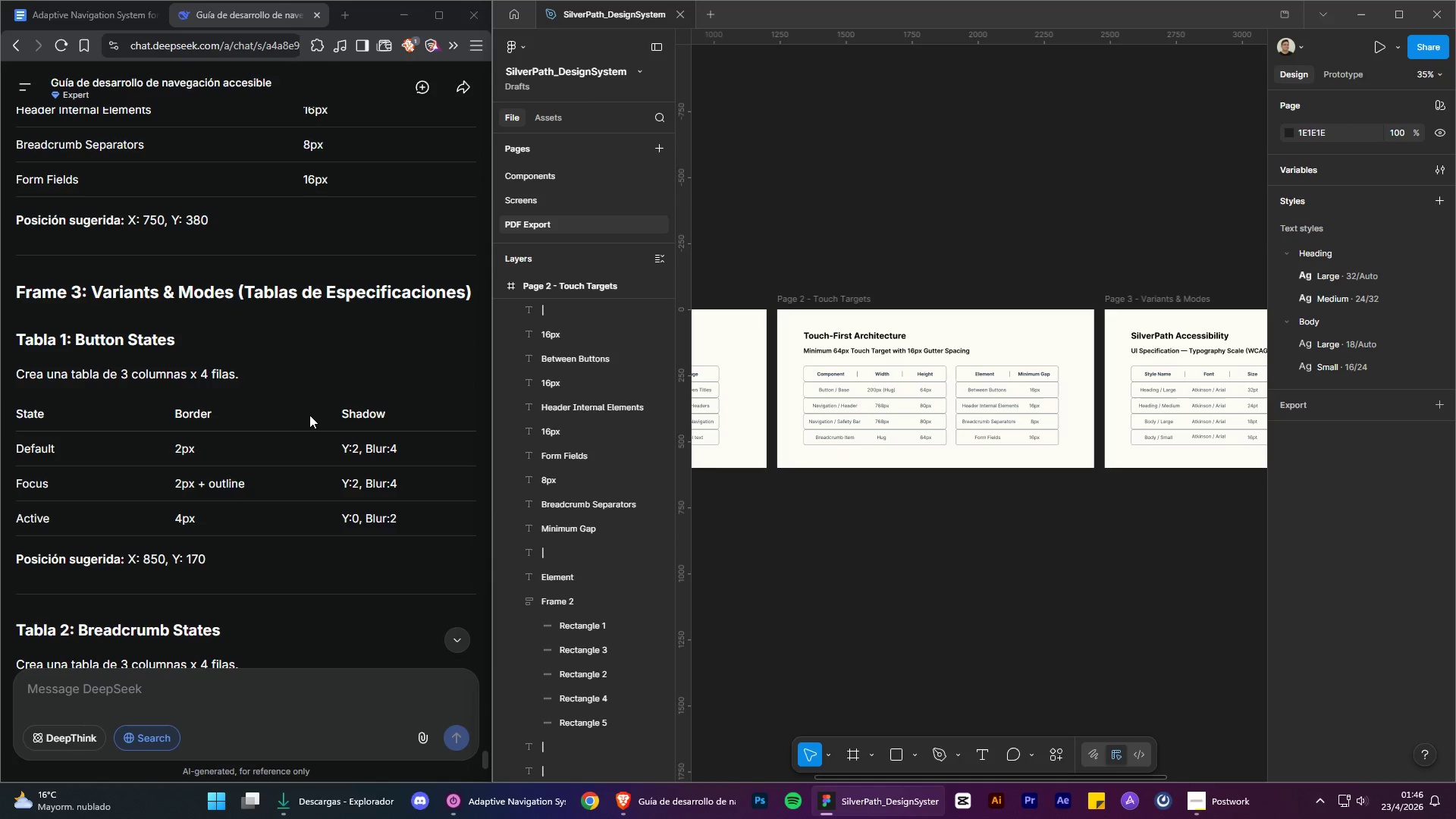 
wait(5.5)
 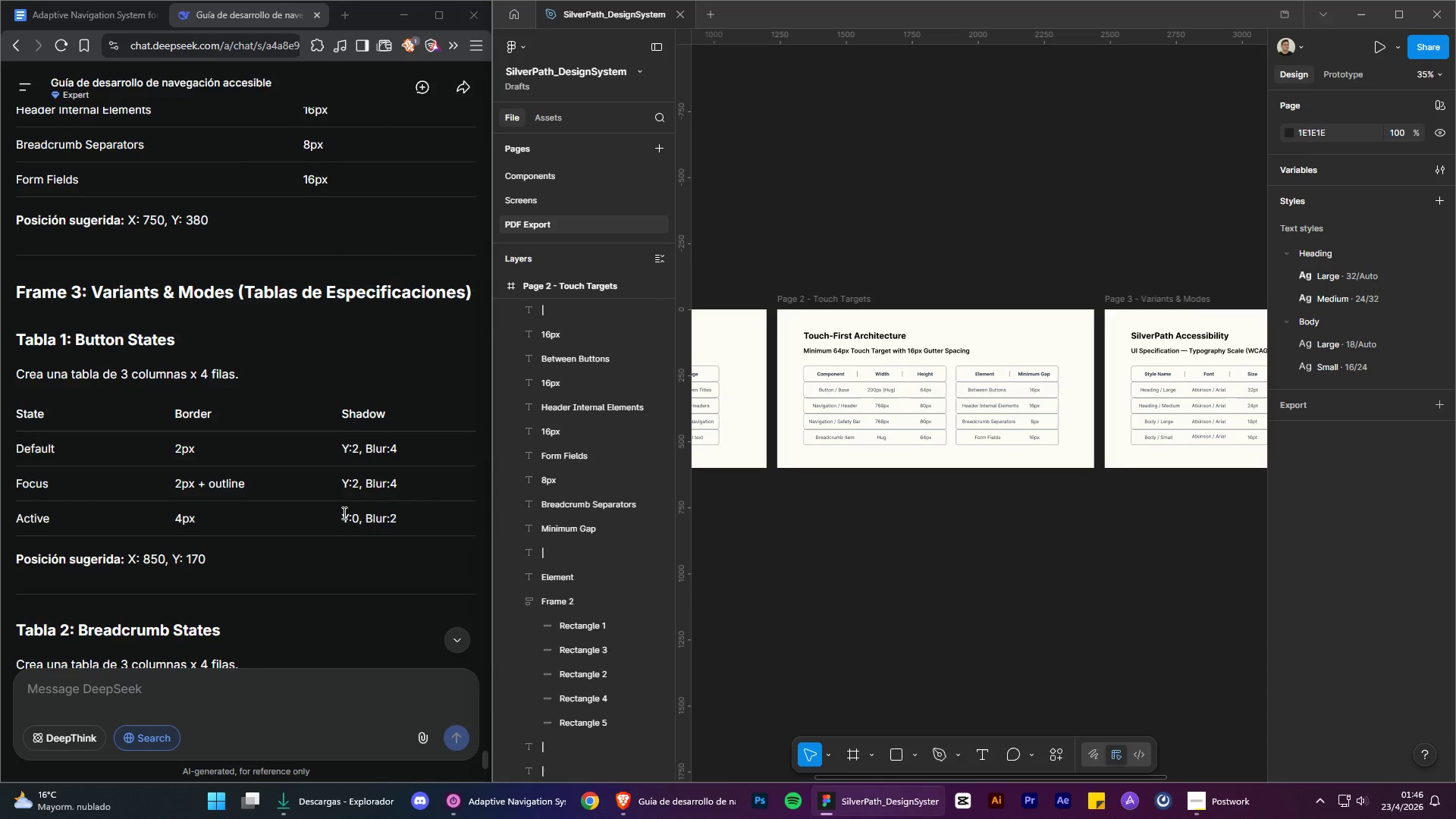 
scroll: coordinate [297, 450], scroll_direction: up, amount: 22.0
 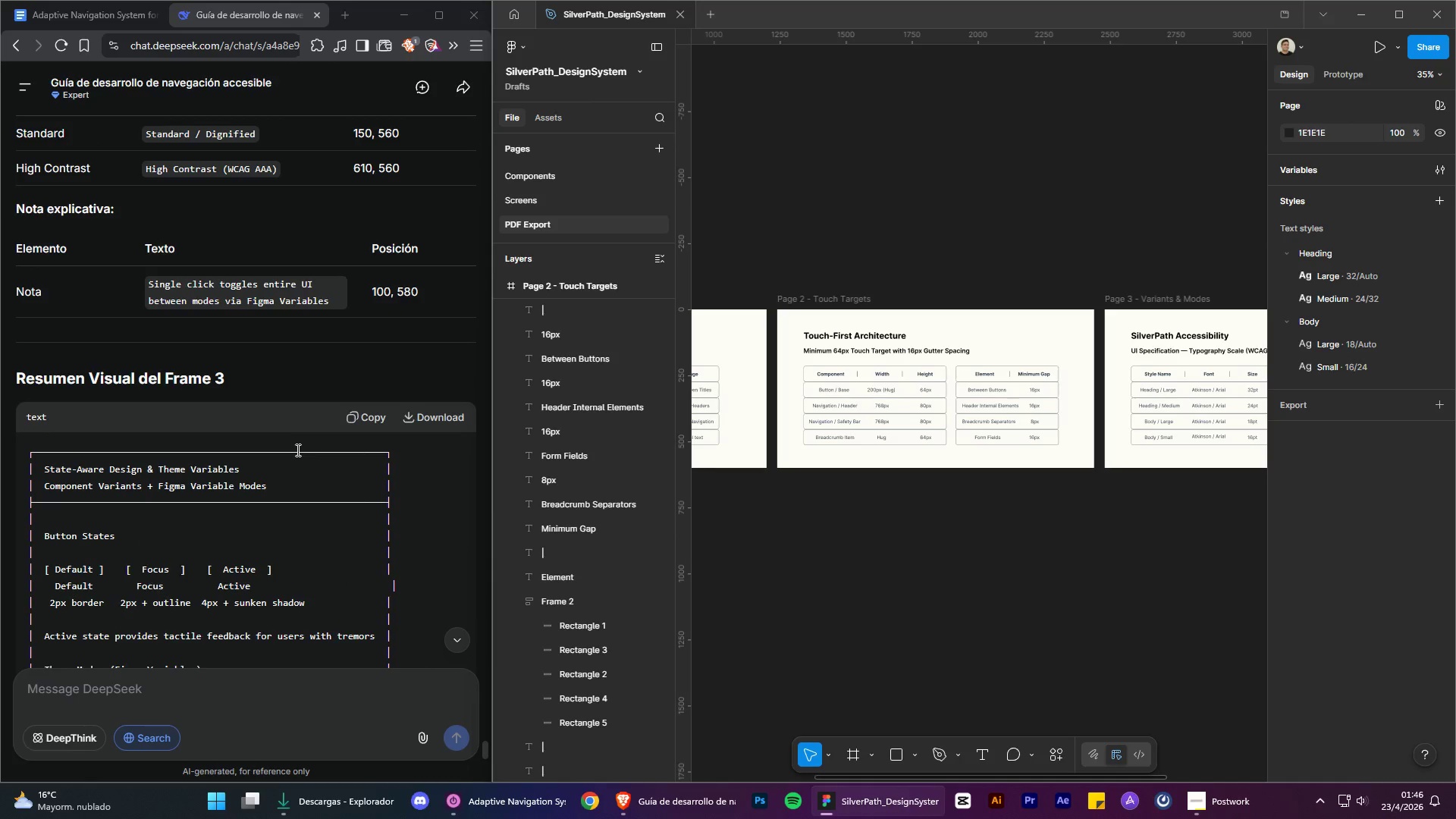 
scroll: coordinate [297, 451], scroll_direction: down, amount: 4.0
 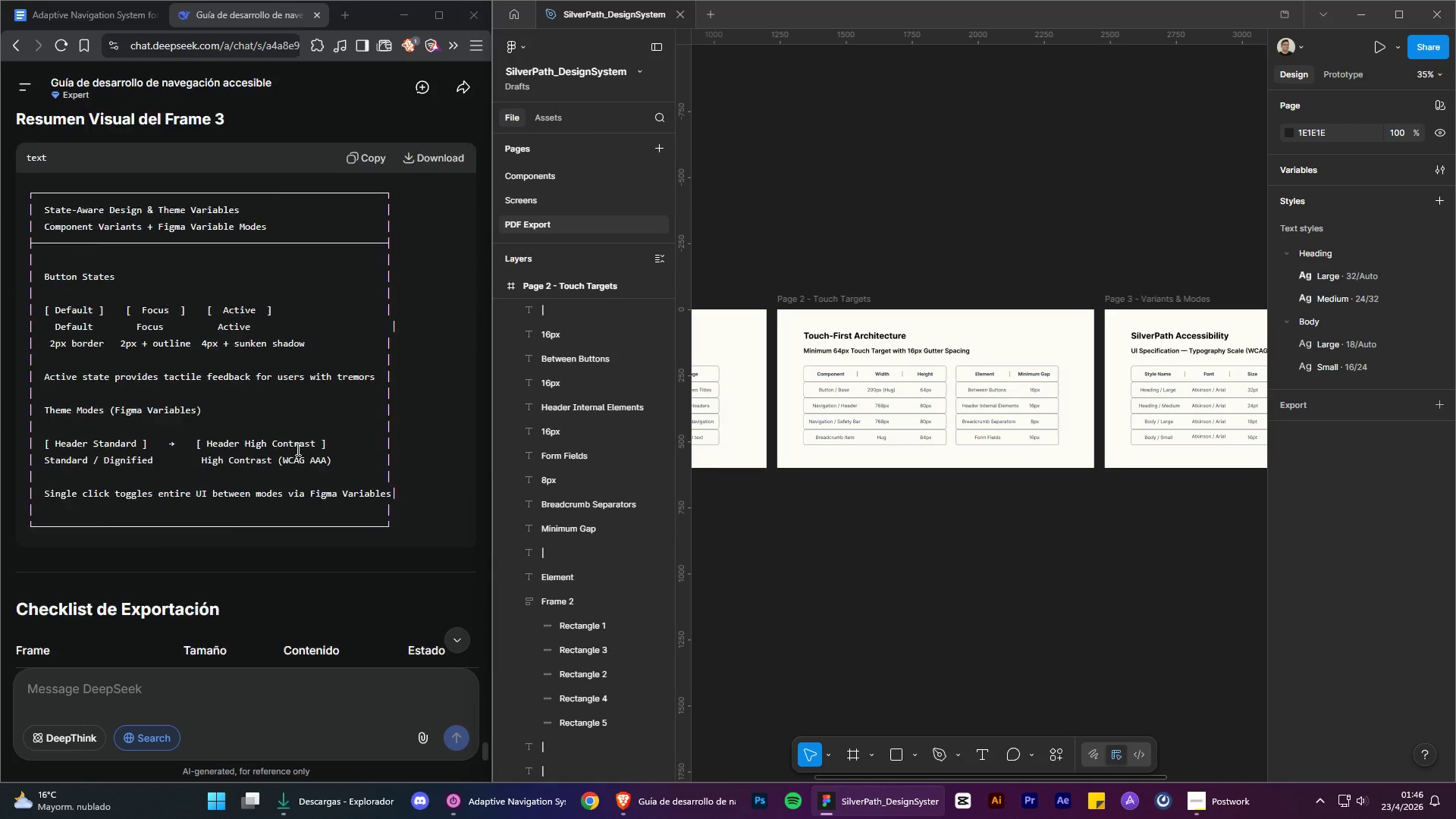 
scroll: coordinate [297, 438], scroll_direction: up, amount: 8.0
 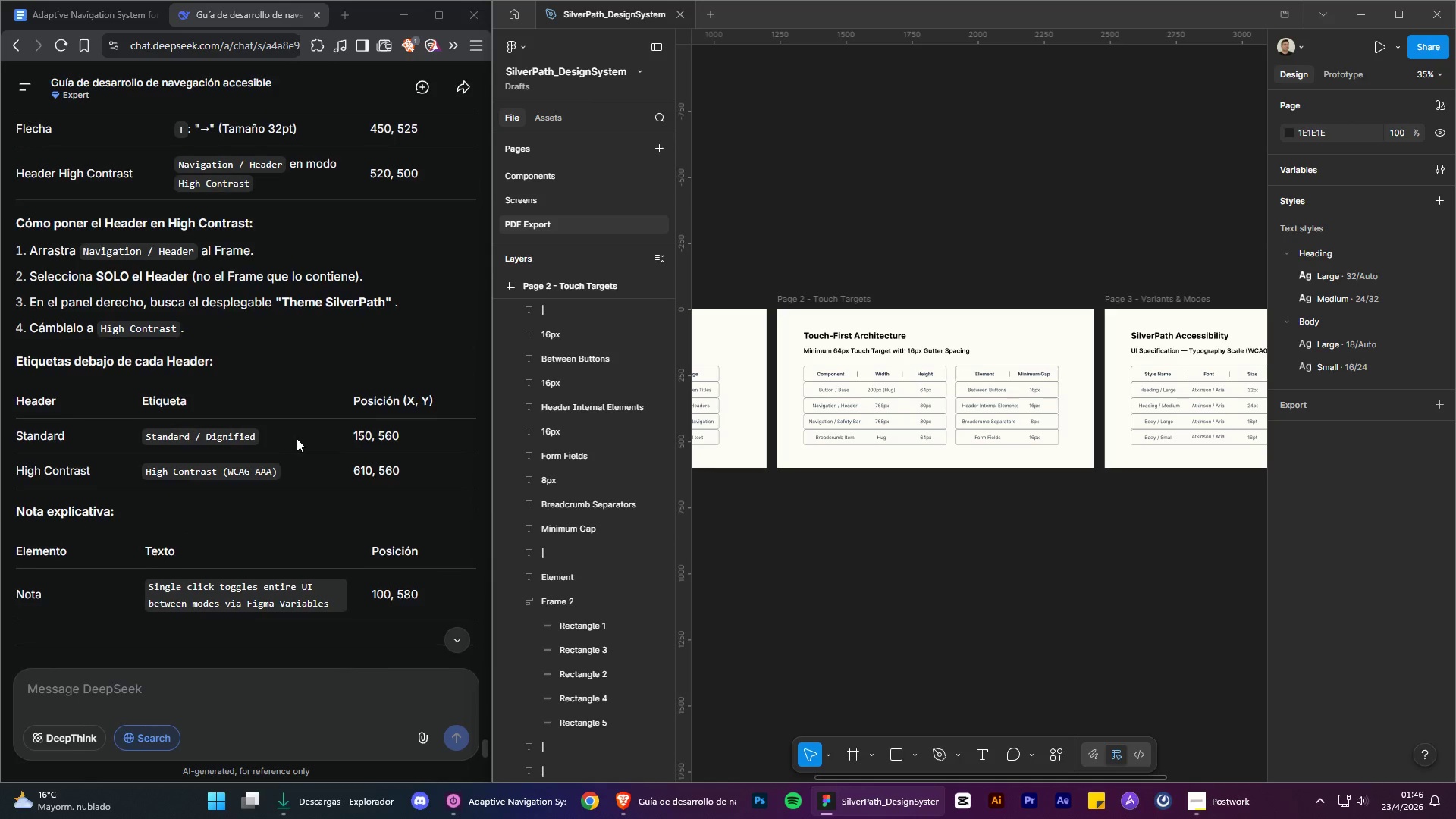 
scroll: coordinate [297, 438], scroll_direction: down, amount: 3.0
 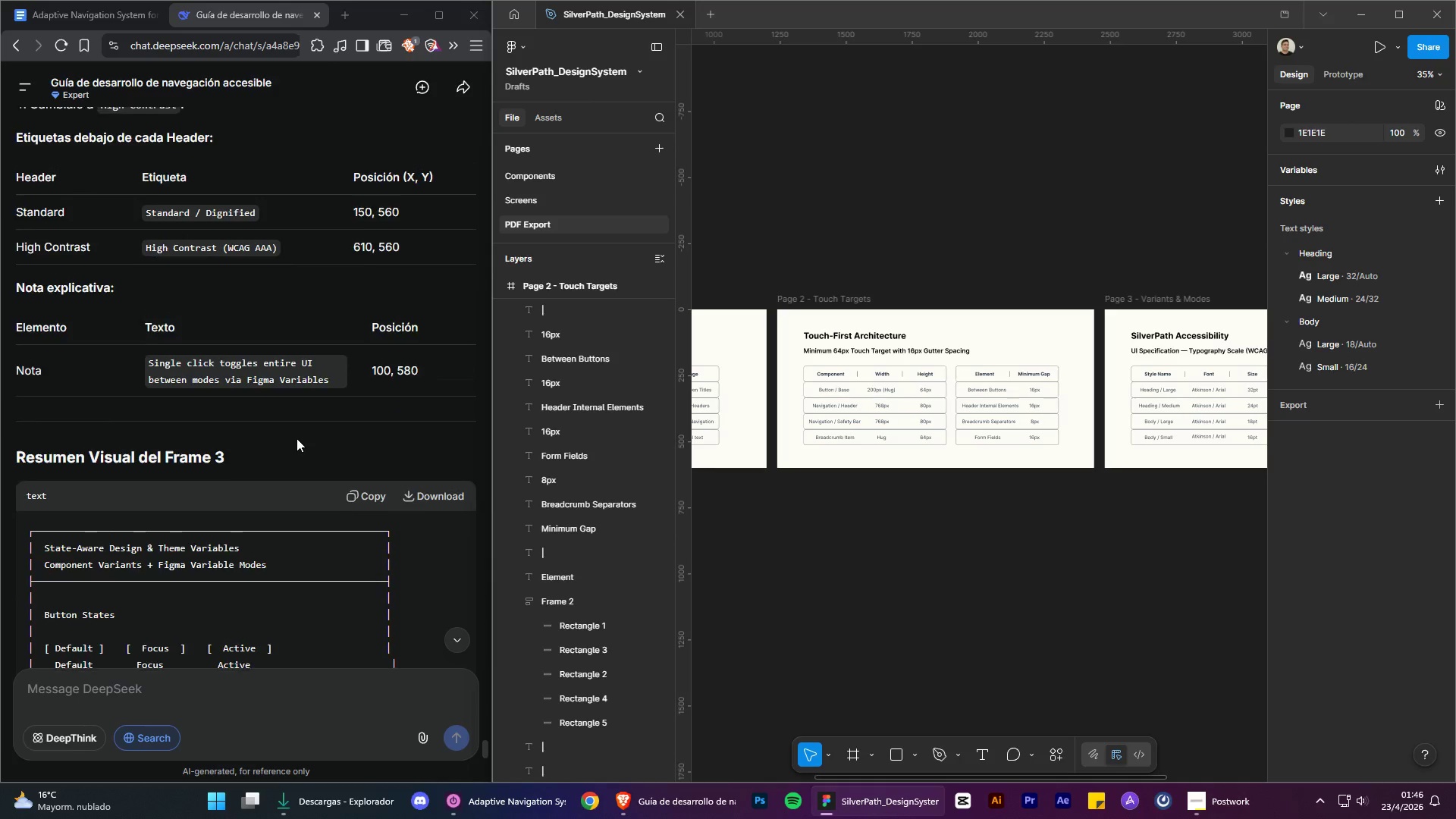 
scroll: coordinate [295, 439], scroll_direction: up, amount: 8.0
 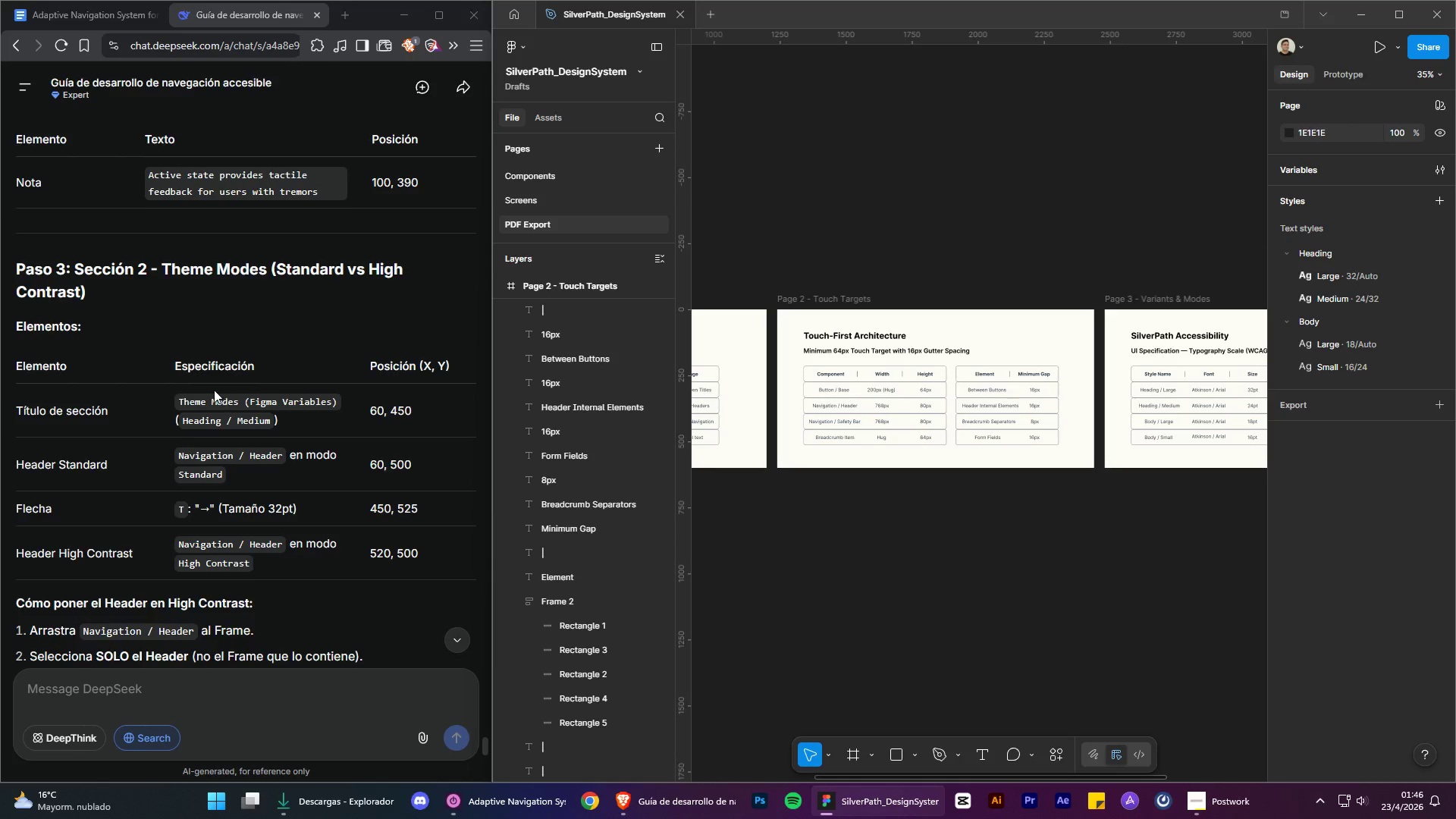 
left_click_drag(start_coordinate=[180, 404], to_coordinate=[320, 415])
 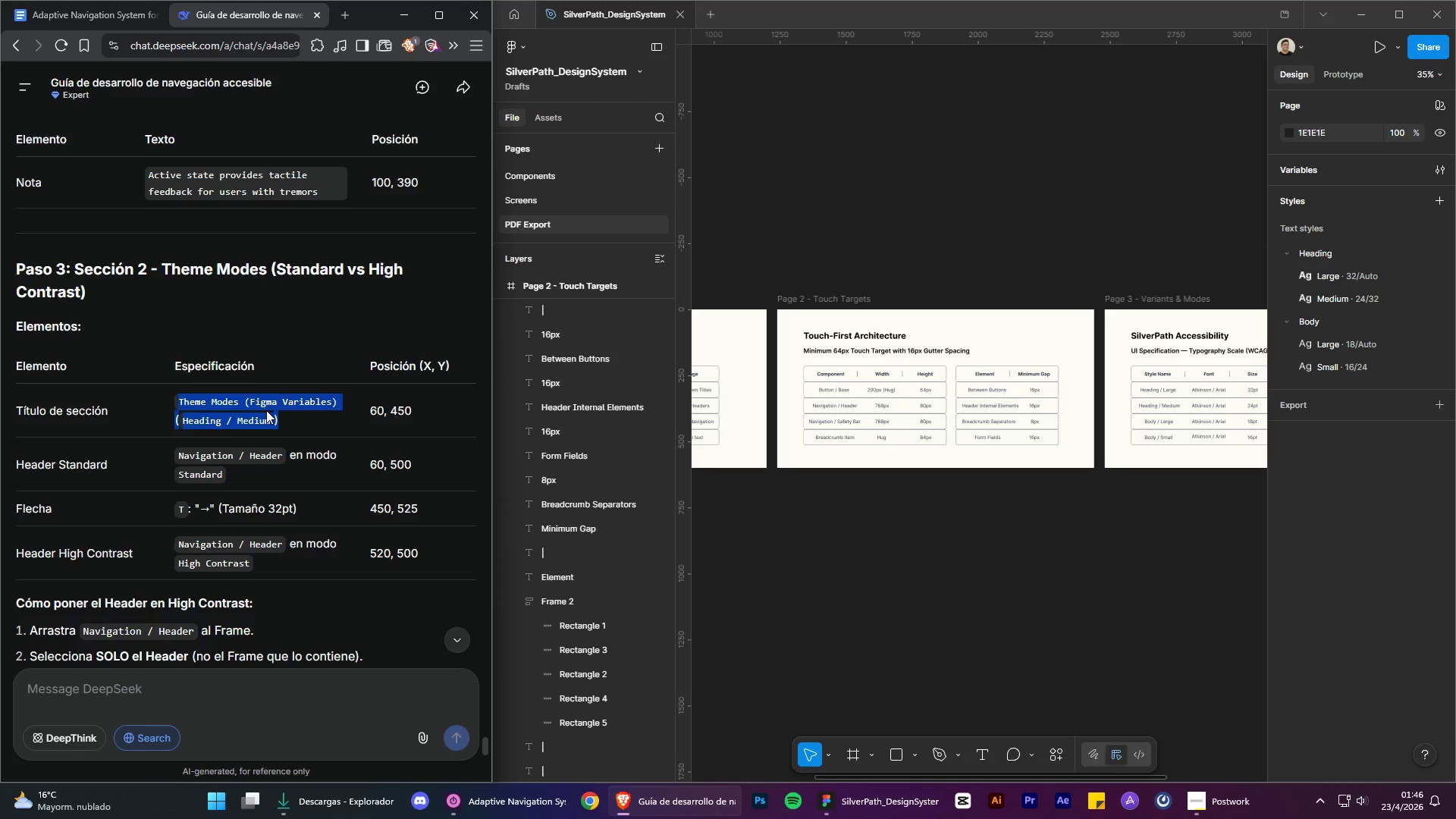 
left_click([266, 410])
 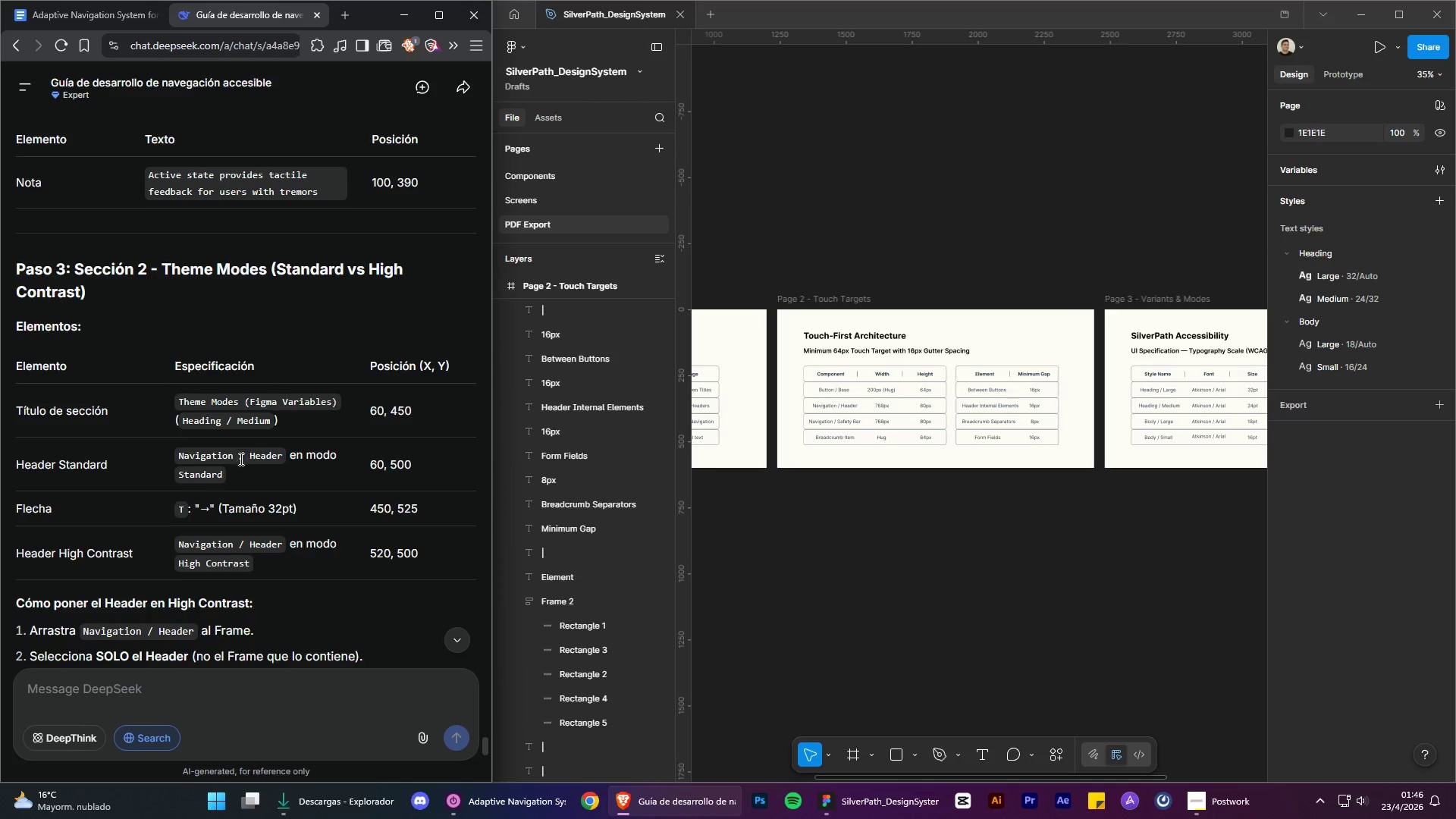 
scroll: coordinate [244, 453], scroll_direction: up, amount: 20.0
 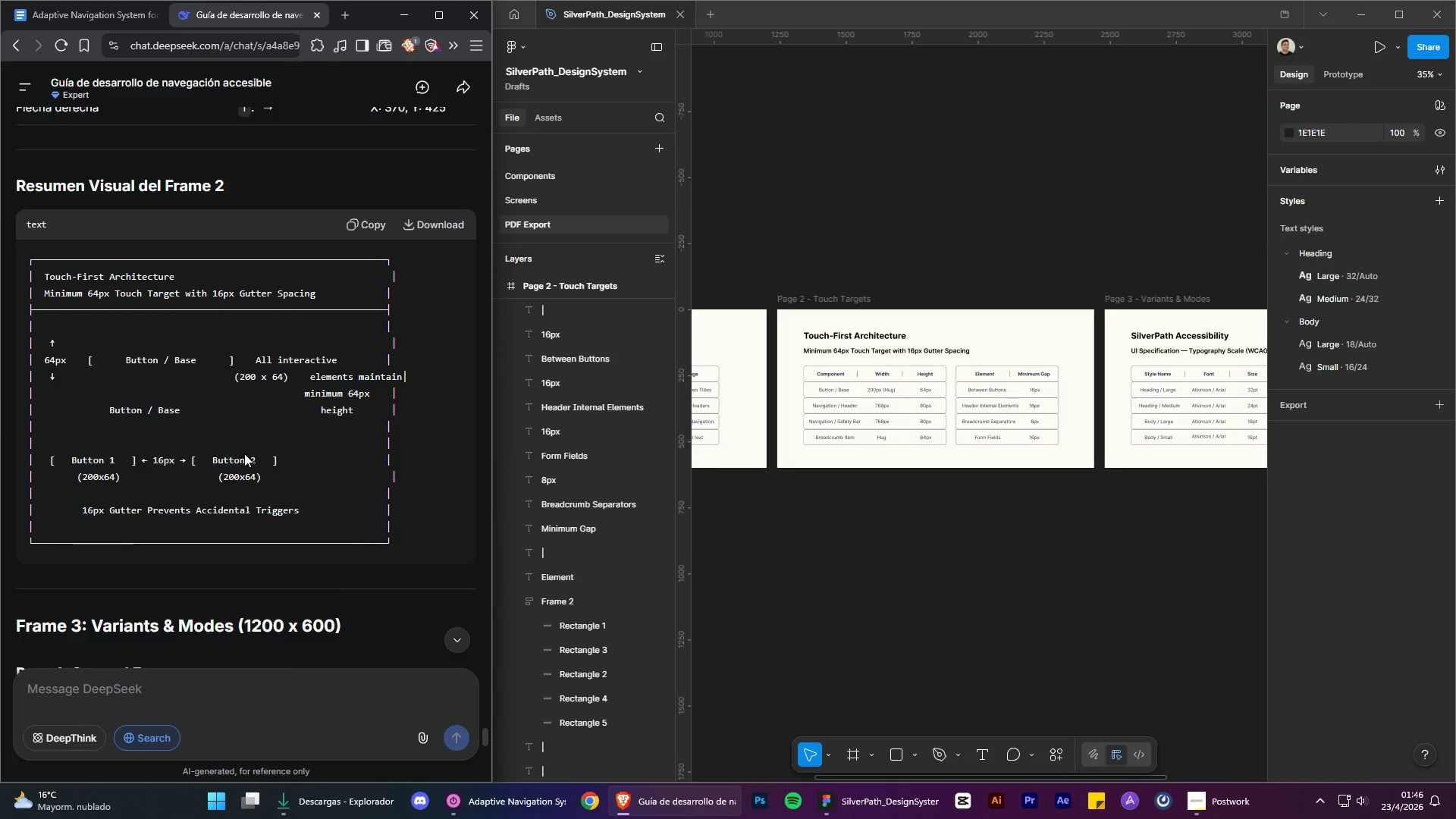 
scroll: coordinate [221, 417], scroll_direction: down, amount: 4.0
 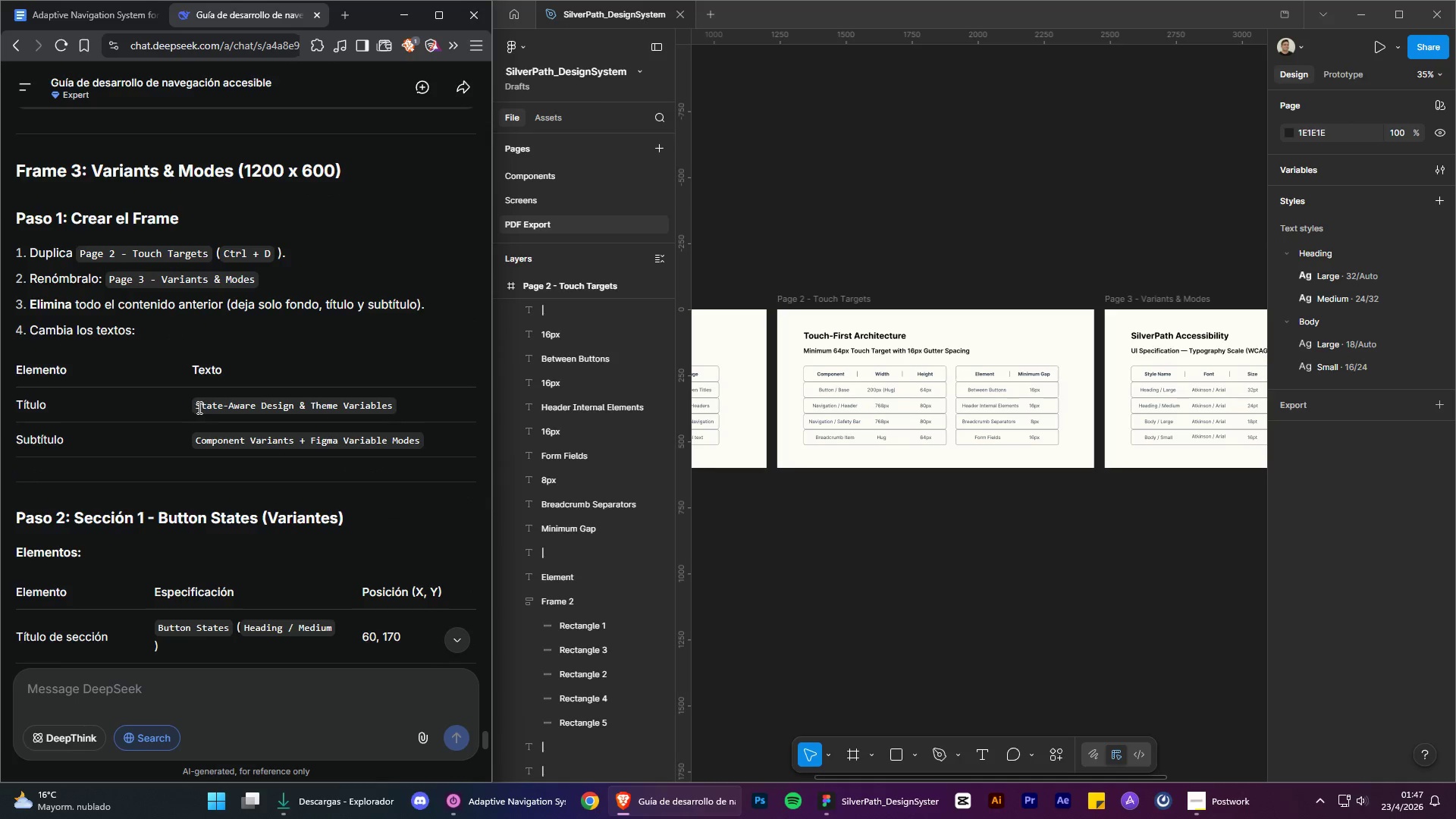 
left_click_drag(start_coordinate=[197, 407], to_coordinate=[393, 405])
 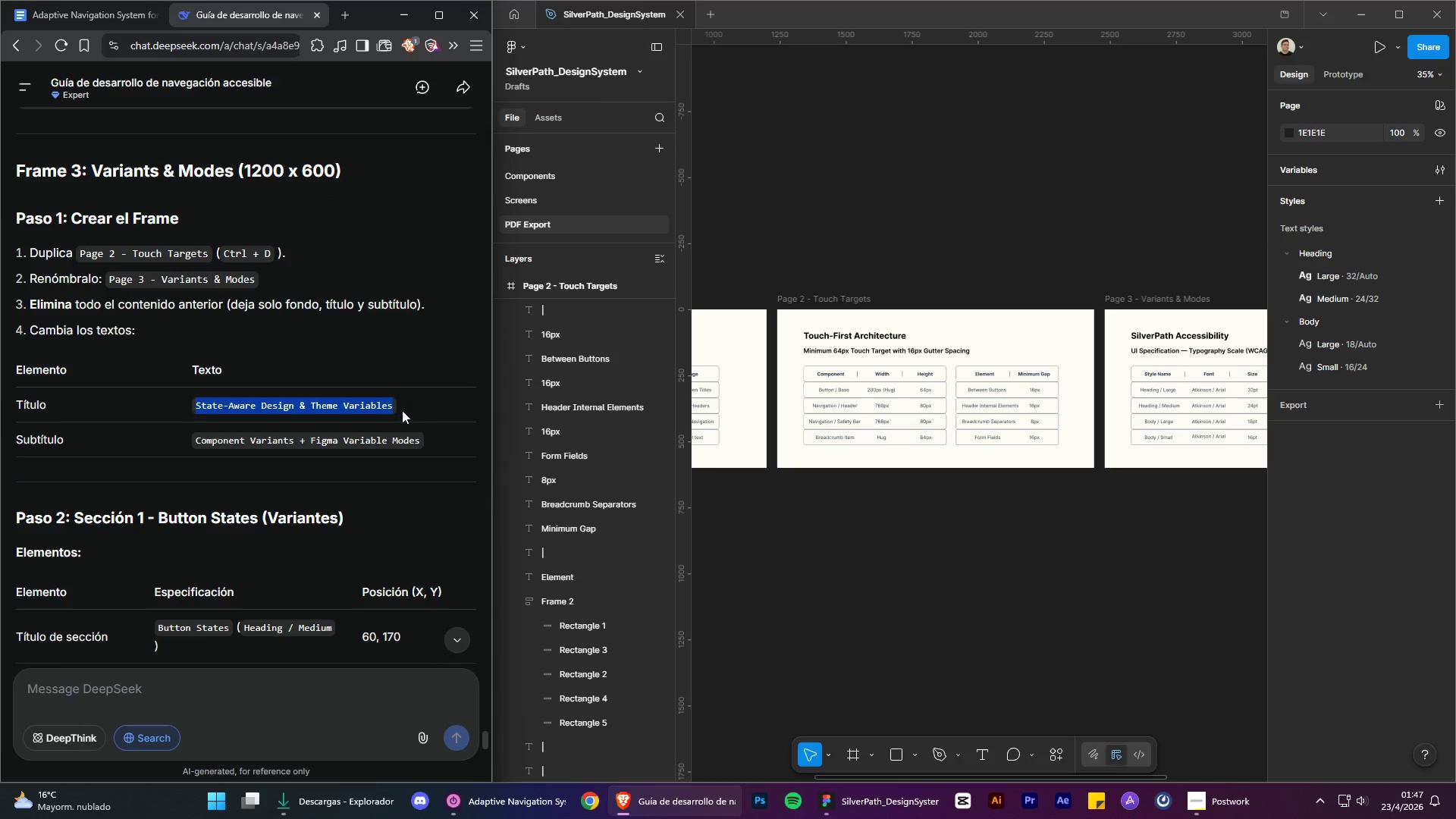 
key(Control+C)
 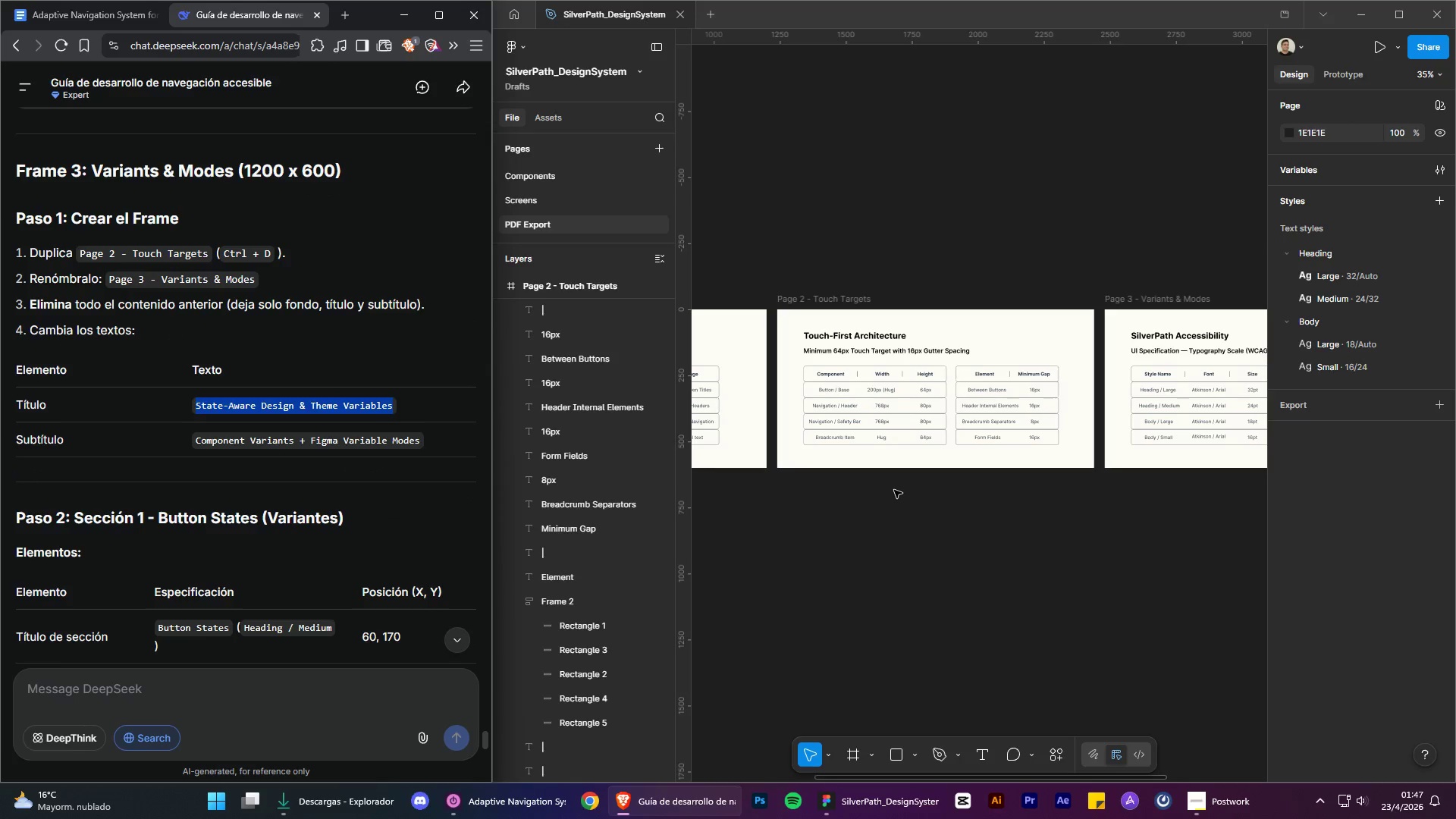 
left_click([894, 490])
 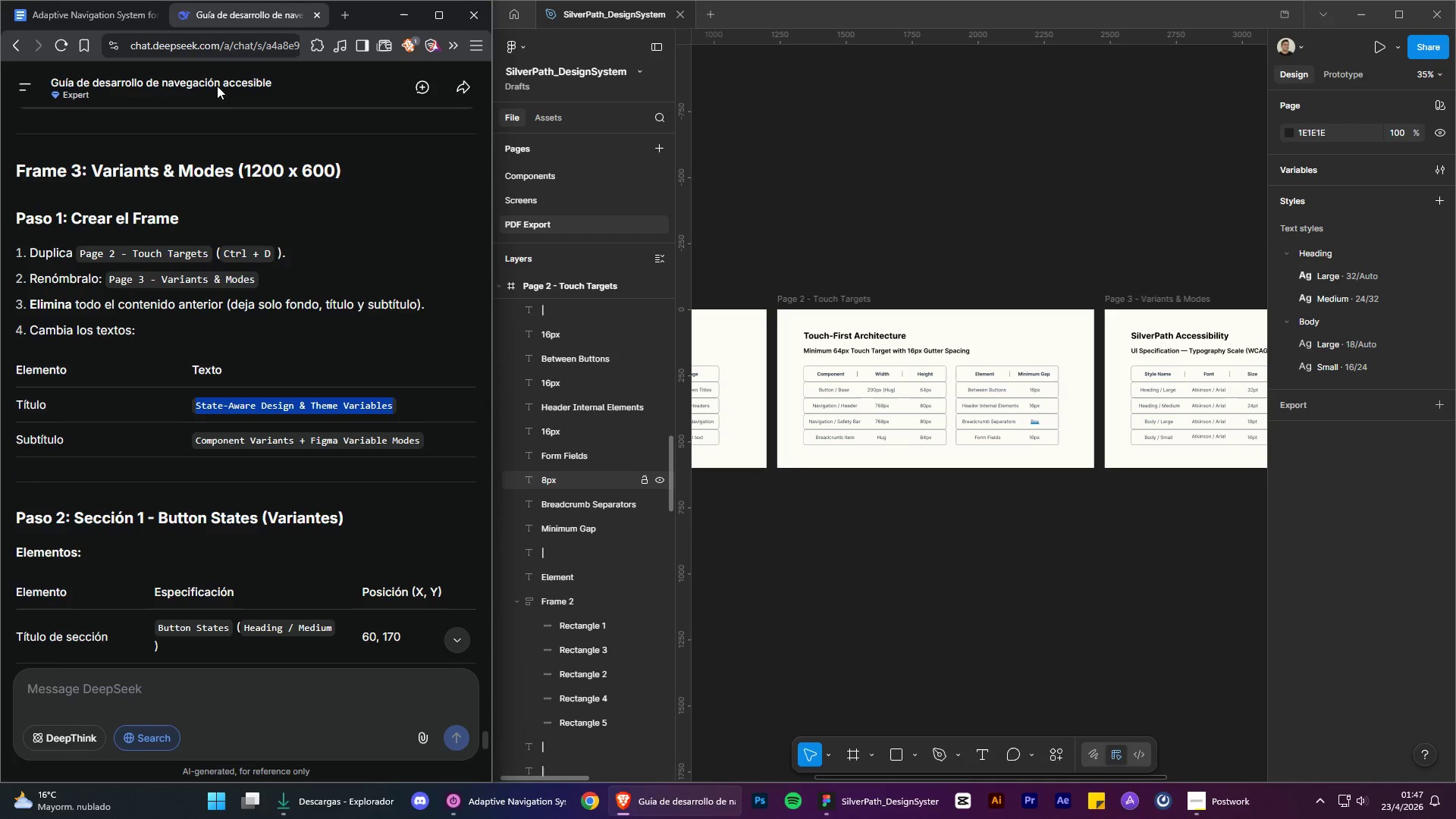 
left_click([108, 20])
 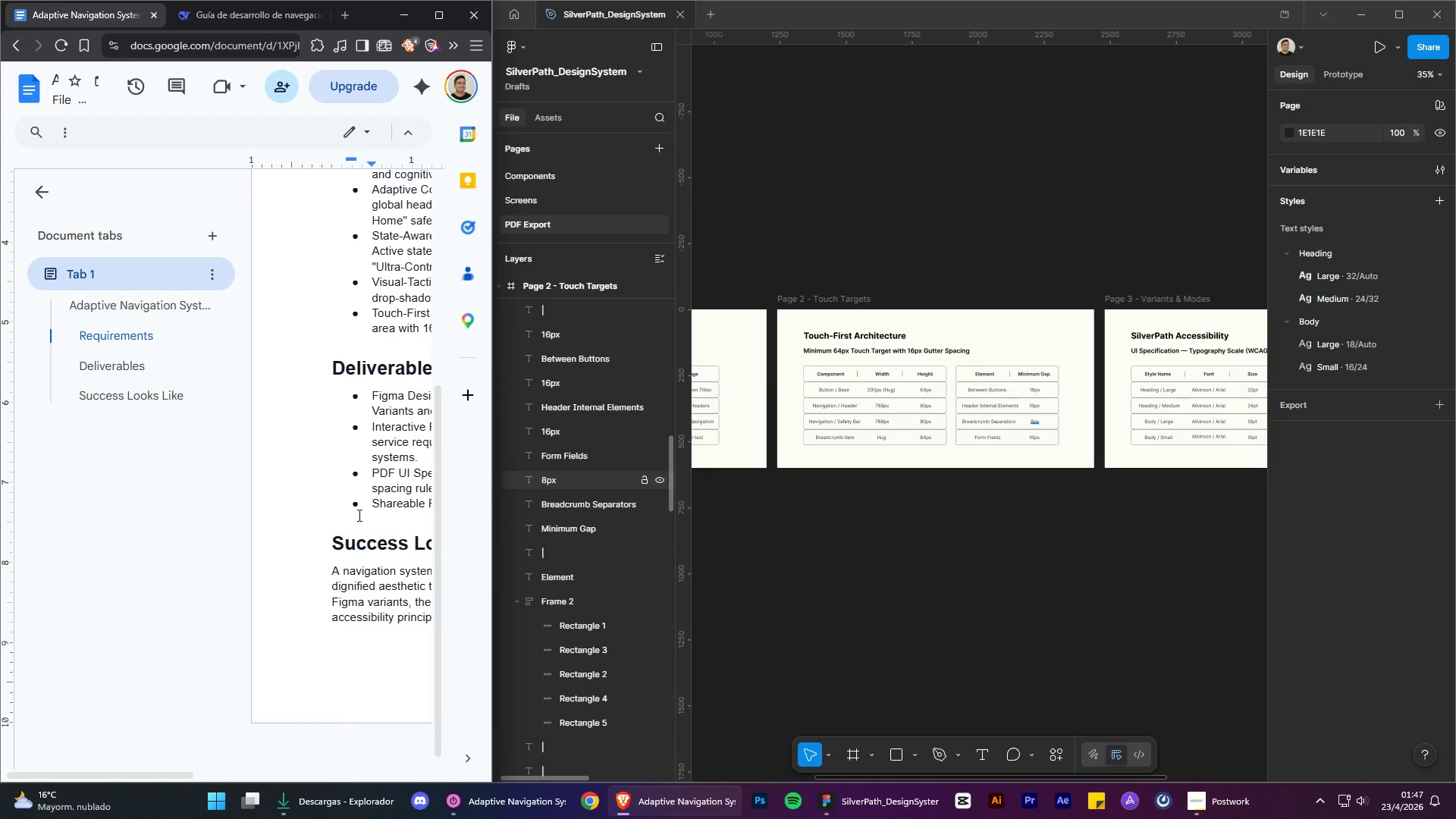 
hold_key(key=ControlLeft, duration=1.66)
hold_key(key=AltLeft, duration=1.5)
scroll: coordinate [259, 495], scroll_direction: down, amount: 4.0
 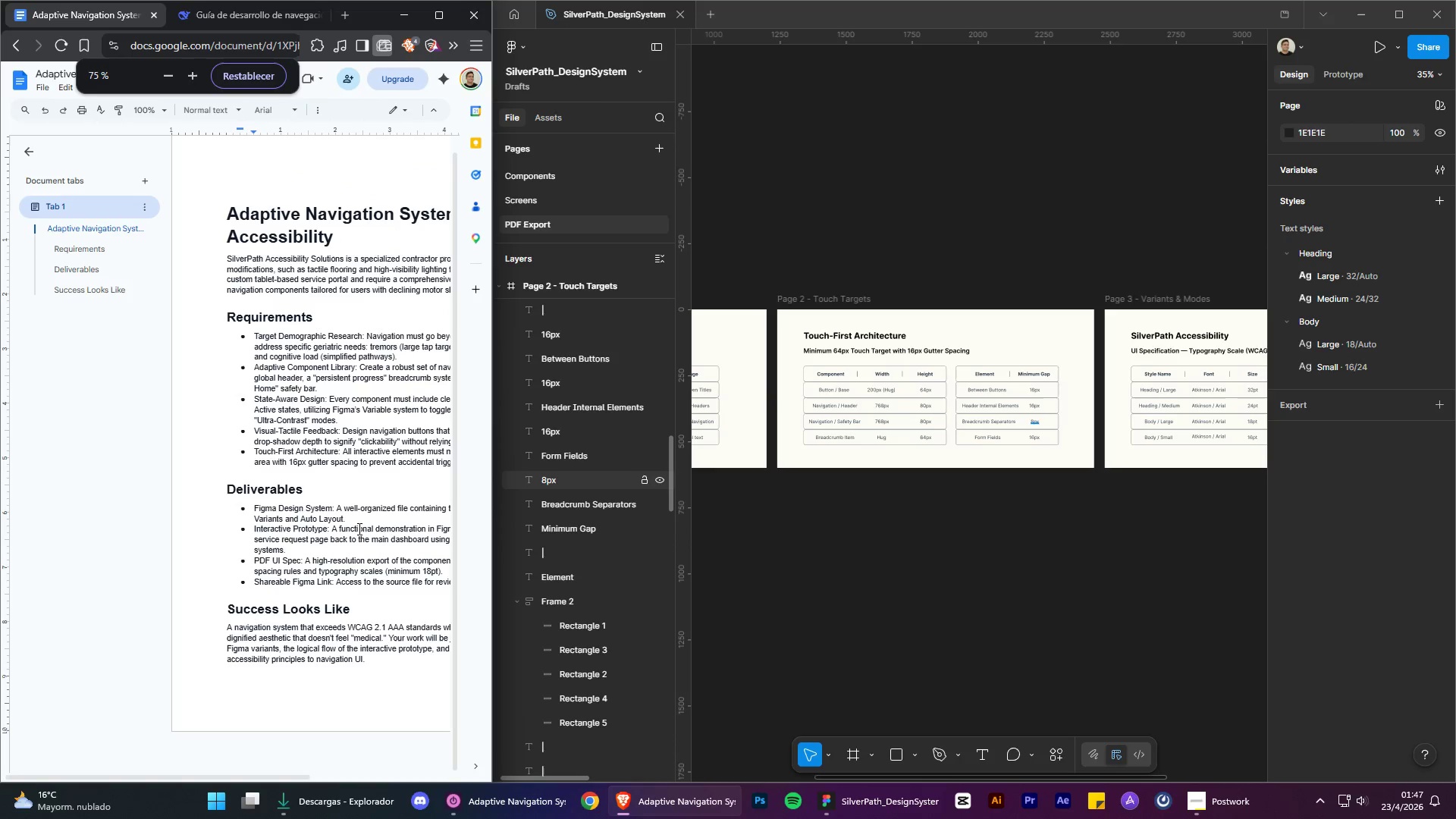 
key(Alt+Control+AltLeft)
 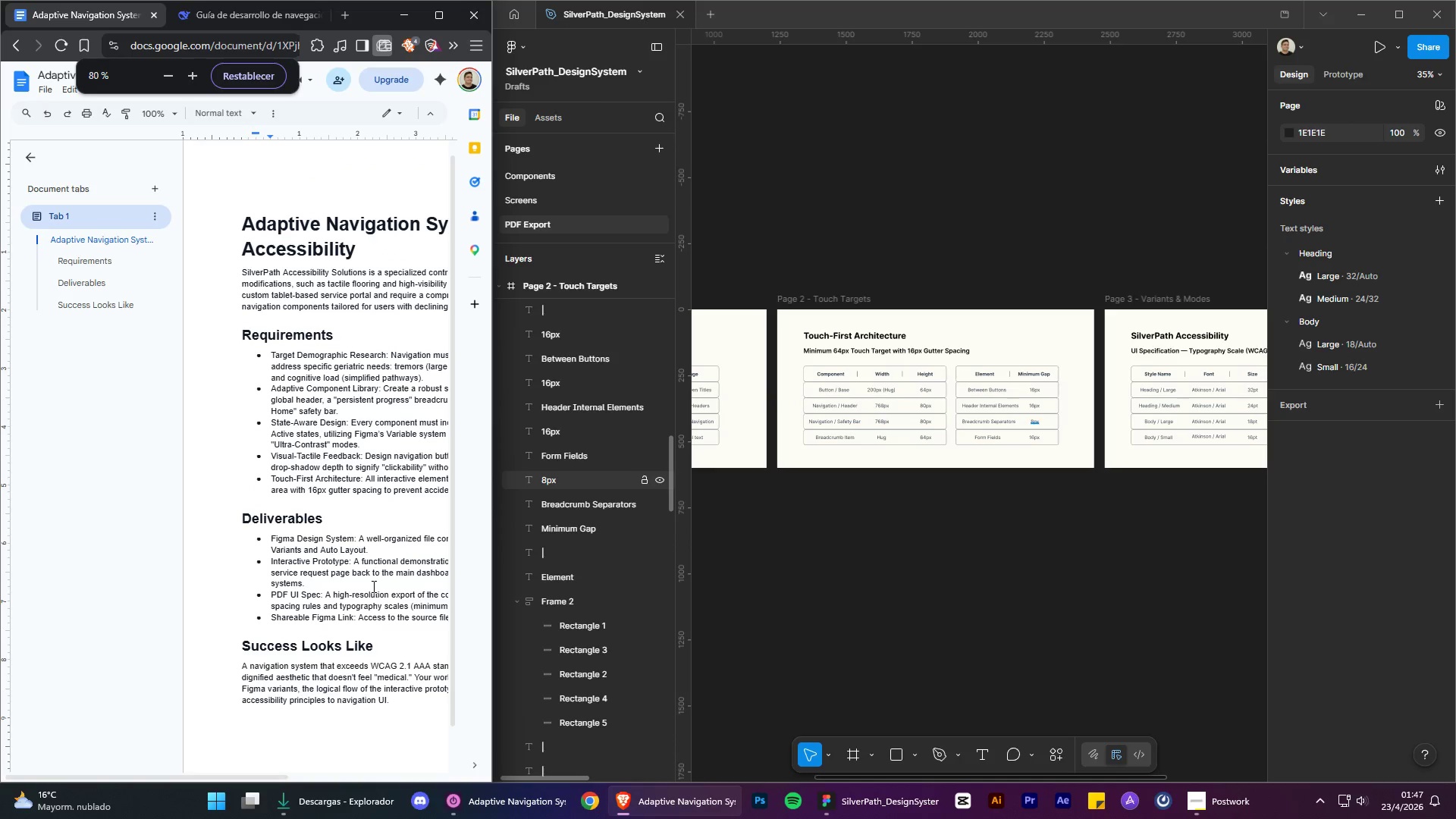 
key(Alt+Control+AltLeft)
 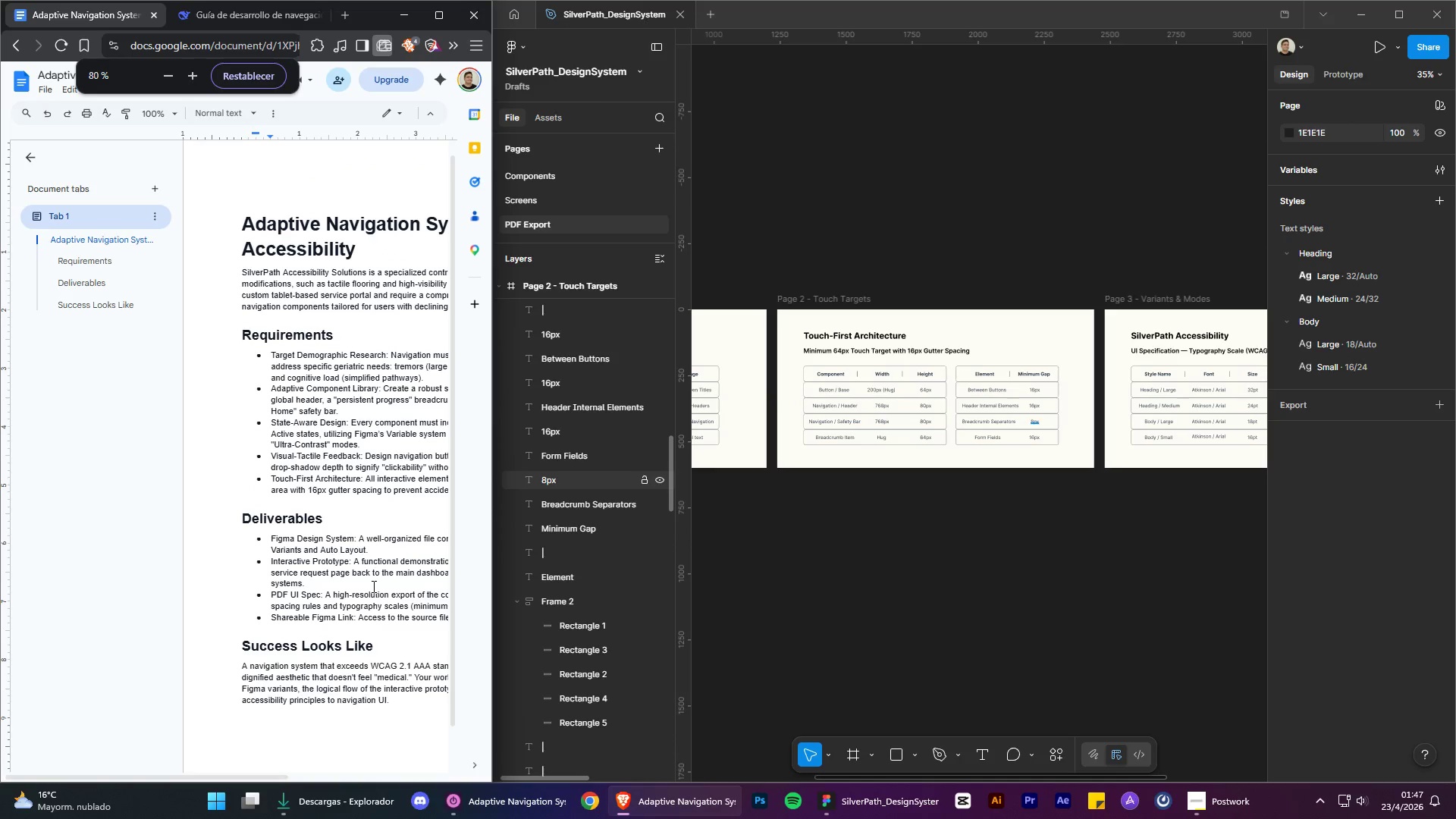 
scroll: coordinate [372, 586], scroll_direction: up, amount: 1.0
 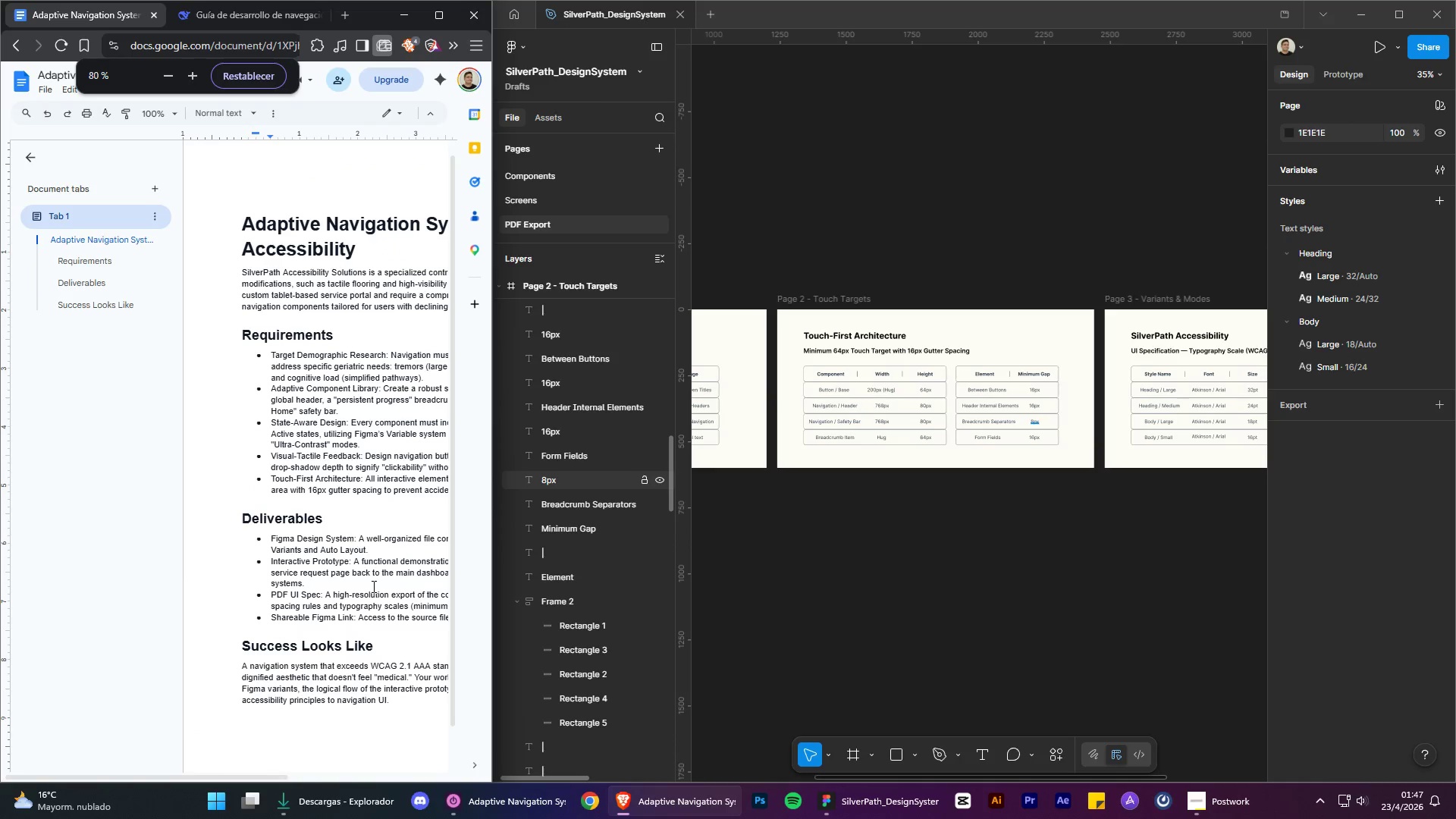 
key(Alt+Control+AltLeft)
 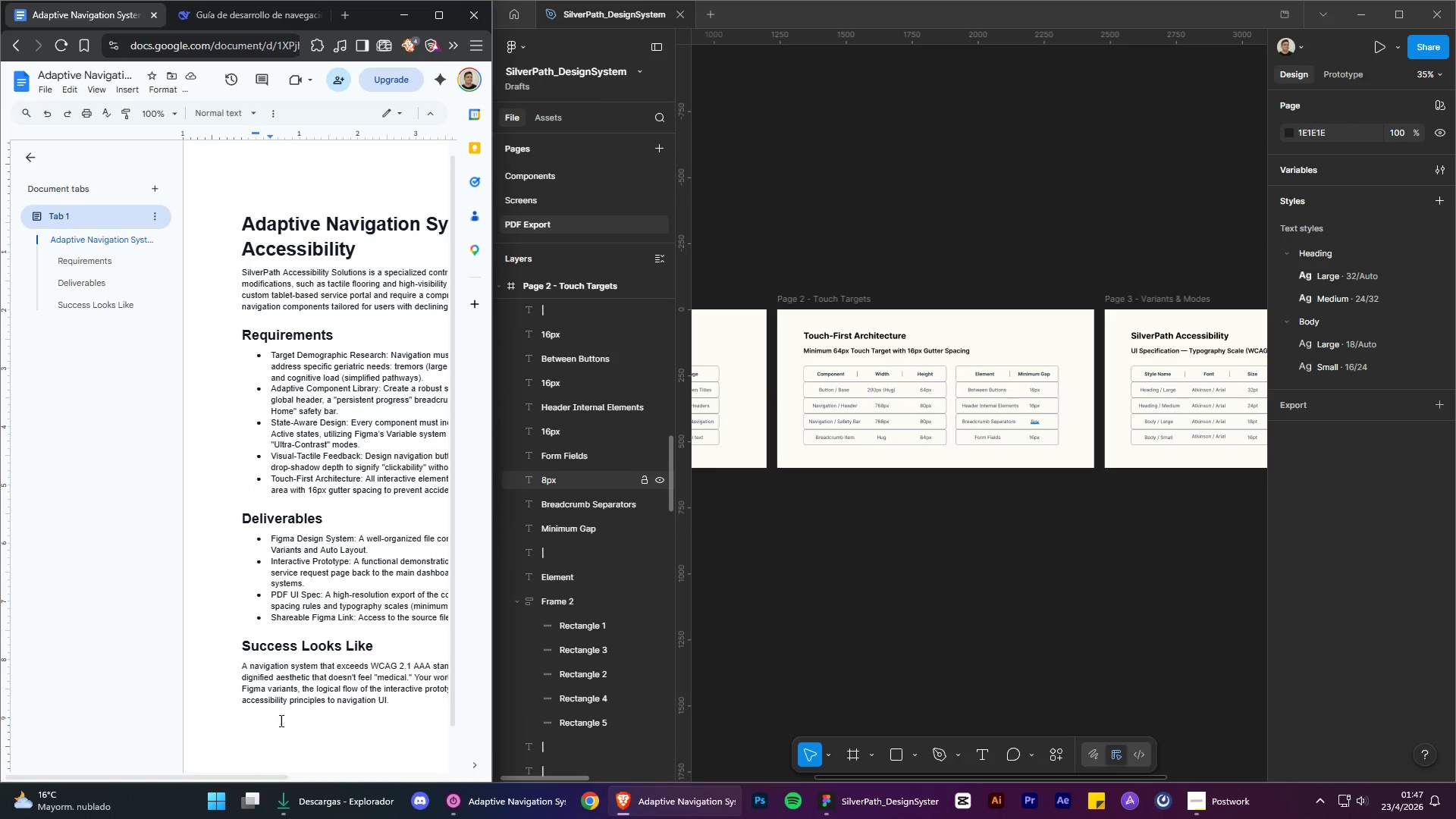 
scroll: coordinate [284, 637], scroll_direction: down, amount: 1.0
 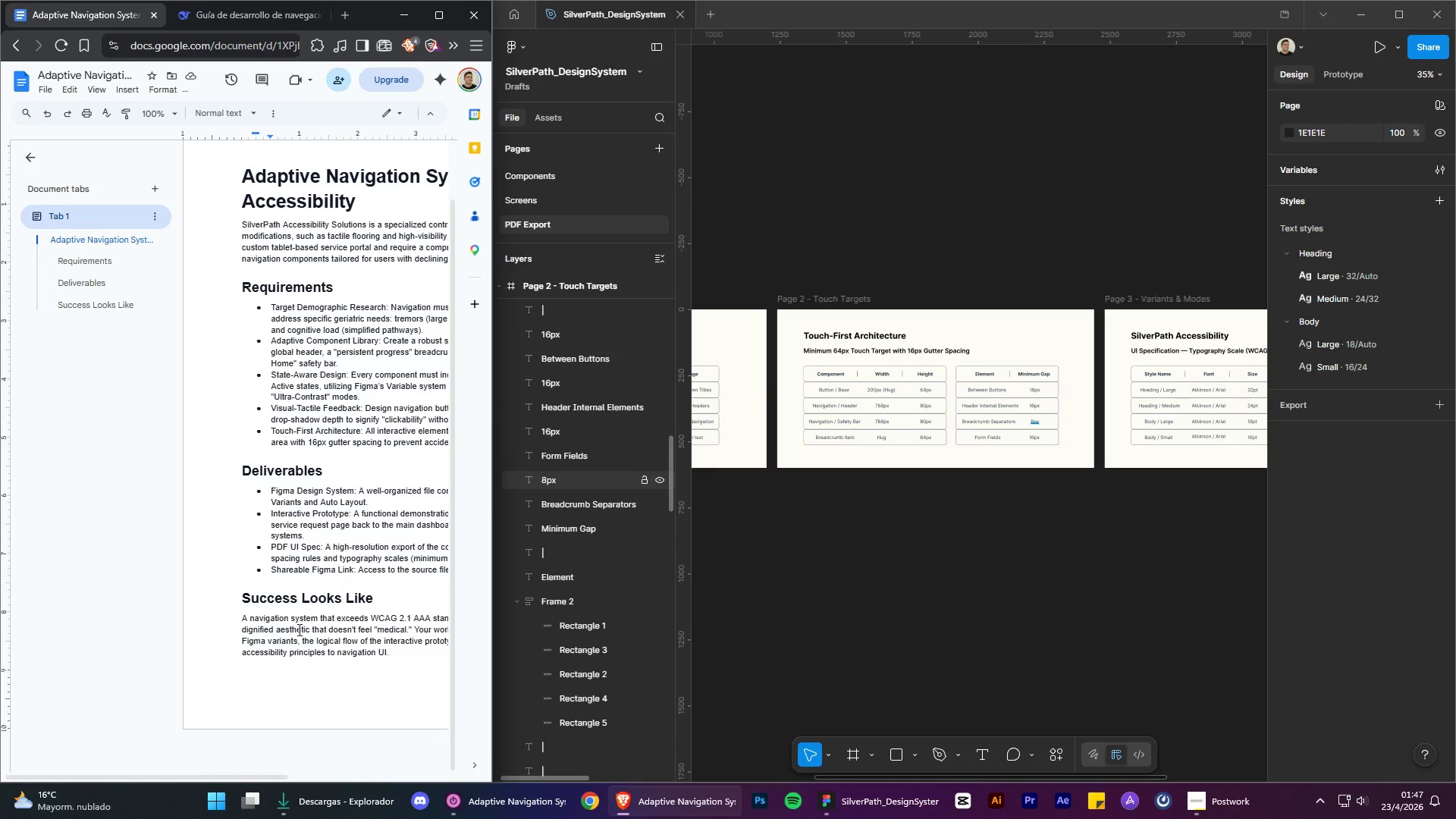 
hold_key(key=AltLeft, duration=0.61)
hold_key(key=ControlLeft, duration=0.61)
scroll: coordinate [364, 592], scroll_direction: up, amount: 1.0
 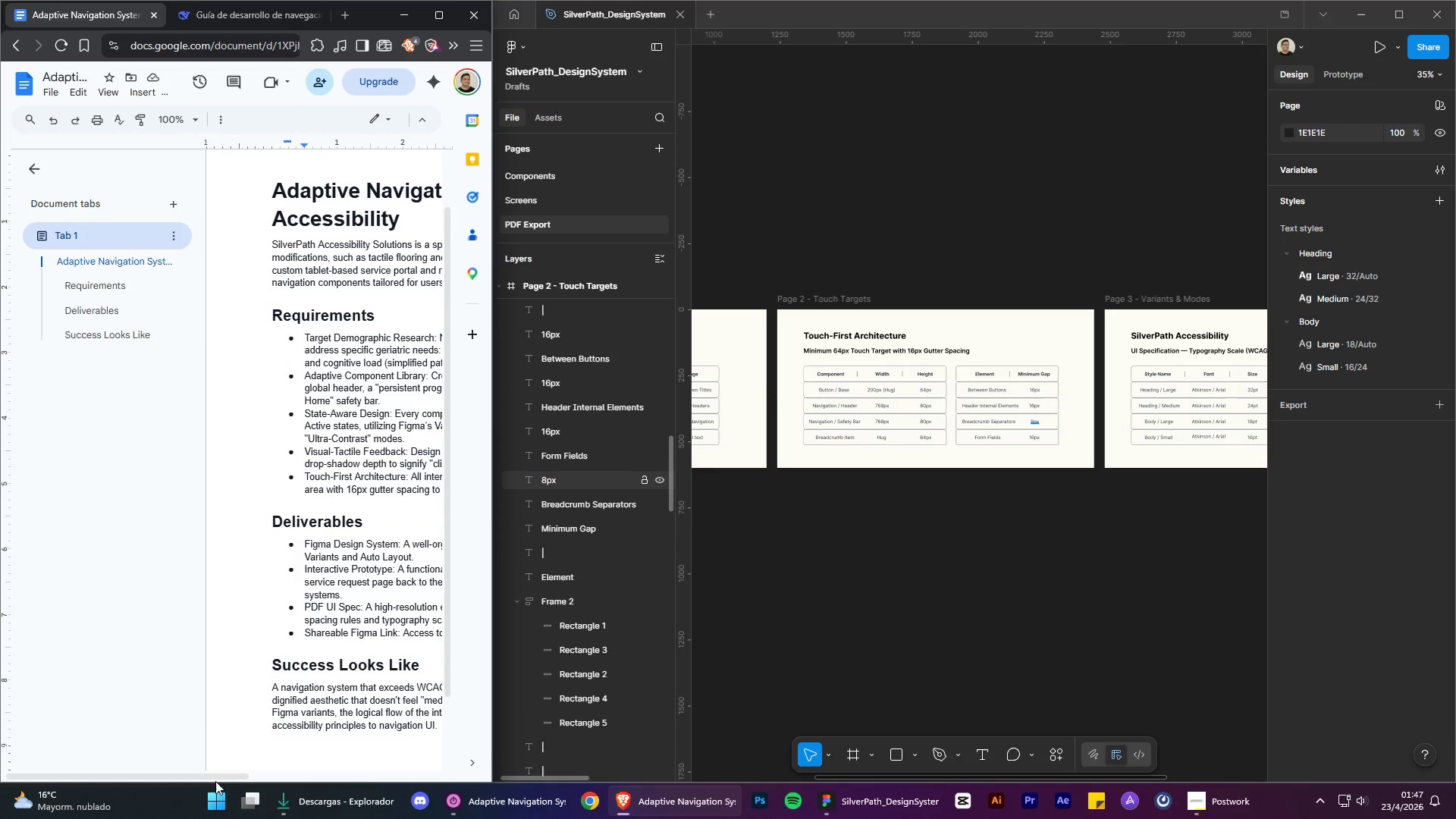 
left_click_drag(start_coordinate=[215, 775], to_coordinate=[362, 775])
 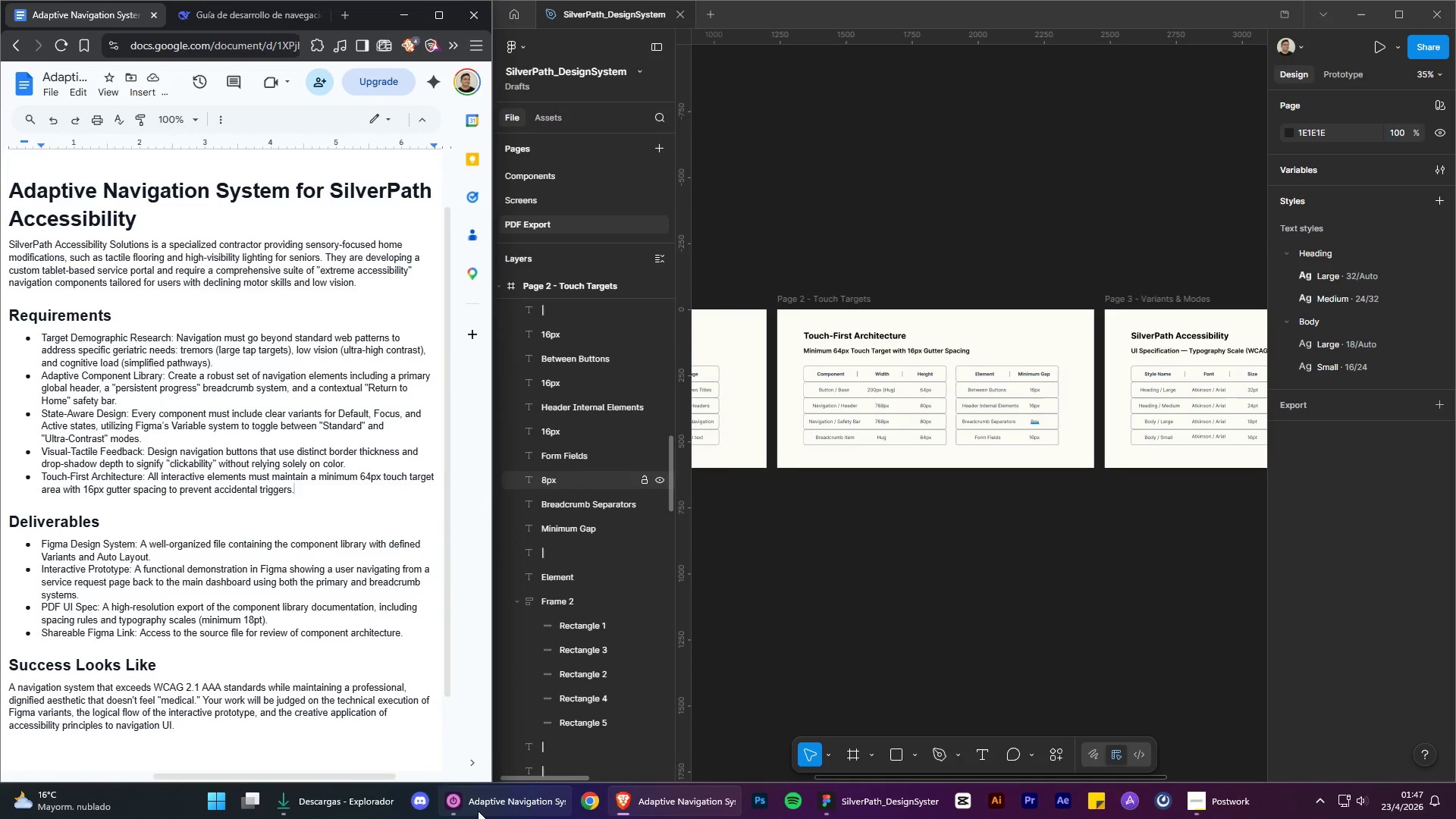 
left_click([487, 813])
 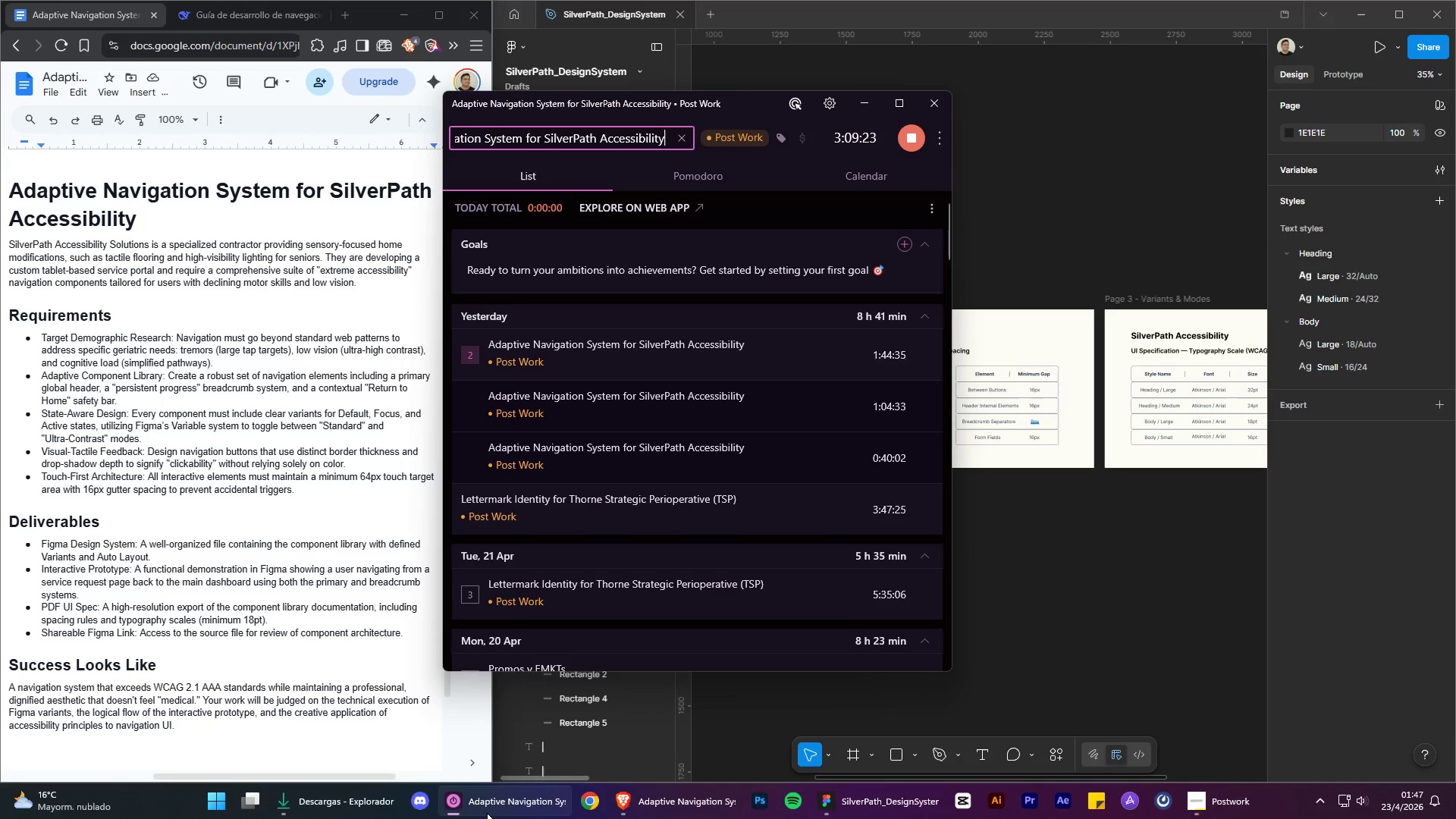 
left_click([487, 813])
 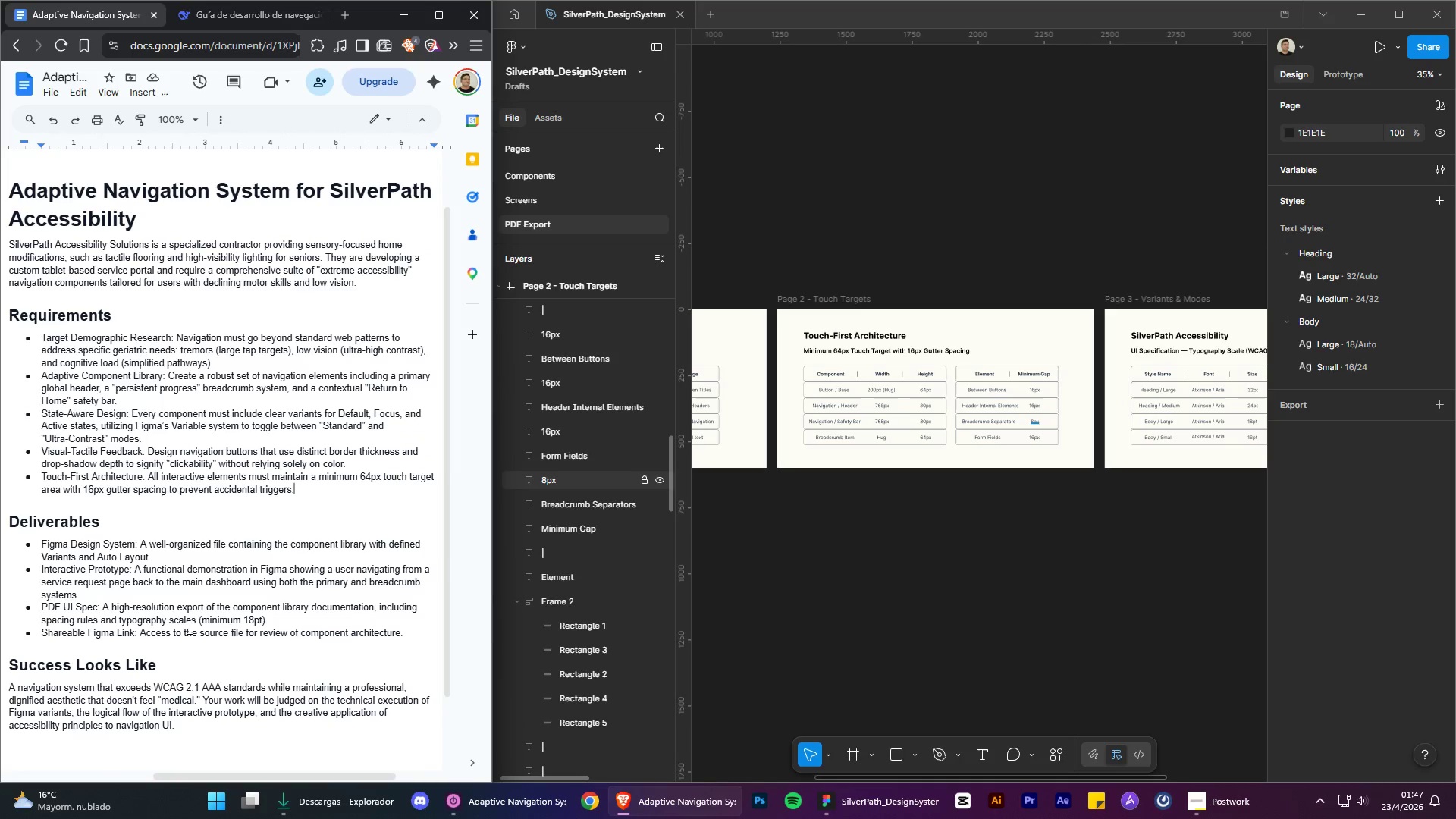 
wait(8.22)
 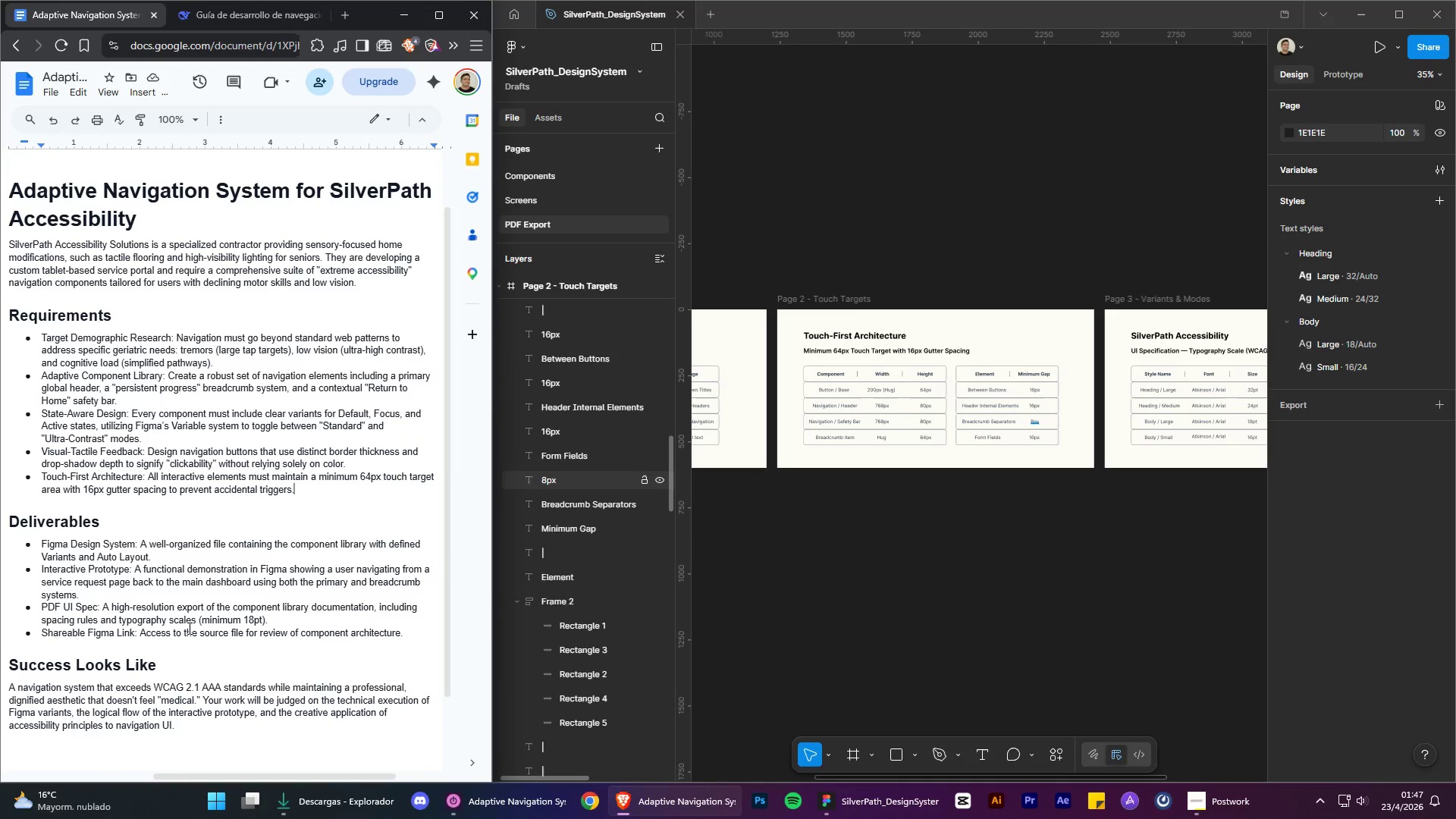 
left_click([267, 16])
 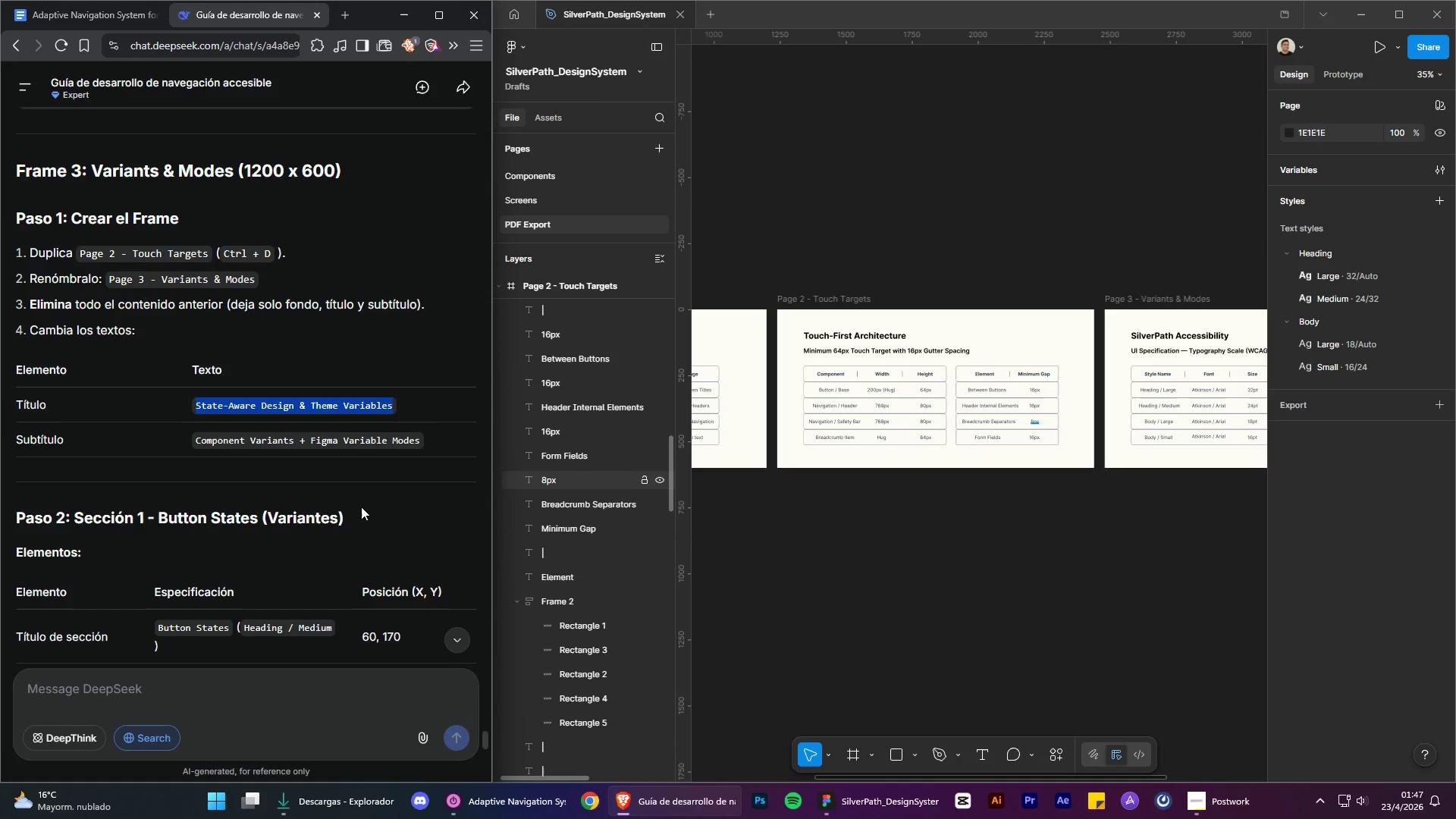 
key(Control+C)
 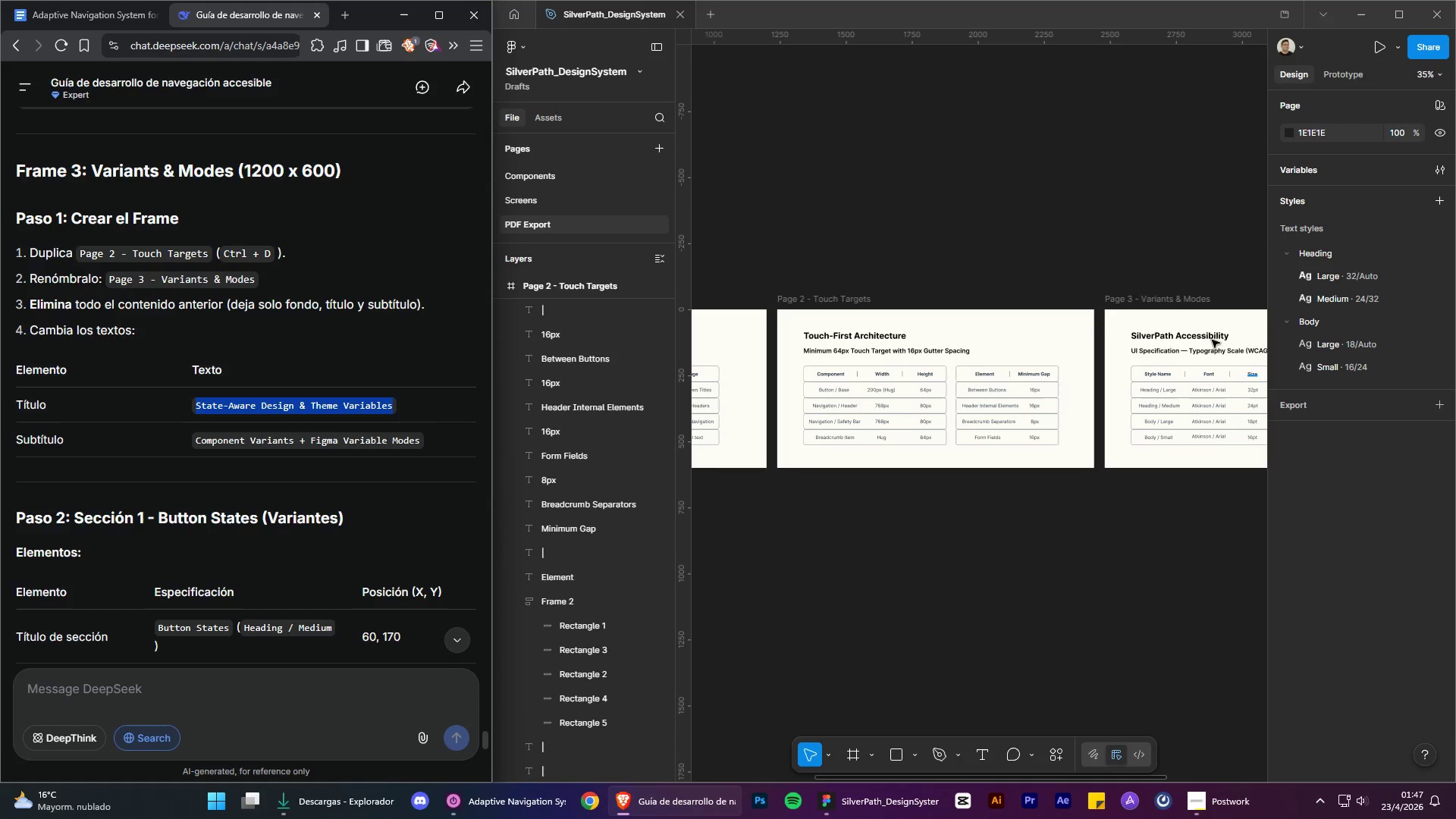 
hold_key(key=ControlLeft, duration=2.02)
hold_key(key=AltLeft, duration=1.5)
hold_key(key=AltLeft, duration=0.5)
scroll: coordinate [1163, 315], scroll_direction: up, amount: 5.0
 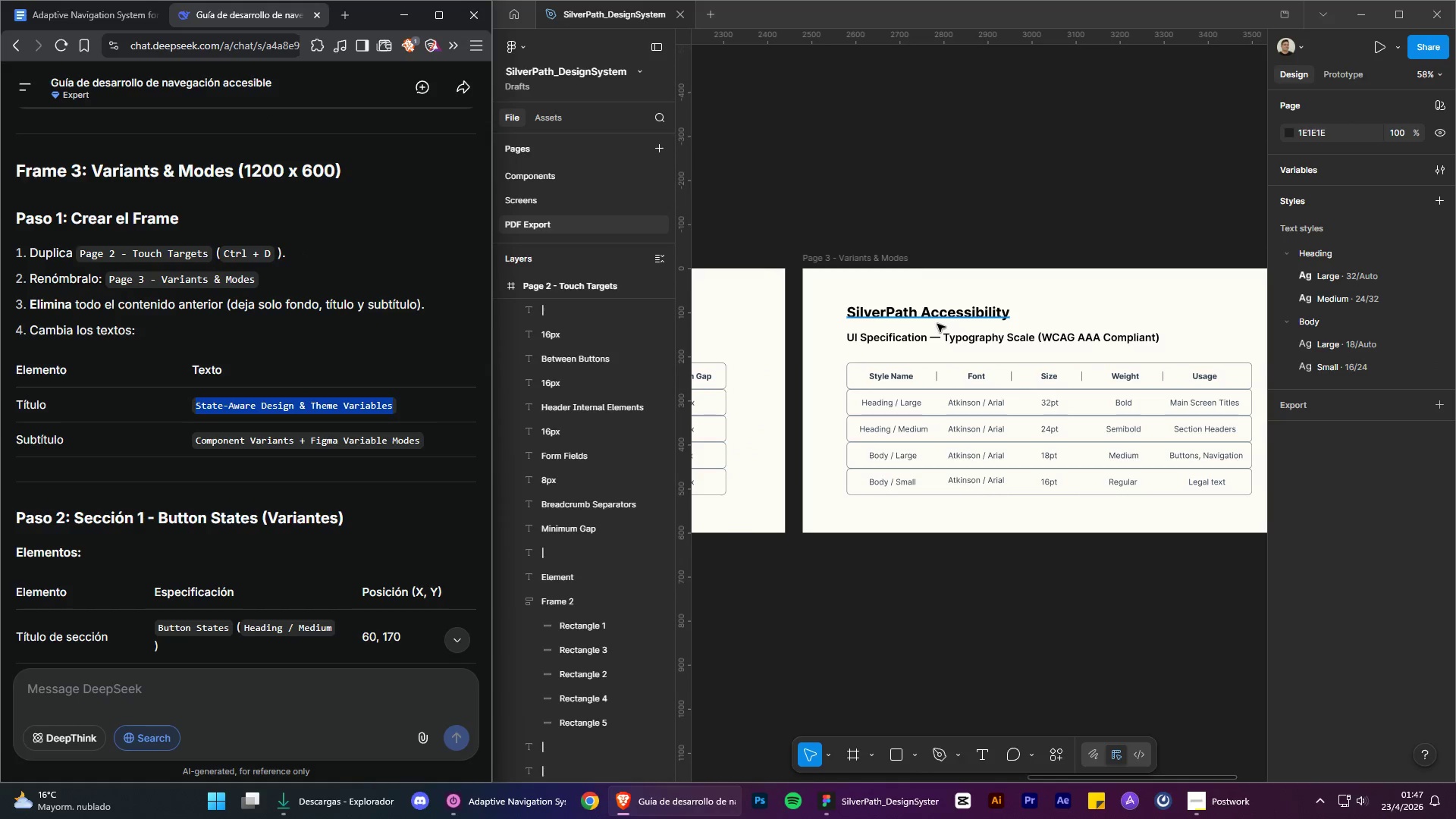 
double_click([937, 323])
 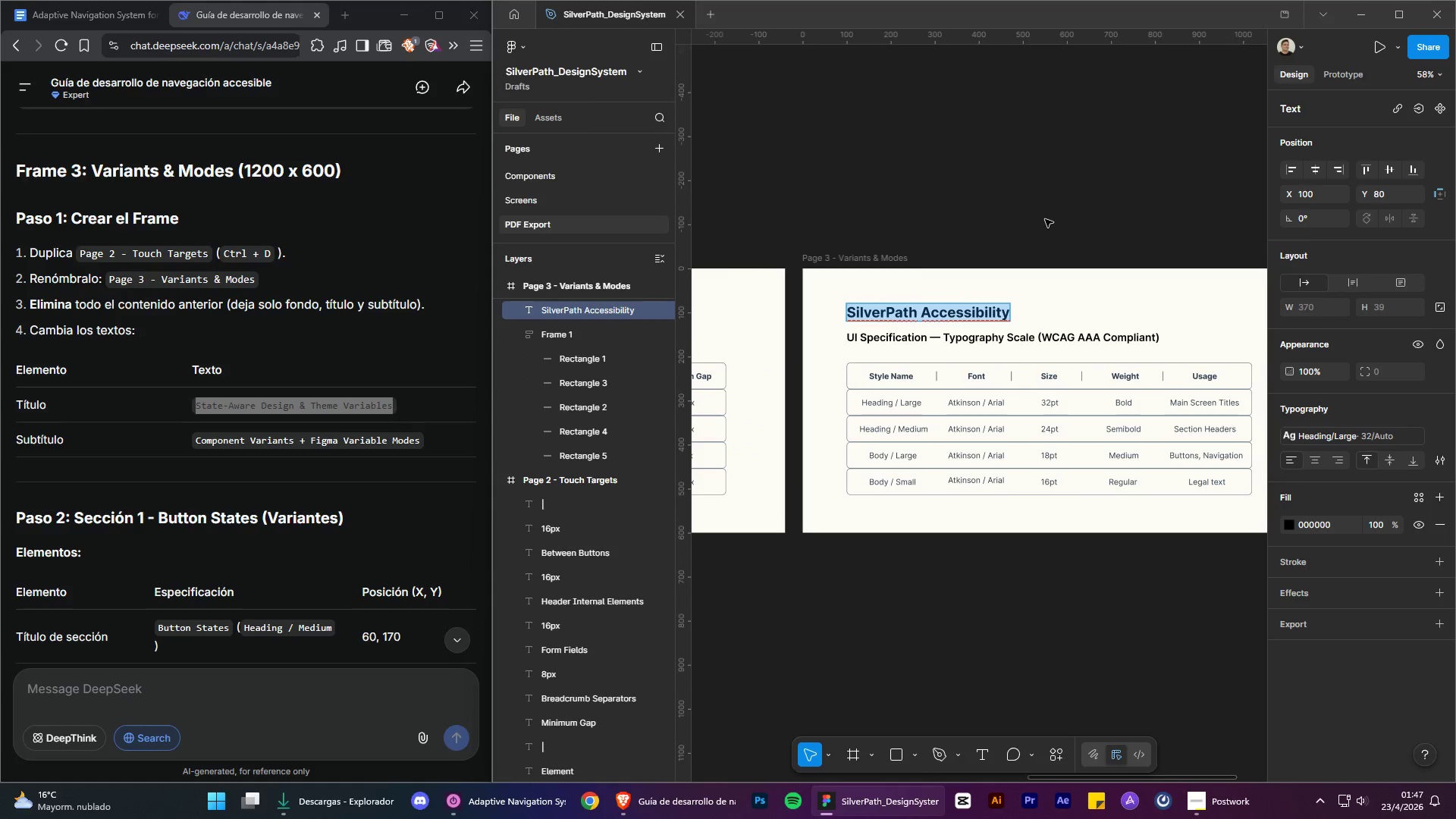 
key(Control+V)
 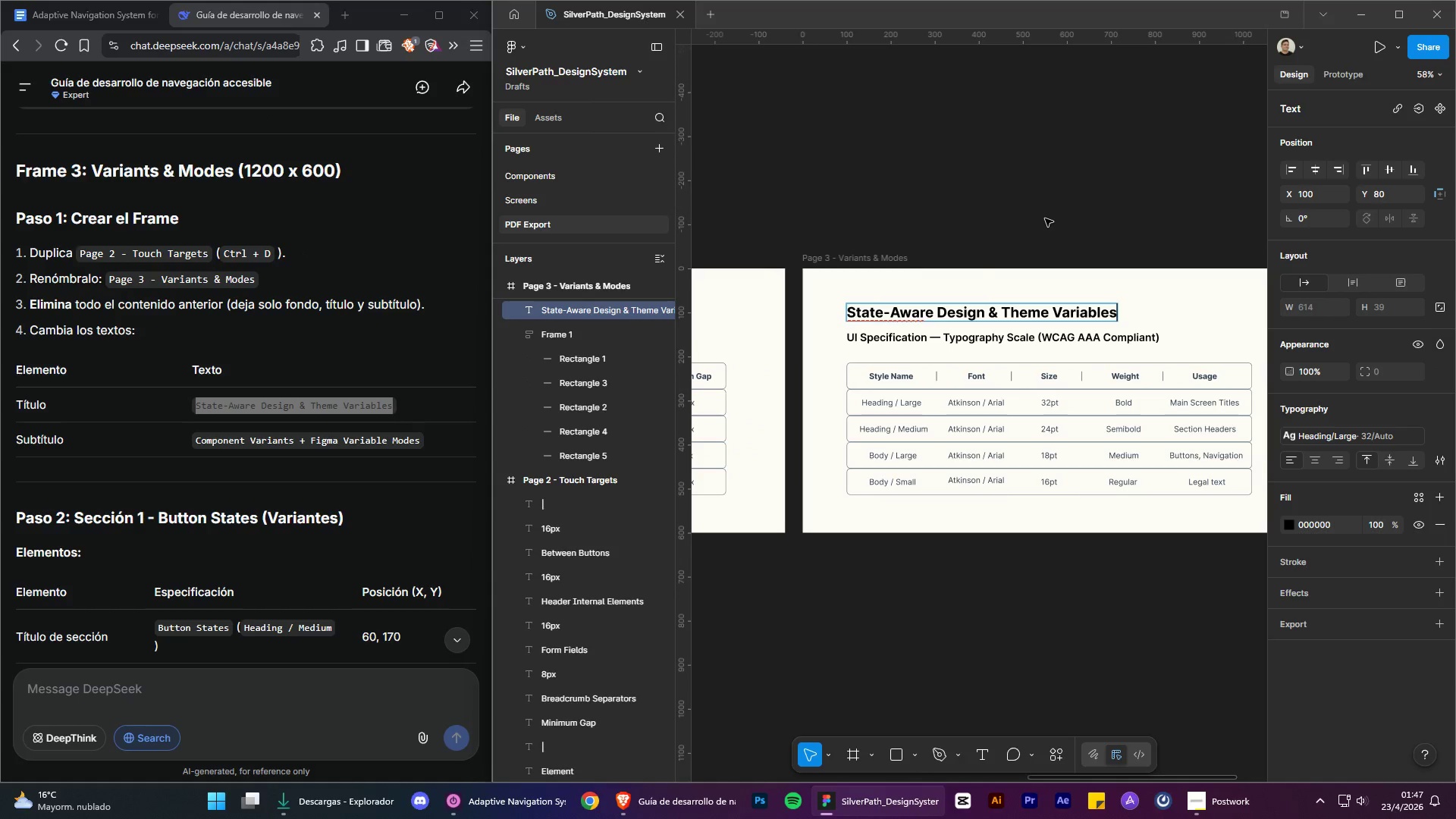 
left_click([1045, 218])
 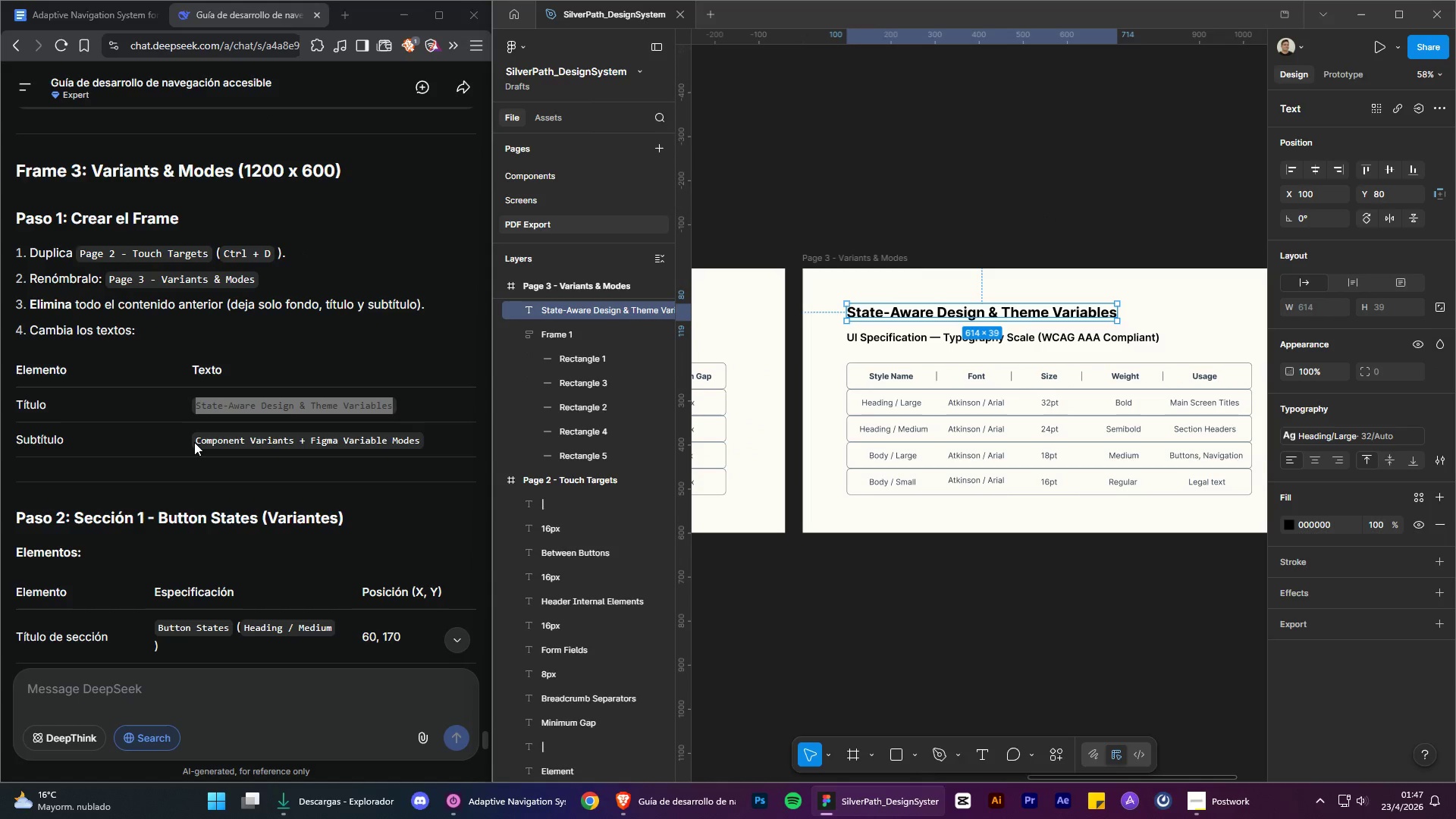 
left_click_drag(start_coordinate=[196, 441], to_coordinate=[430, 433])
 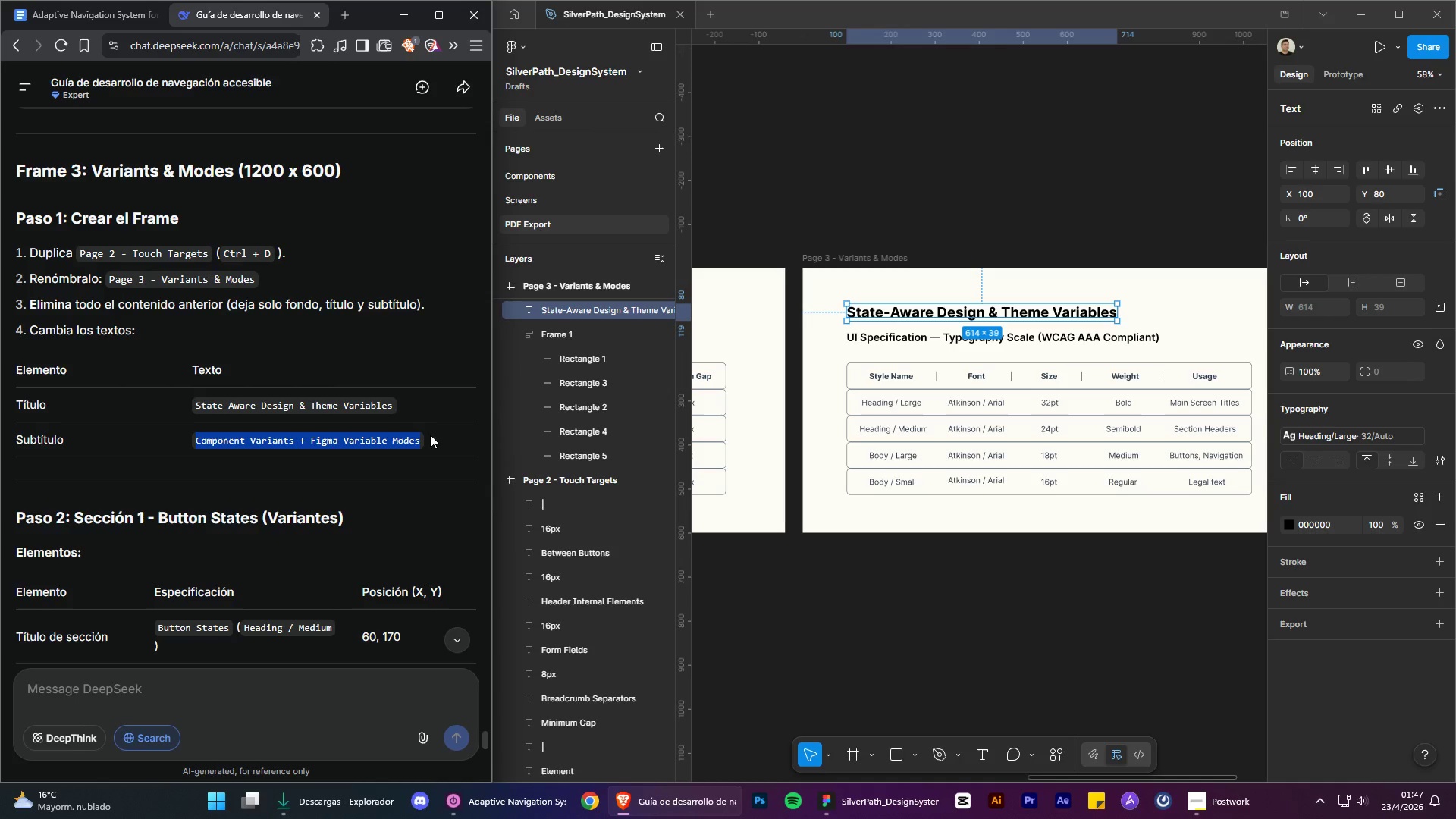 
key(Control+C)
 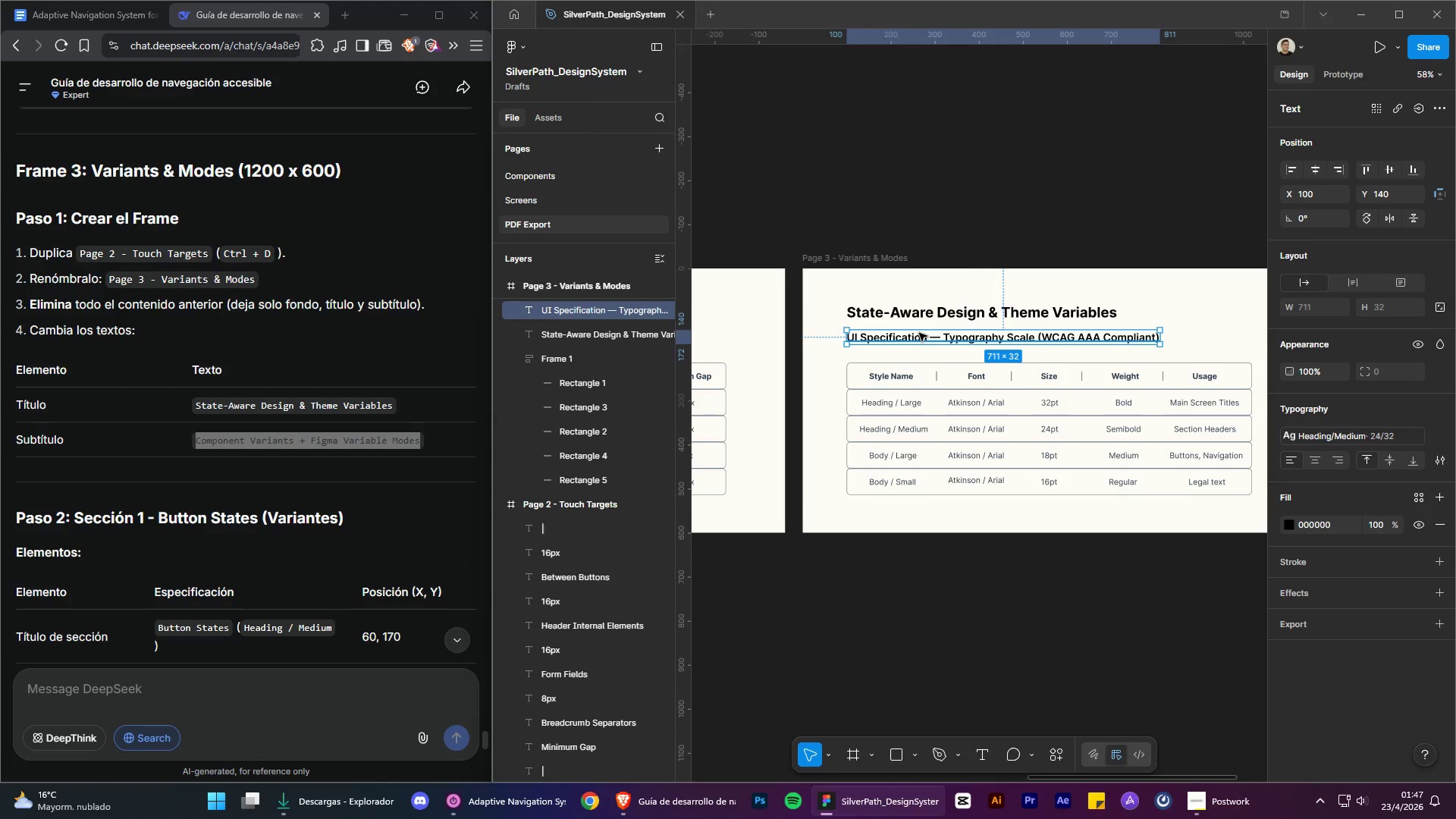 
double_click([919, 333])
 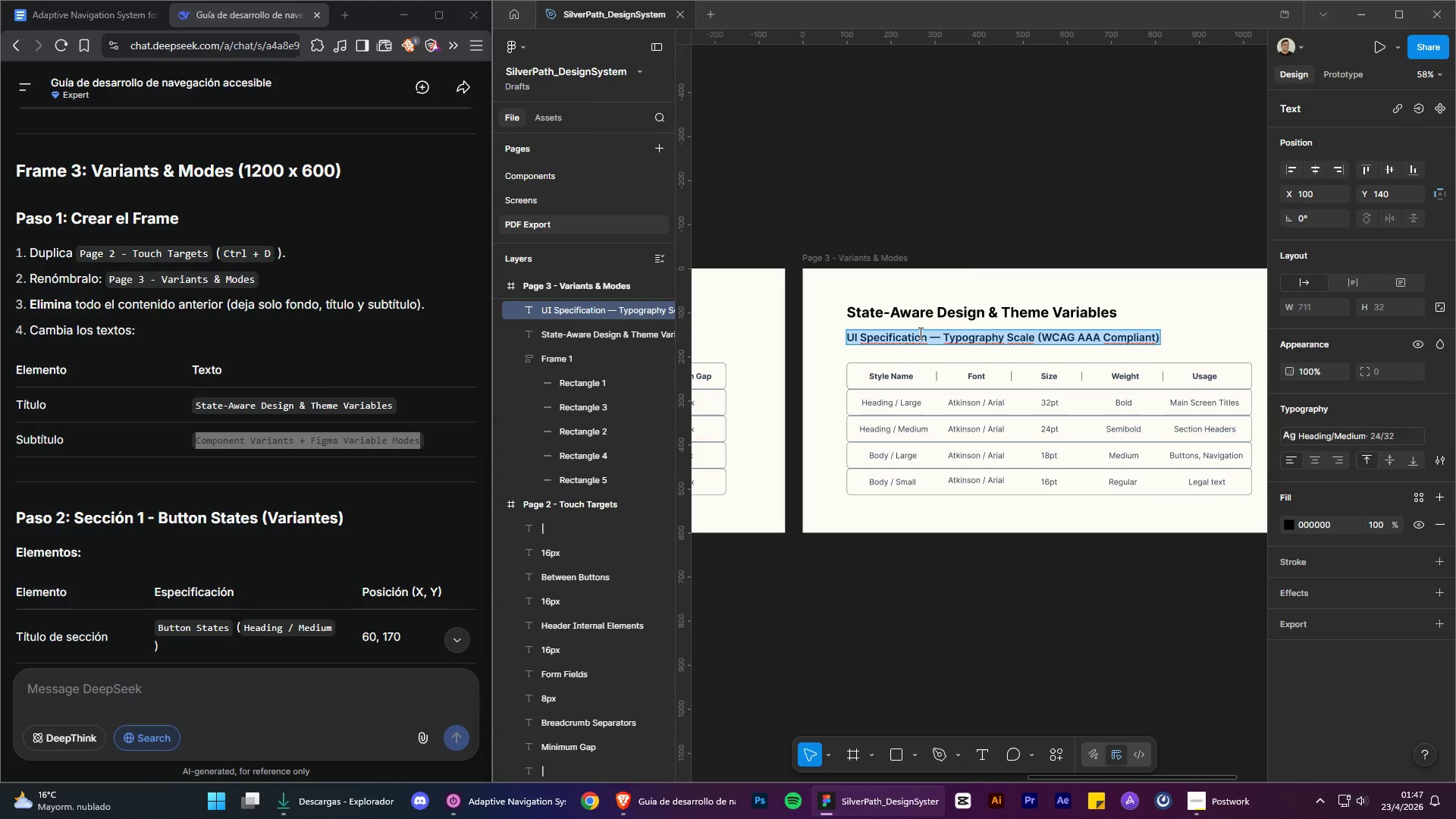 
key(Control+V)
 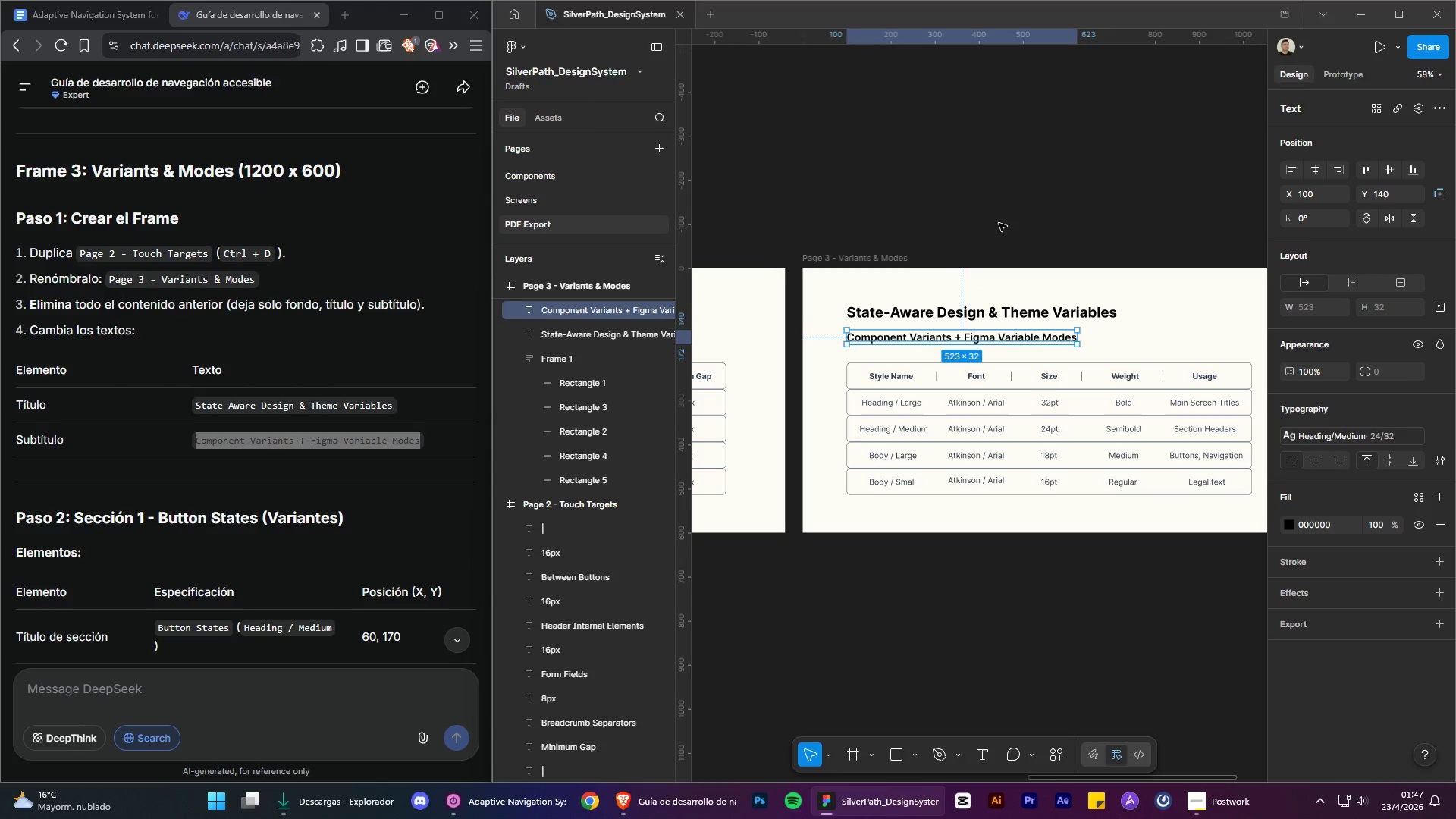 
double_click([999, 223])
 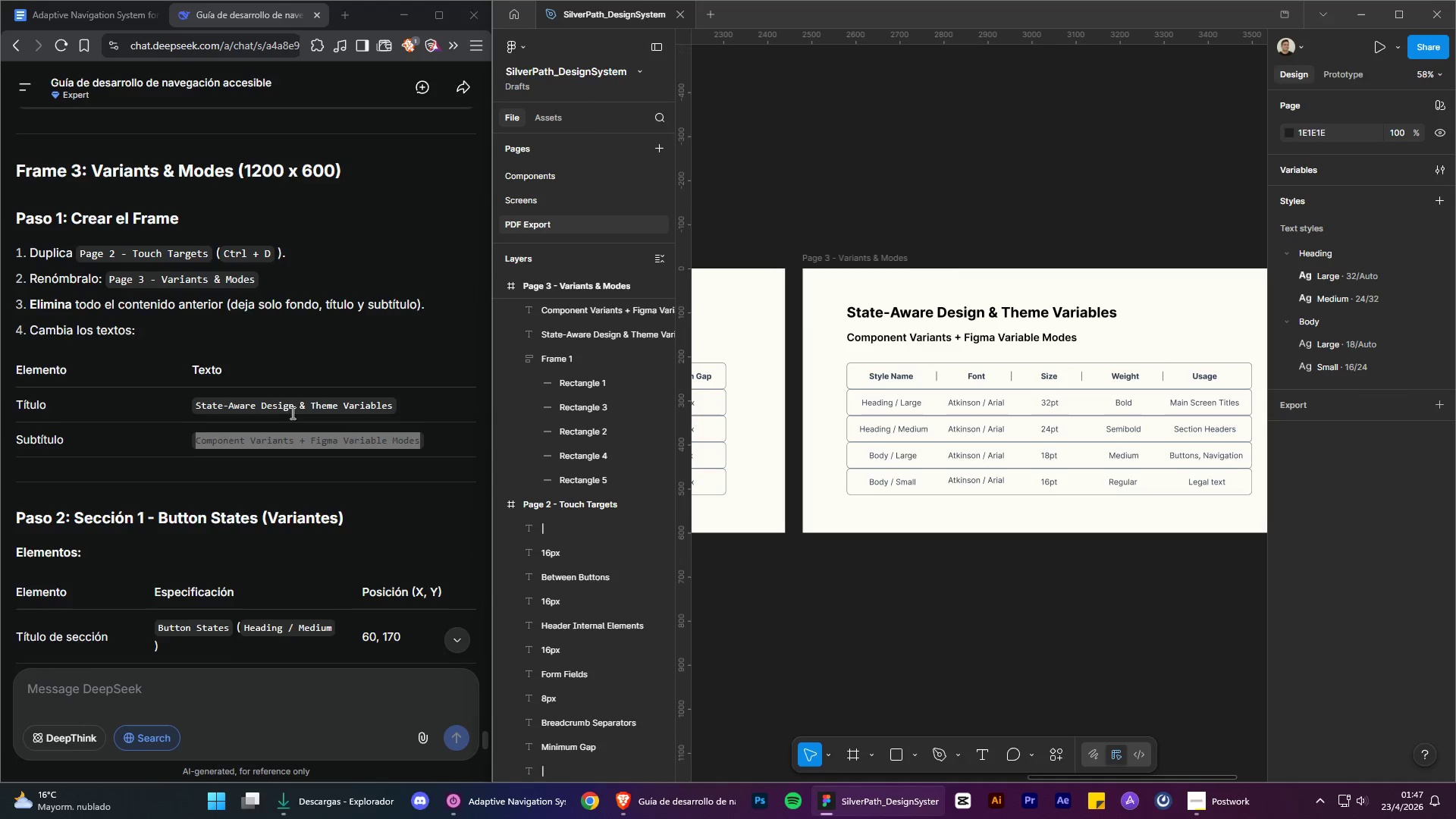 
scroll: coordinate [301, 463], scroll_direction: down, amount: 4.0
 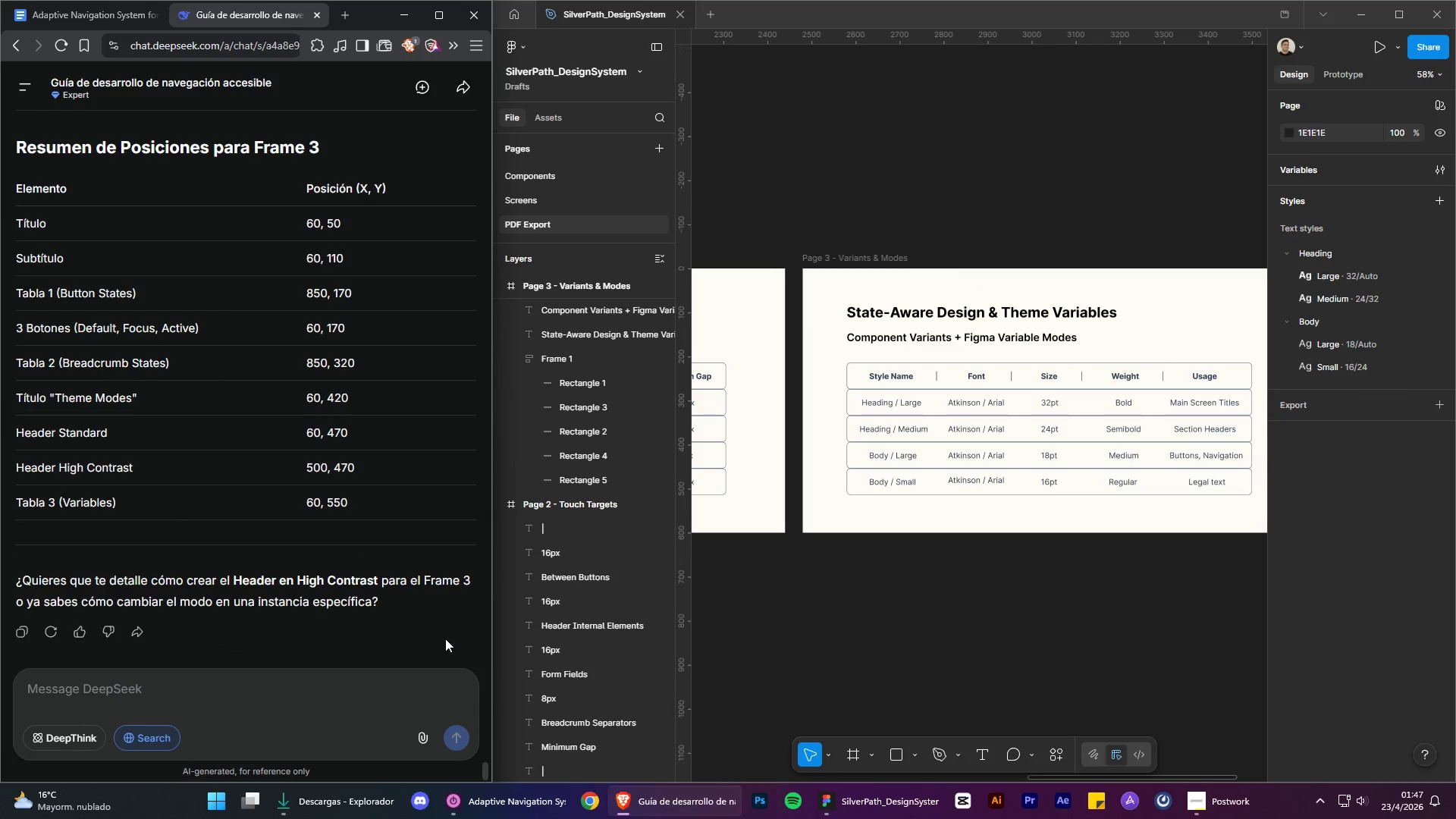 
scroll: coordinate [267, 534], scroll_direction: up, amount: 8.0
 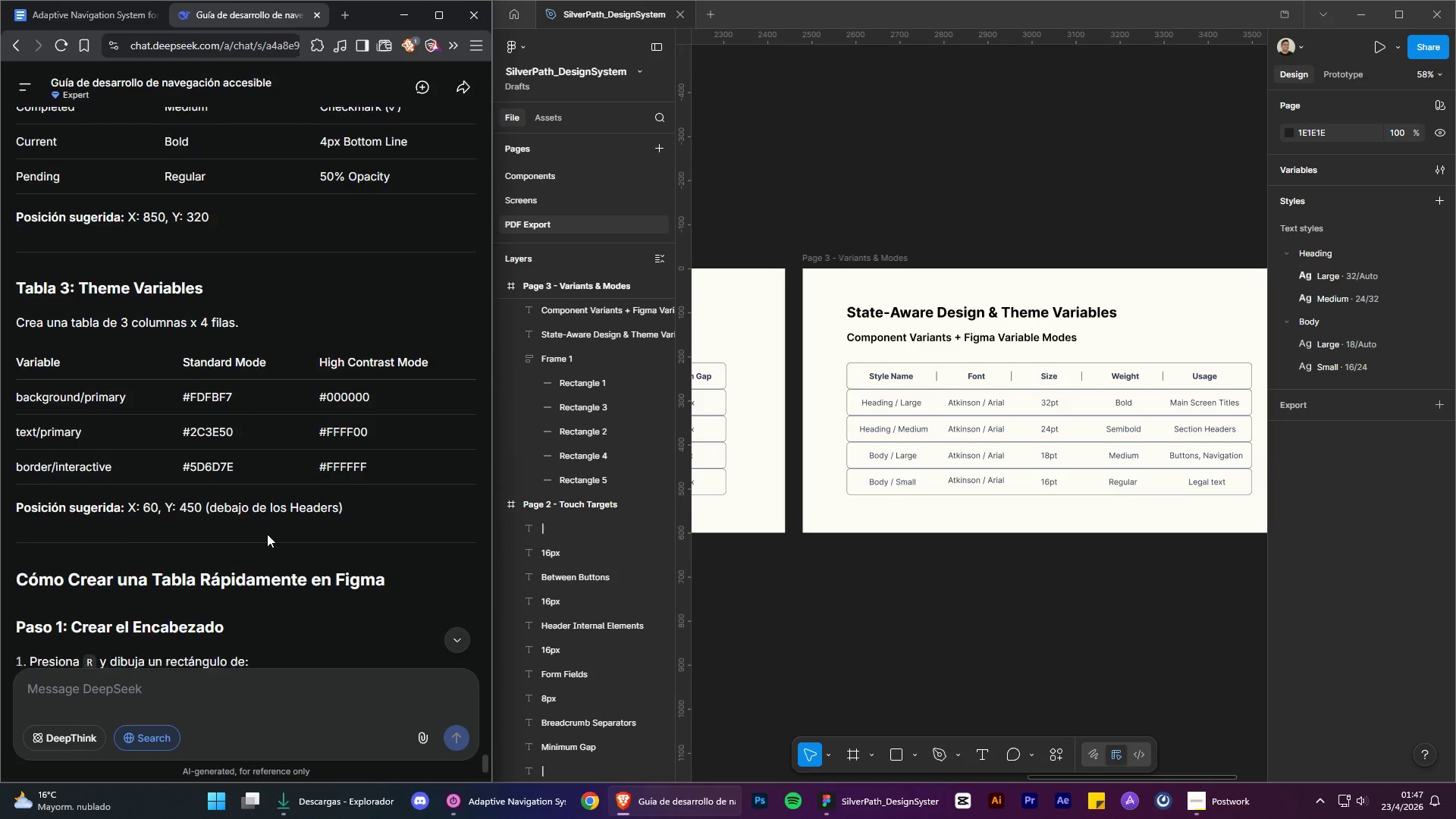 
scroll: coordinate [267, 534], scroll_direction: down, amount: 3.0
 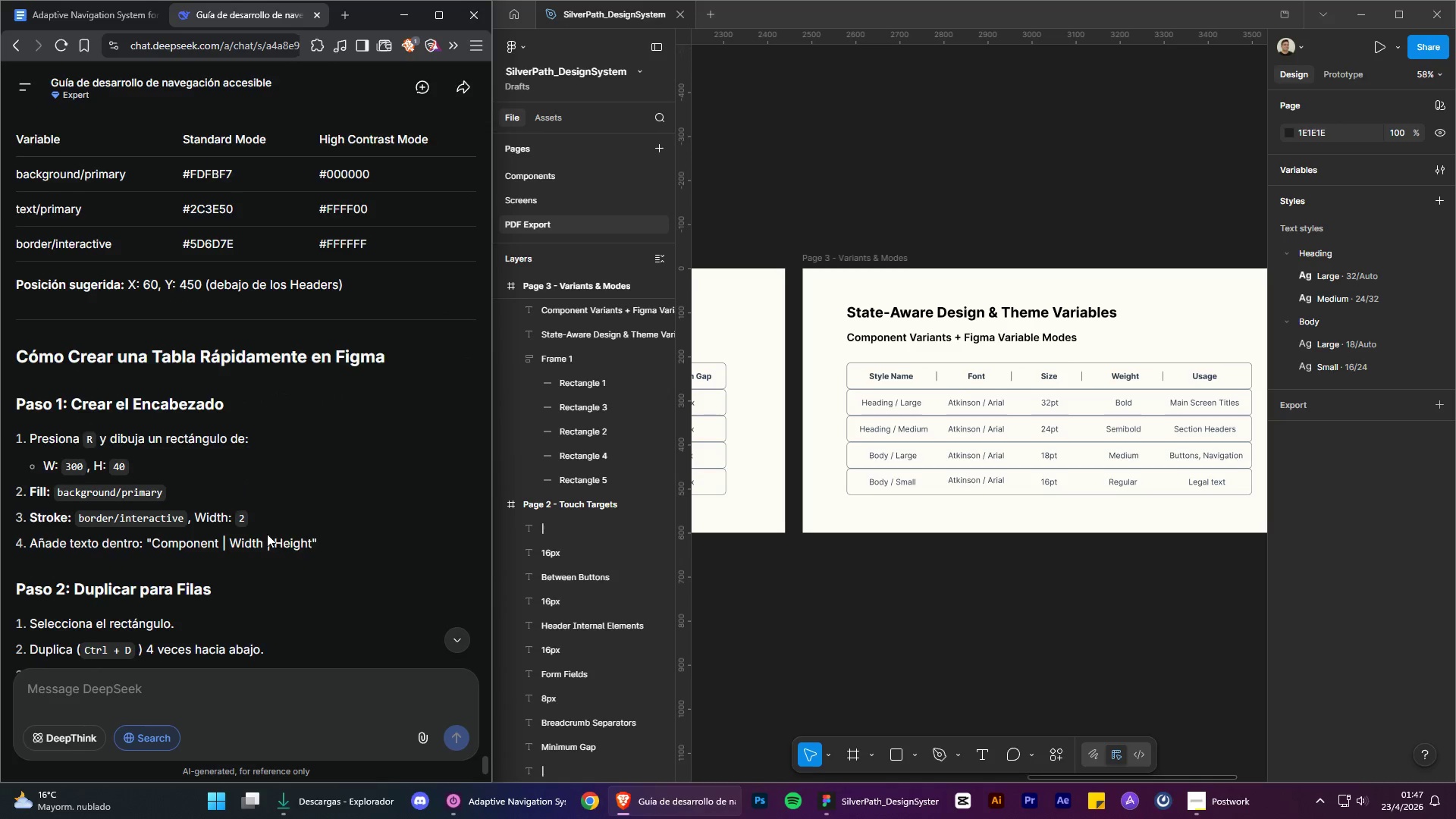 
scroll: coordinate [267, 534], scroll_direction: up, amount: 4.0
 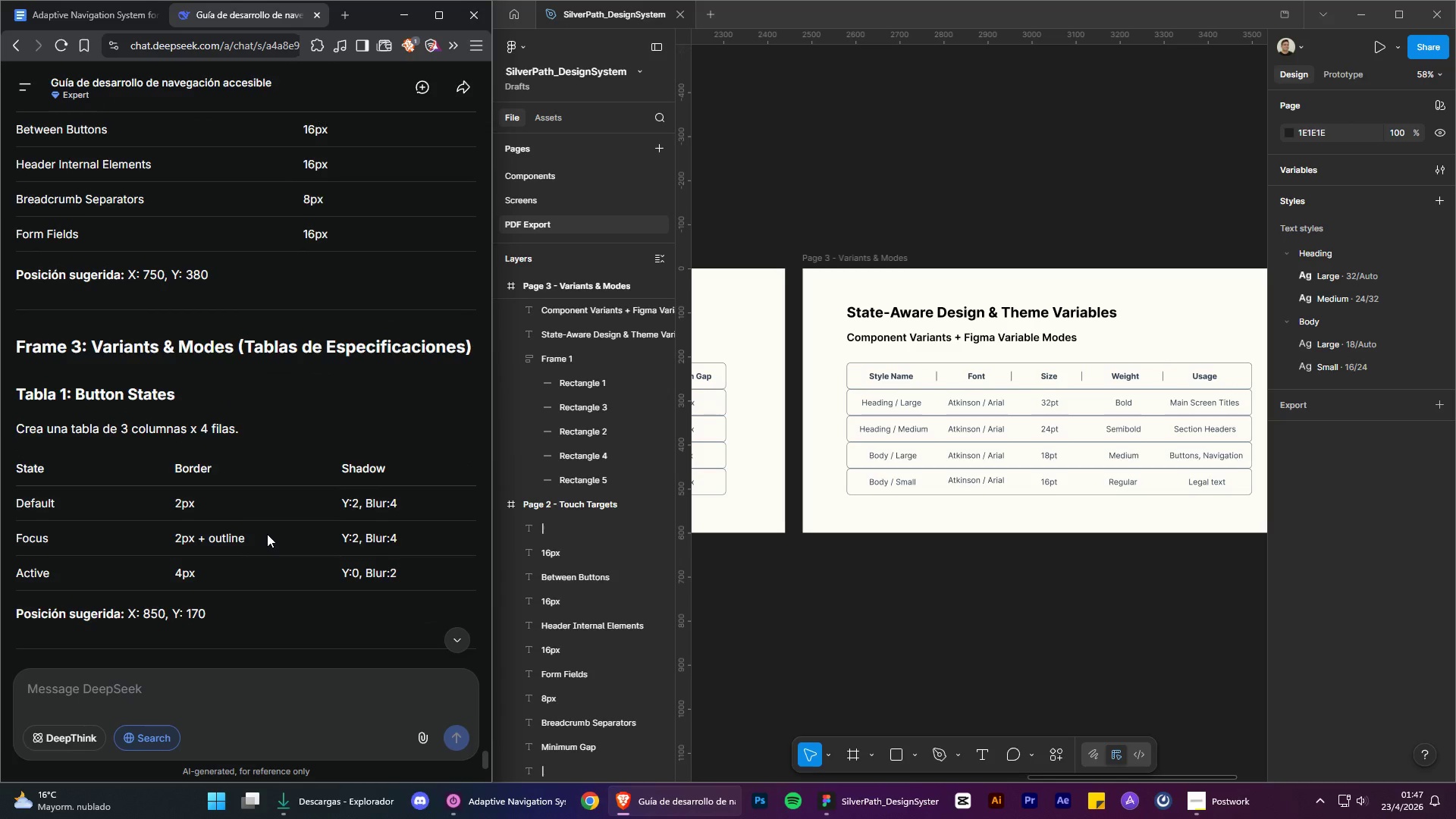 
scroll: coordinate [288, 487], scroll_direction: down, amount: 3.0
 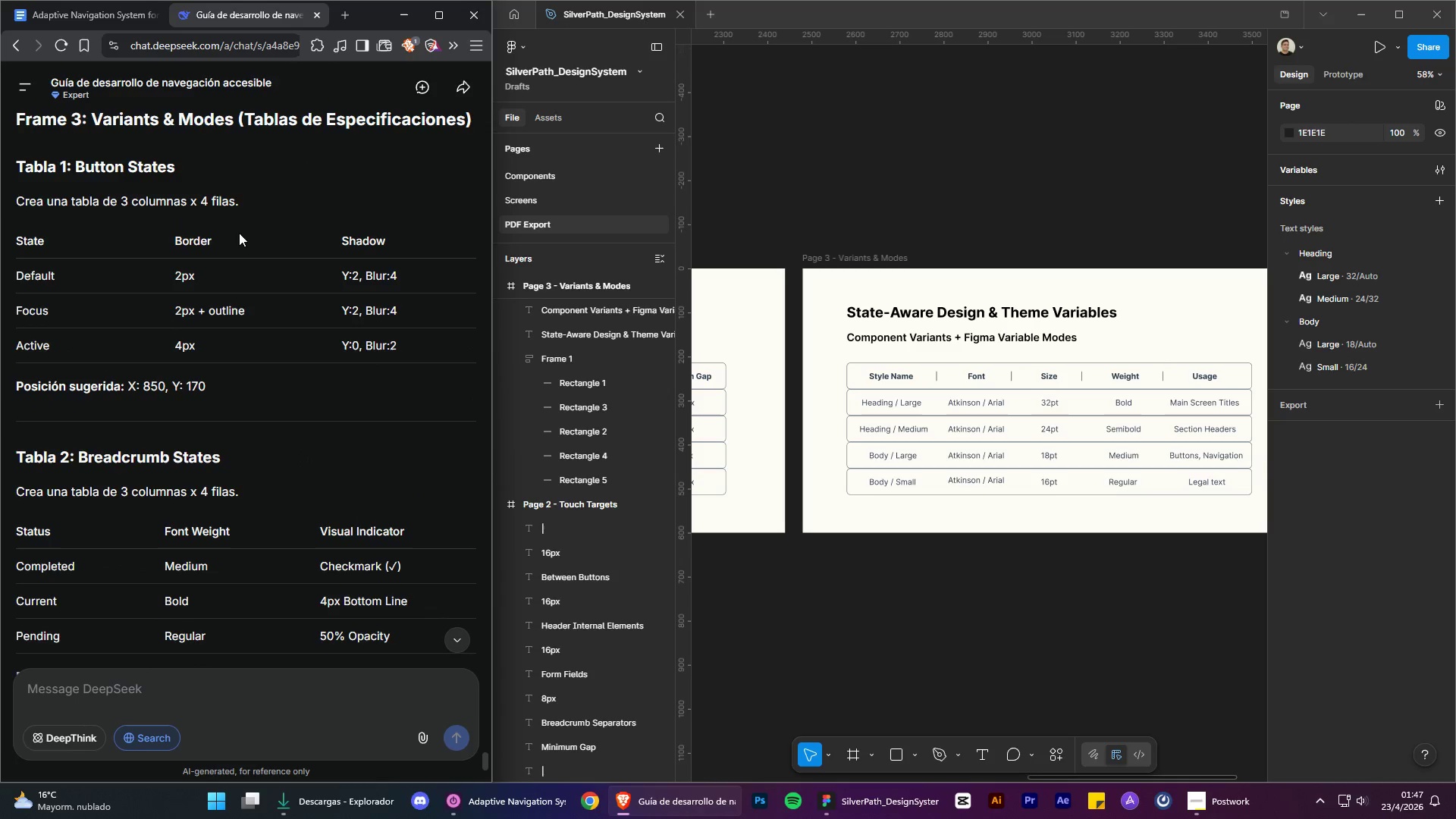 
hold_key(key=ControlLeft, duration=0.55)
hold_key(key=AltLeft, duration=0.53)
scroll: coordinate [966, 363], scroll_direction: down, amount: 2.0
 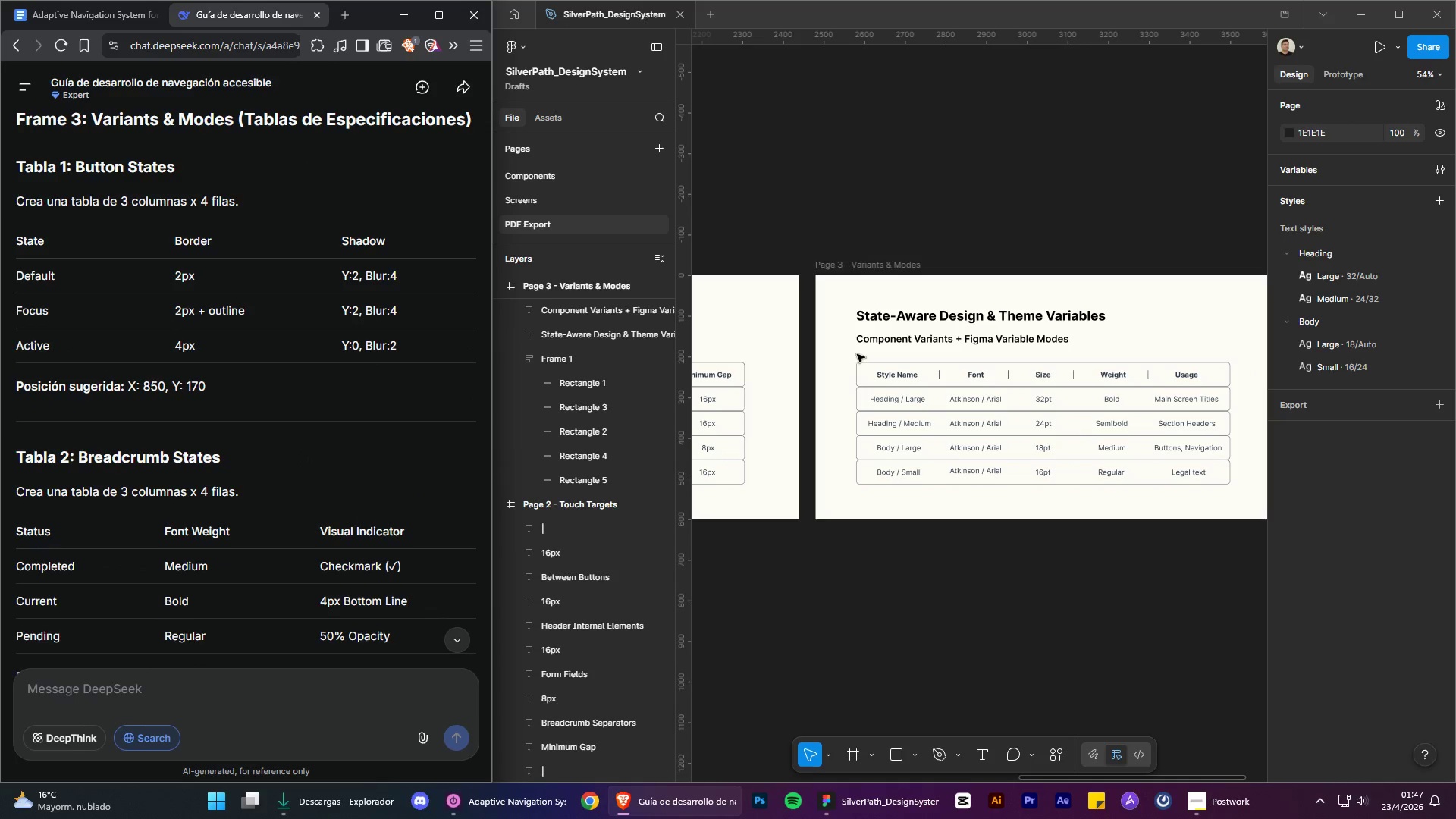 
left_click_drag(start_coordinate=[845, 363], to_coordinate=[1232, 486])
 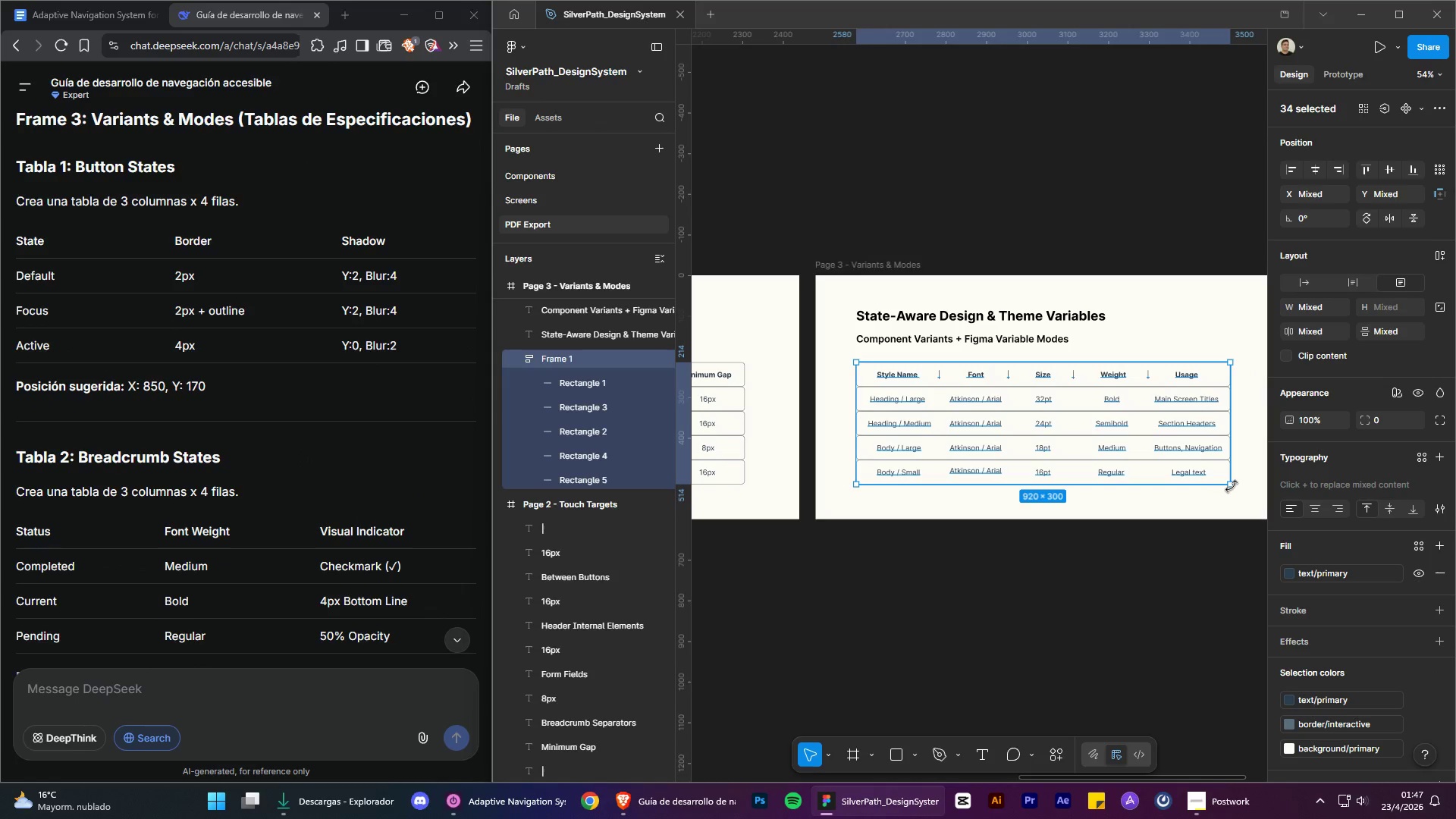 
key(Control+X)
 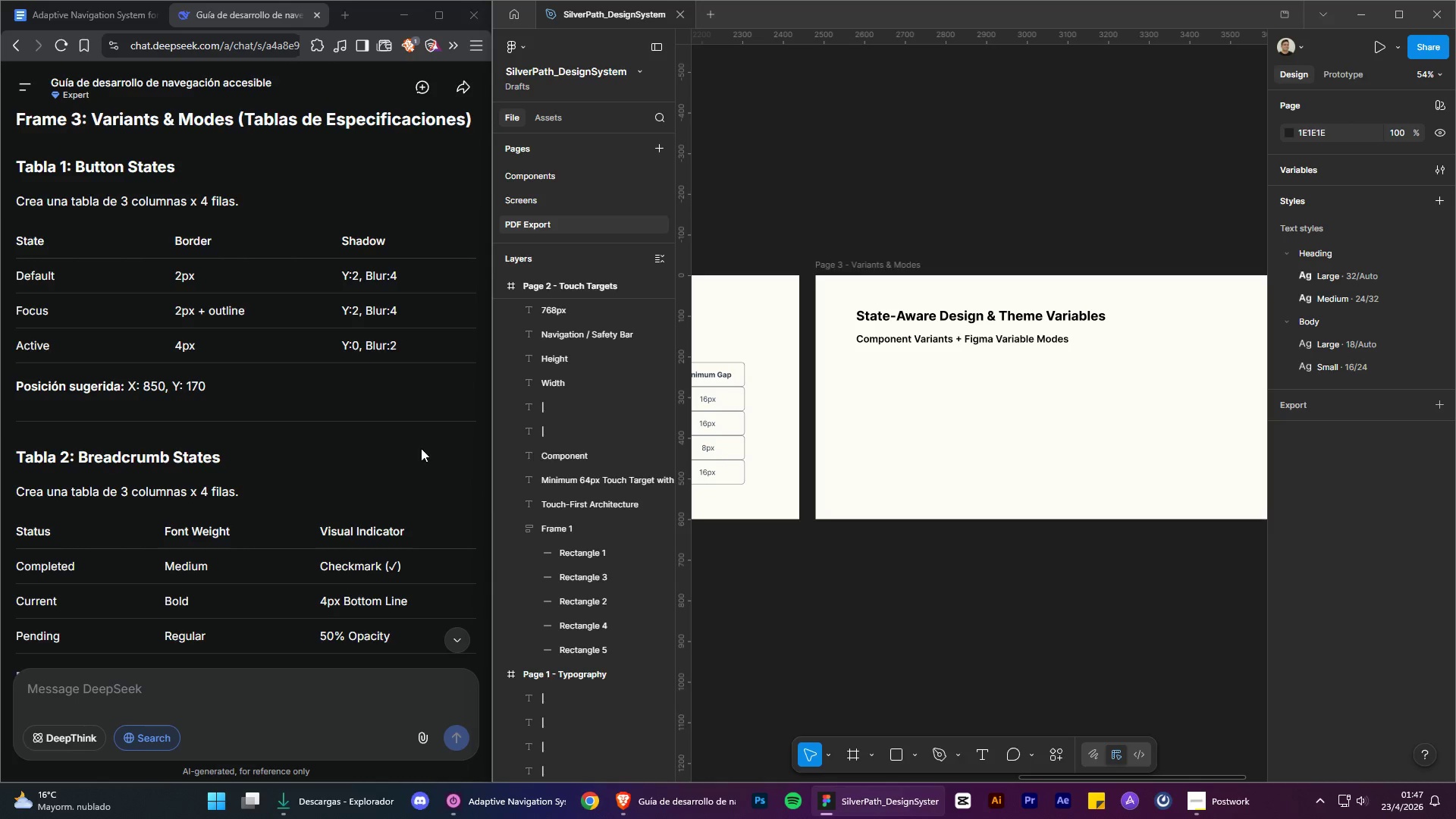 
scroll: coordinate [395, 452], scroll_direction: down, amount: 6.0
 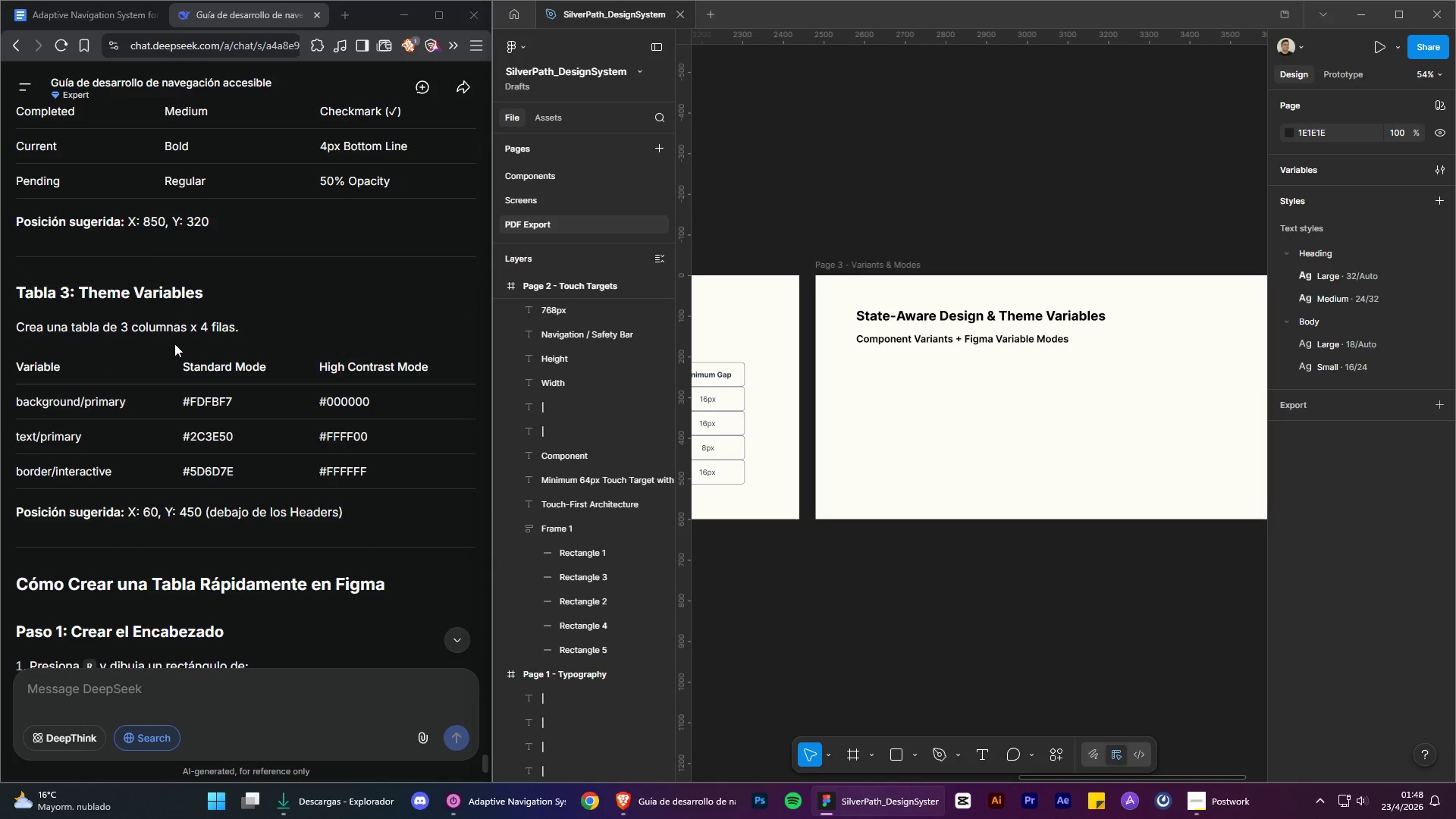 
scroll: coordinate [220, 400], scroll_direction: up, amount: 3.0
 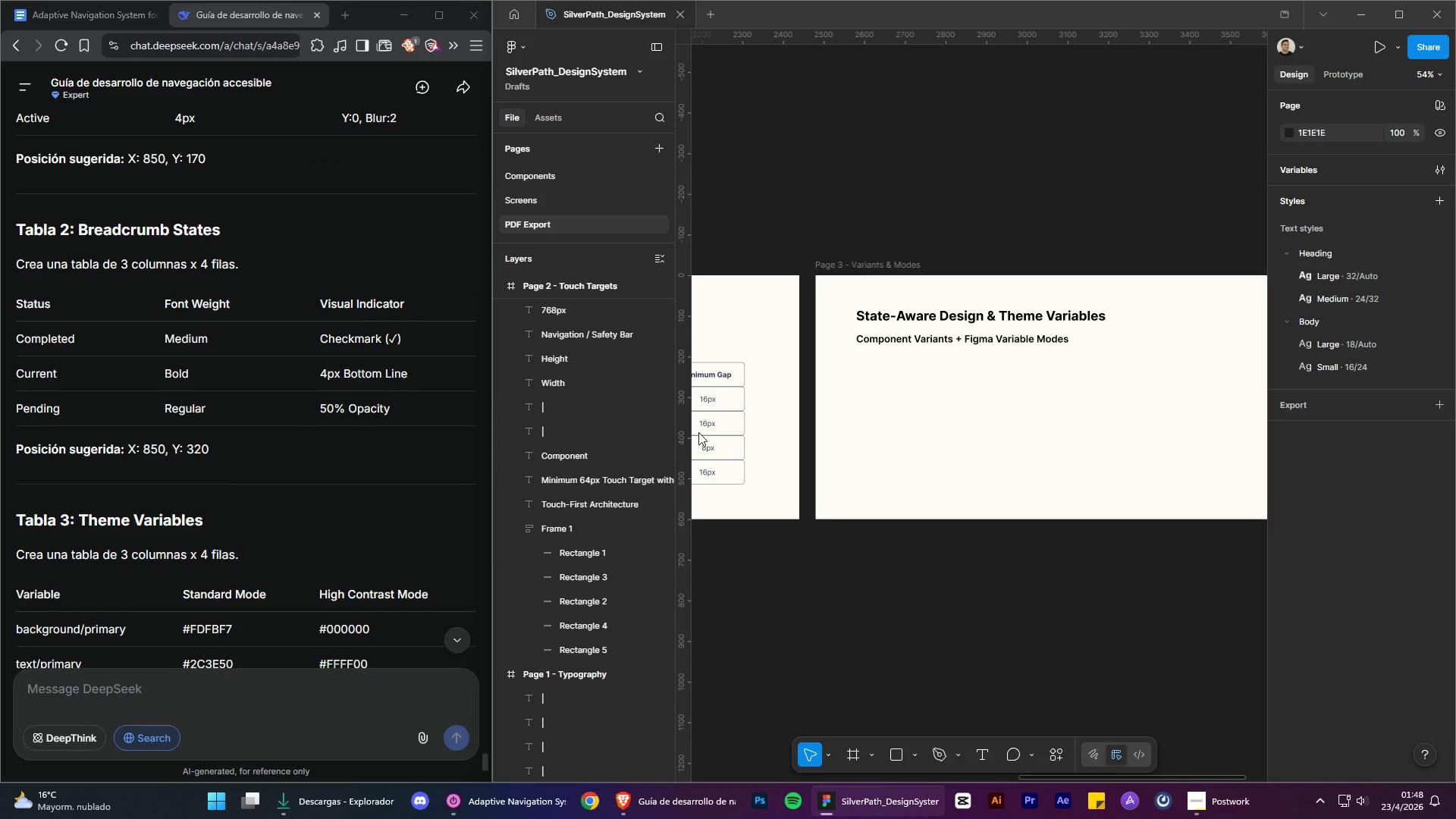 
hold_key(key=ControlLeft, duration=1.84)
 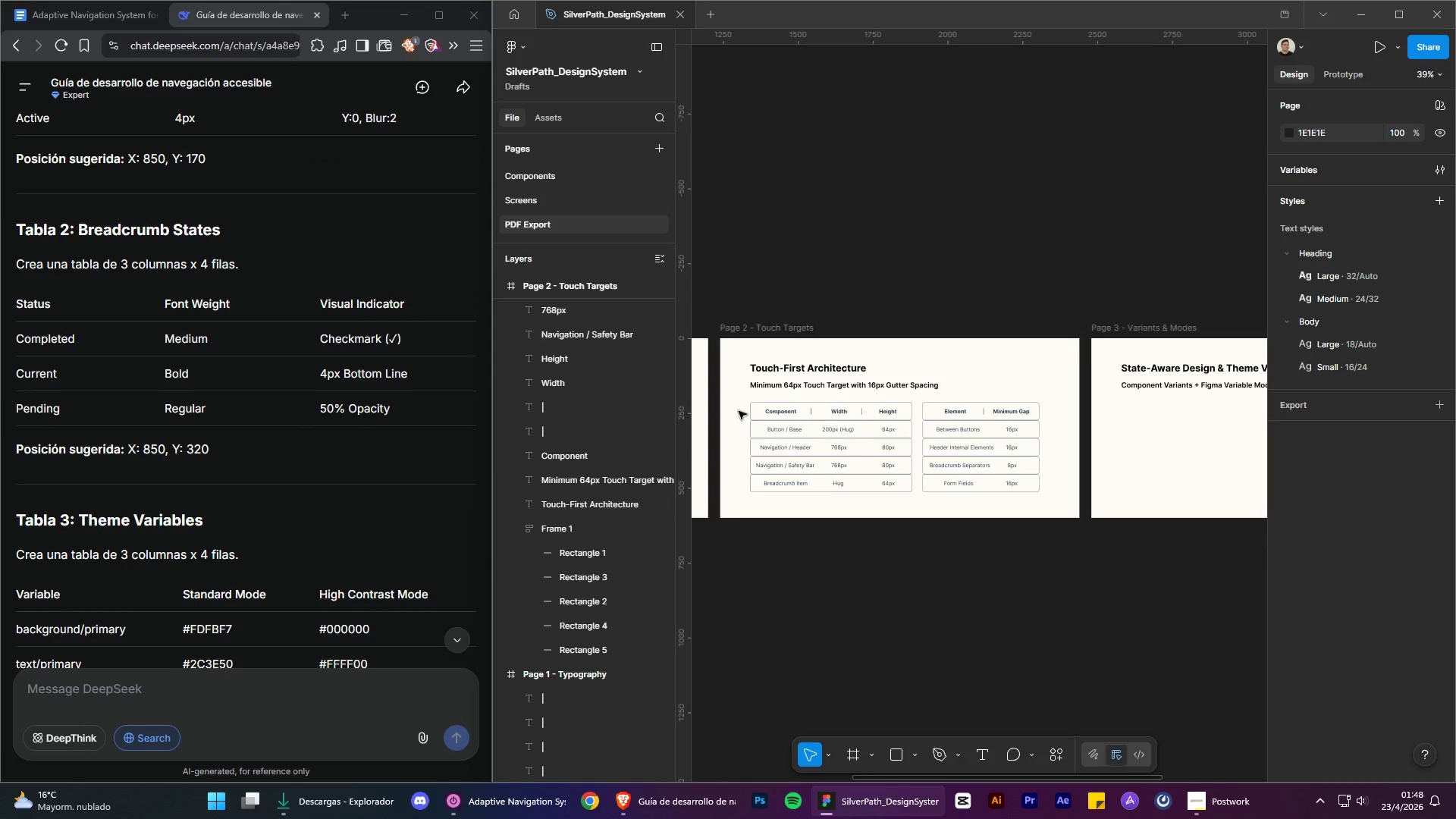 
hold_key(key=AltLeft, duration=1.5)
 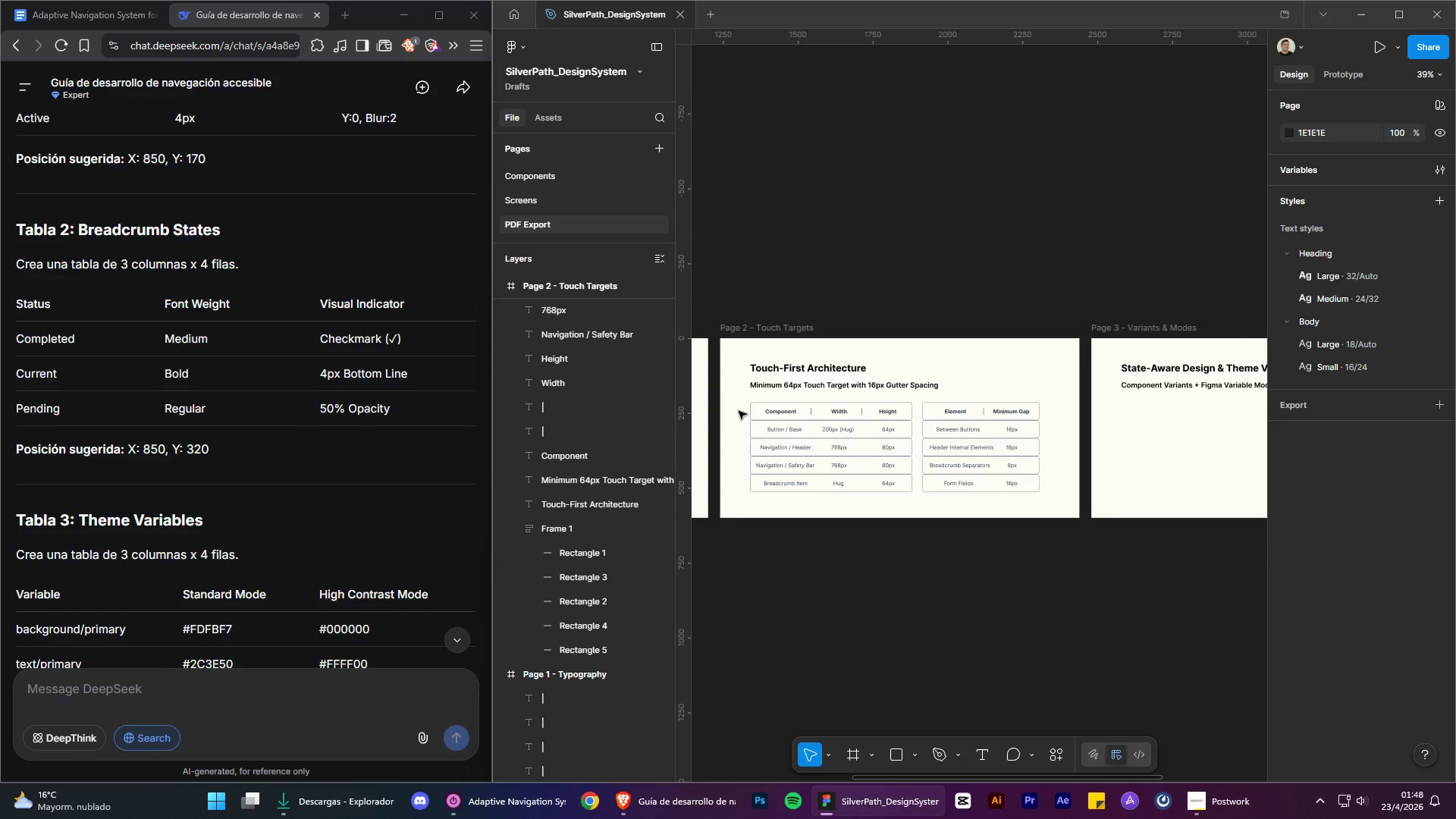 
key(Alt+Control+AltLeft)
 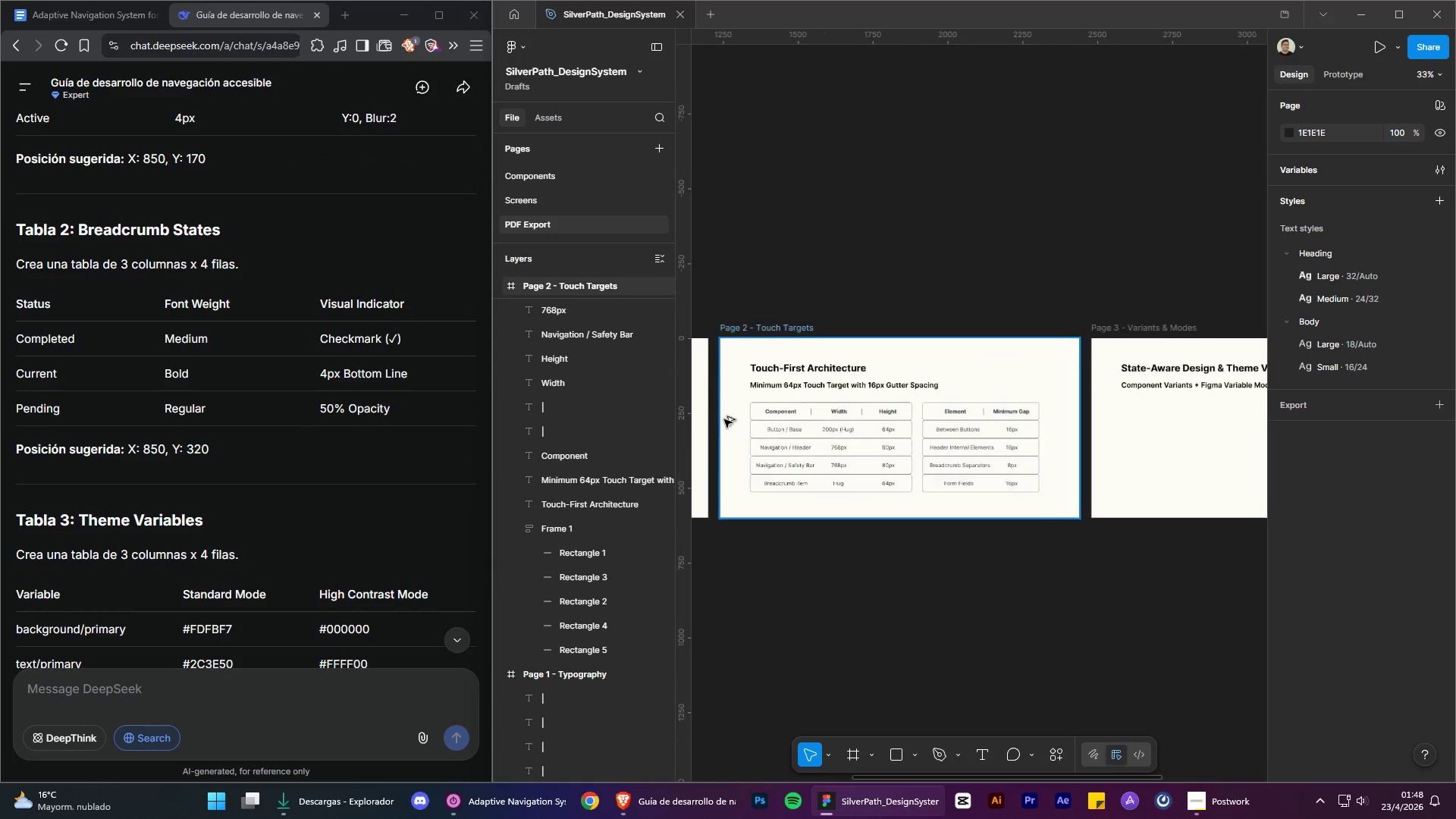 
key(Alt+Control+AltLeft)
 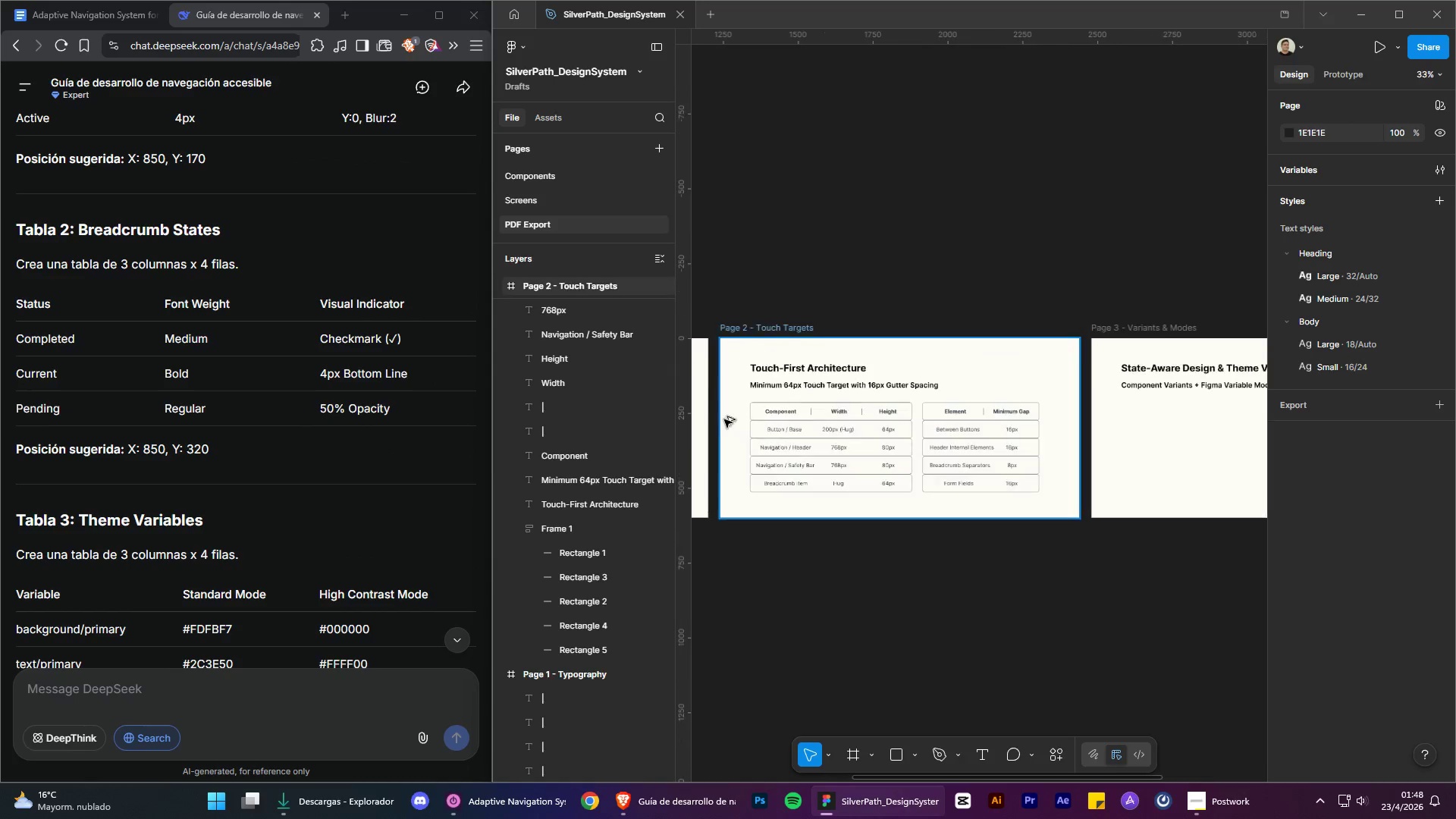 
key(Alt+Control+AltLeft)
 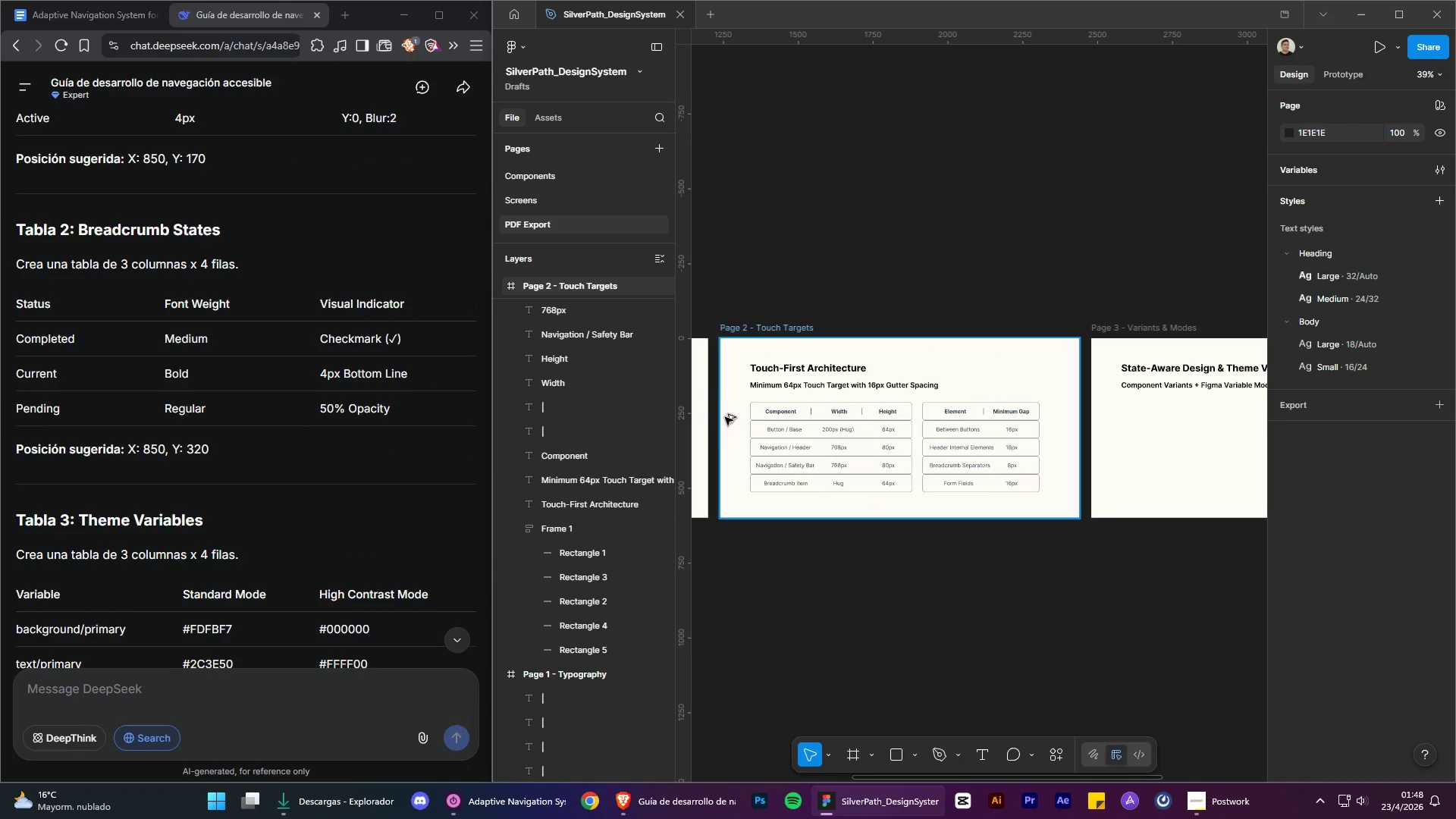 
key(Alt+Control+AltLeft)
 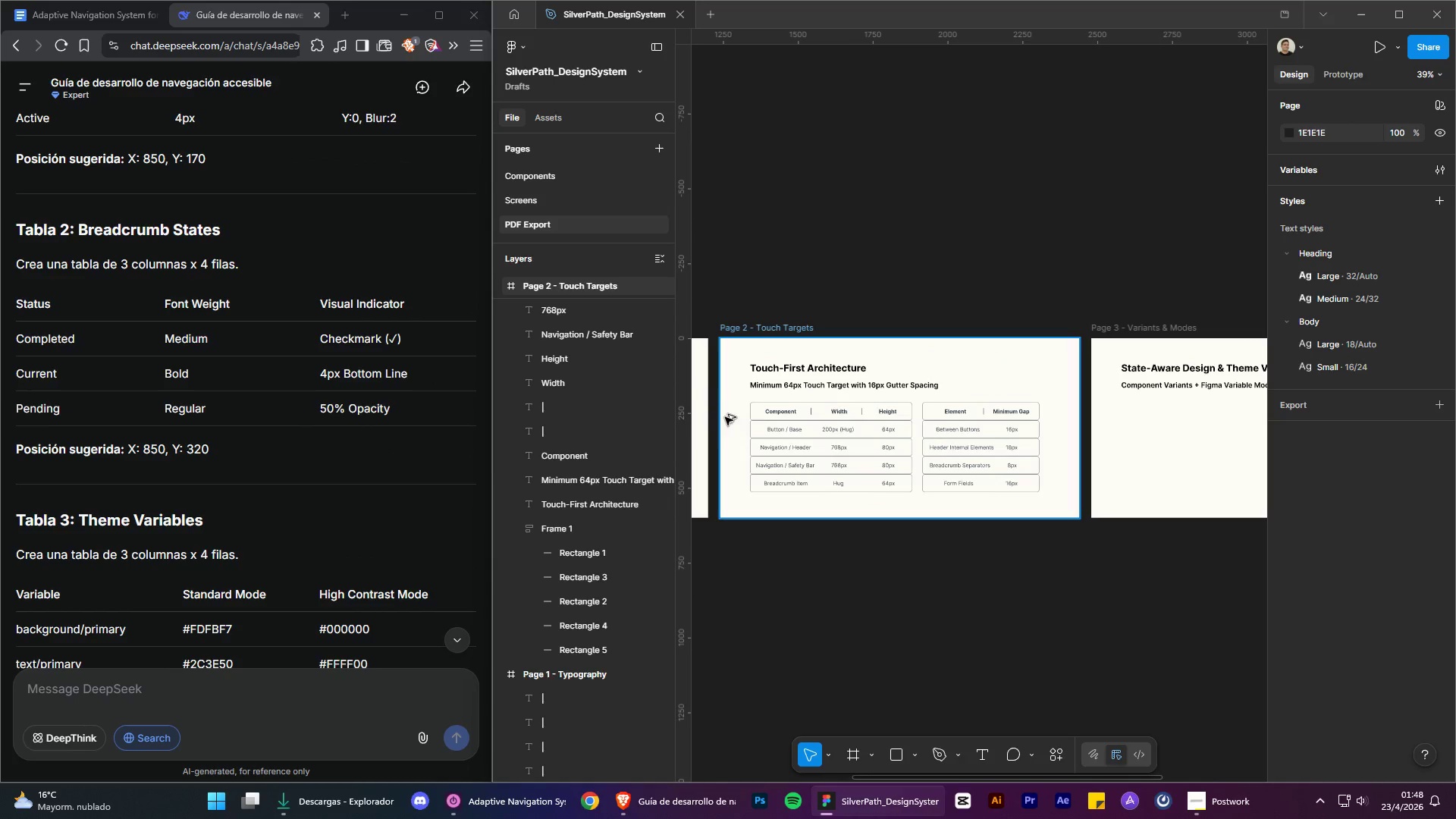 
key(Alt+Control+AltLeft)
 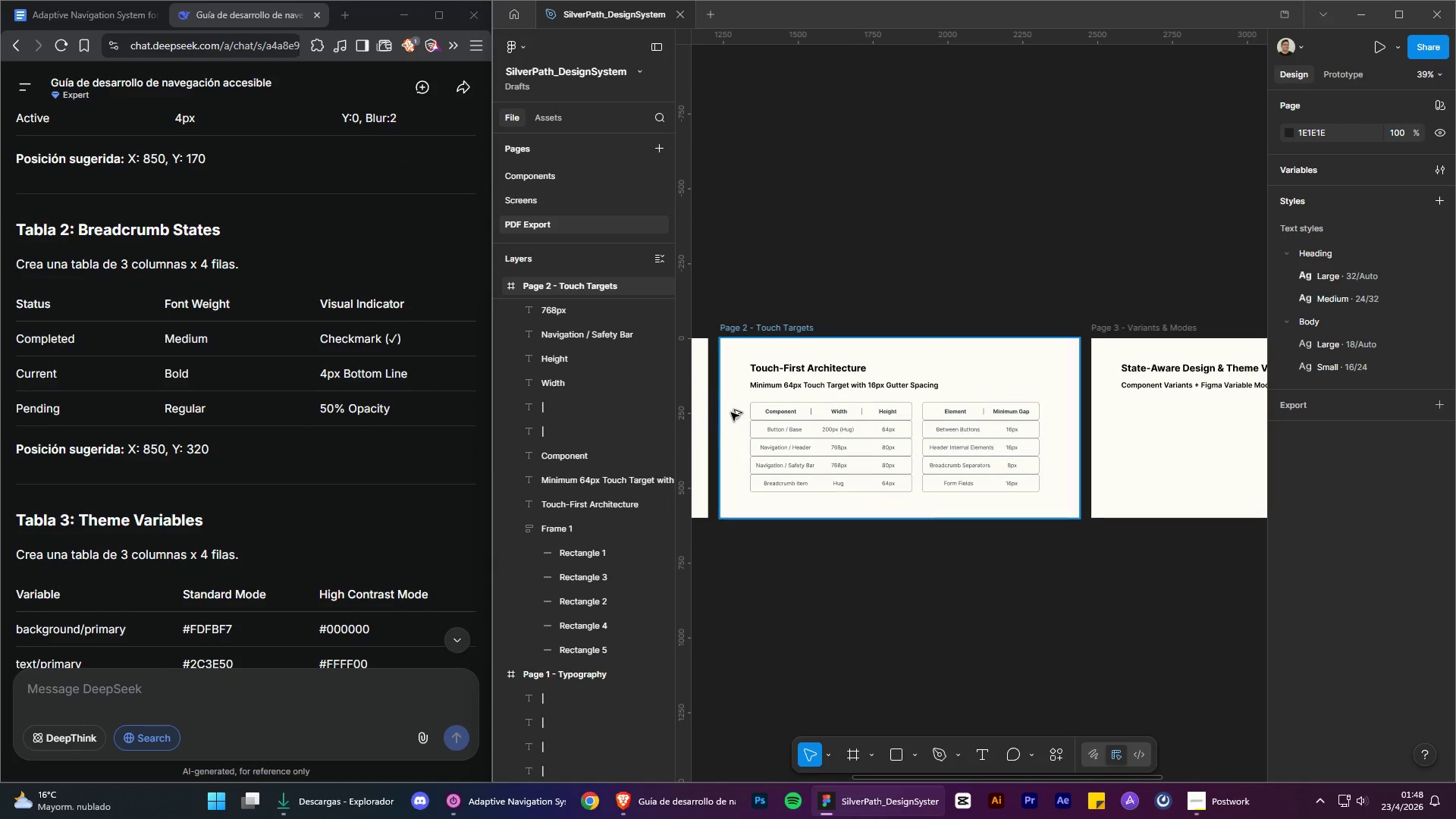 
key(Alt+Control+AltLeft)
 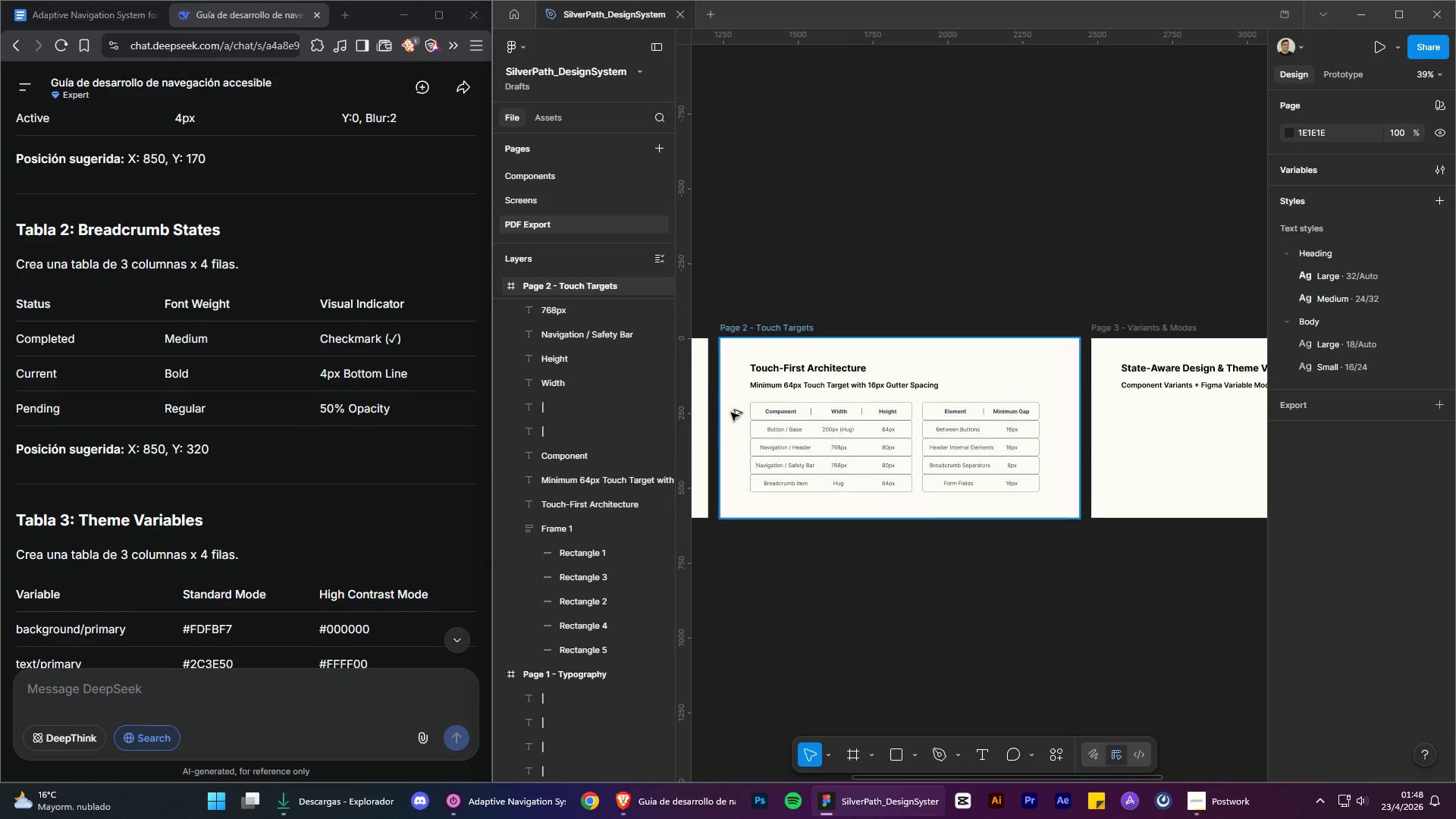 
key(Alt+Control+AltLeft)
 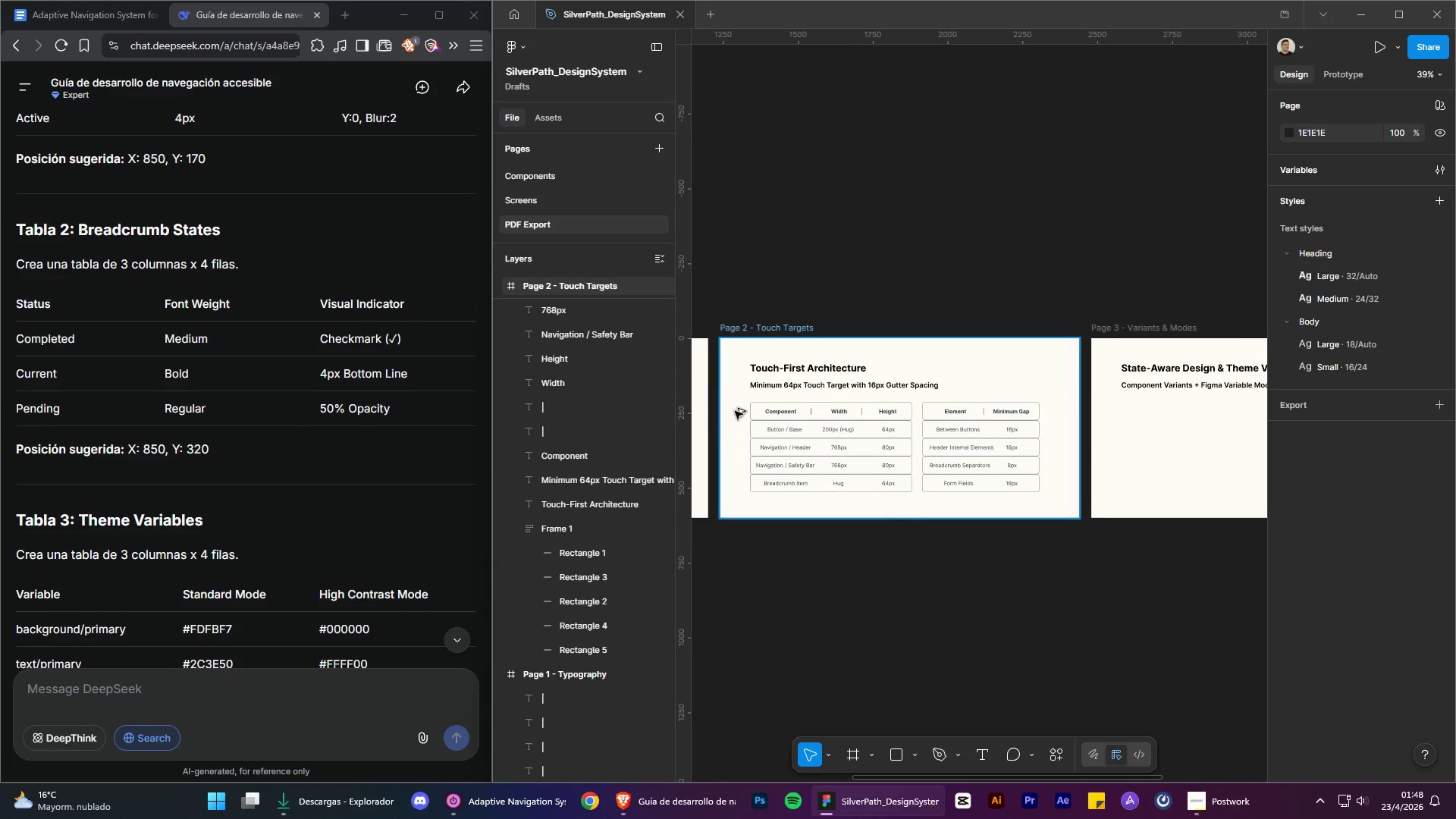 
key(Alt+Control+AltLeft)
 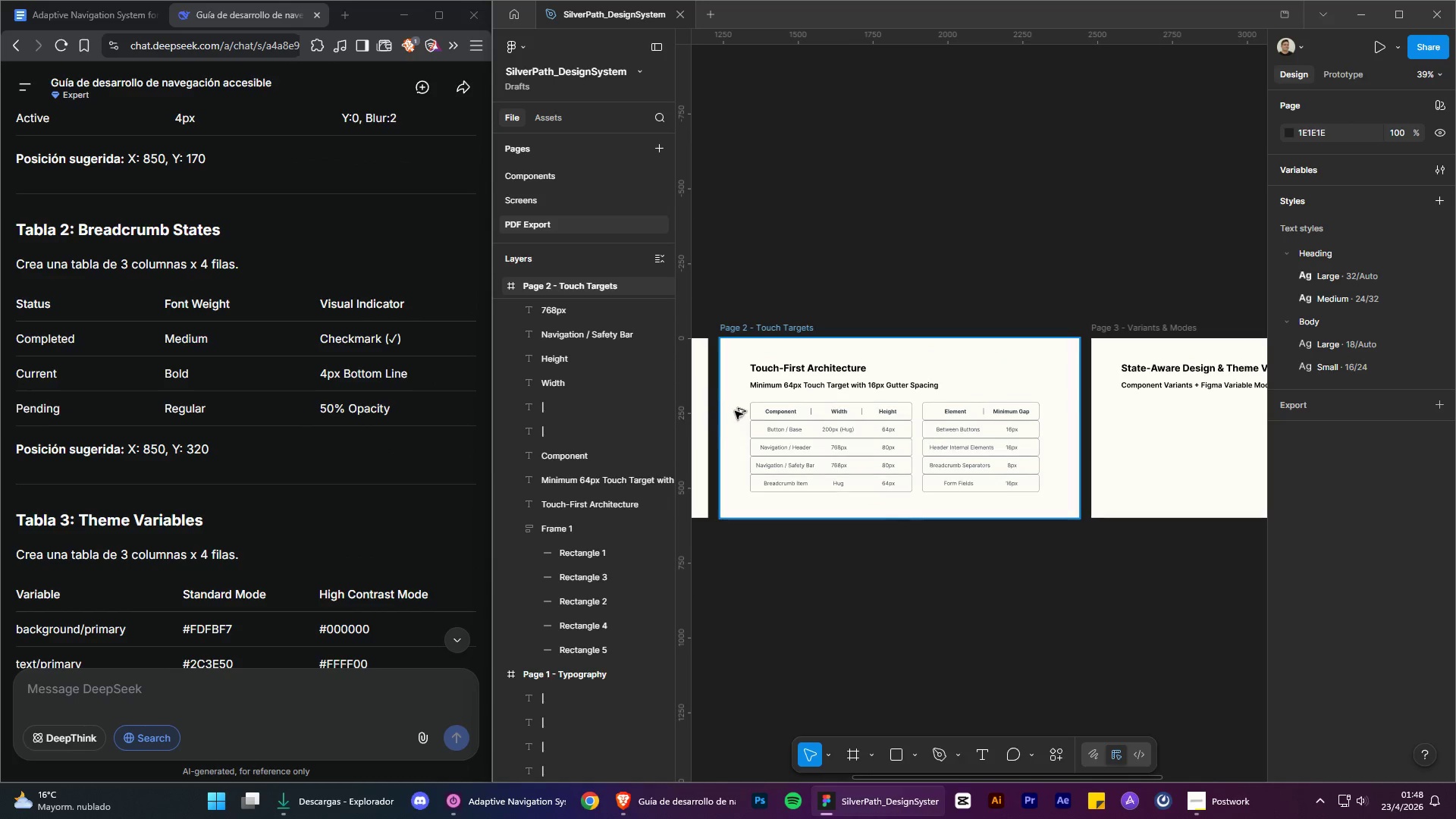 
key(Alt+Control+AltLeft)
 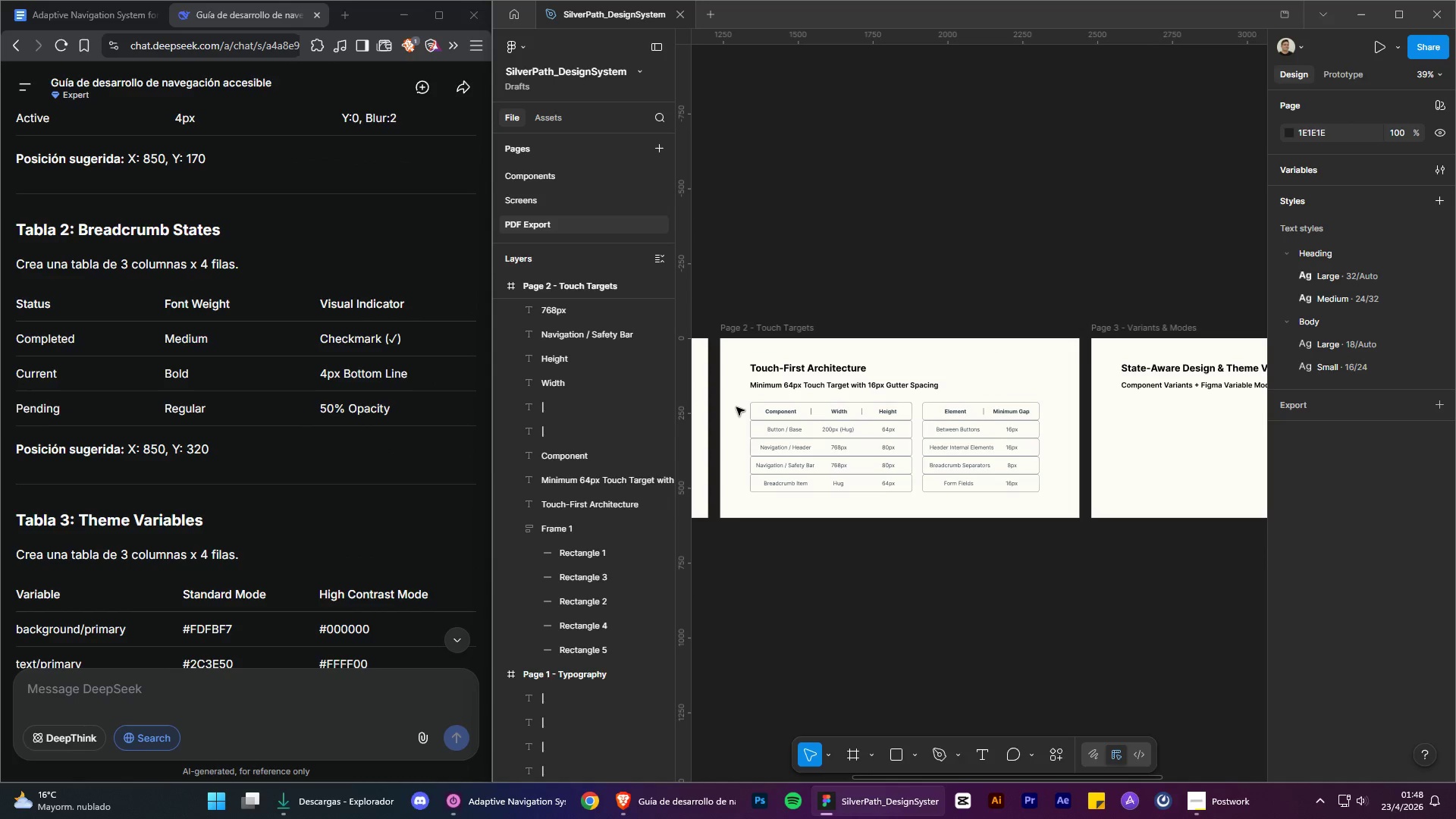 
scroll: coordinate [720, 426], scroll_direction: down, amount: 3.0
 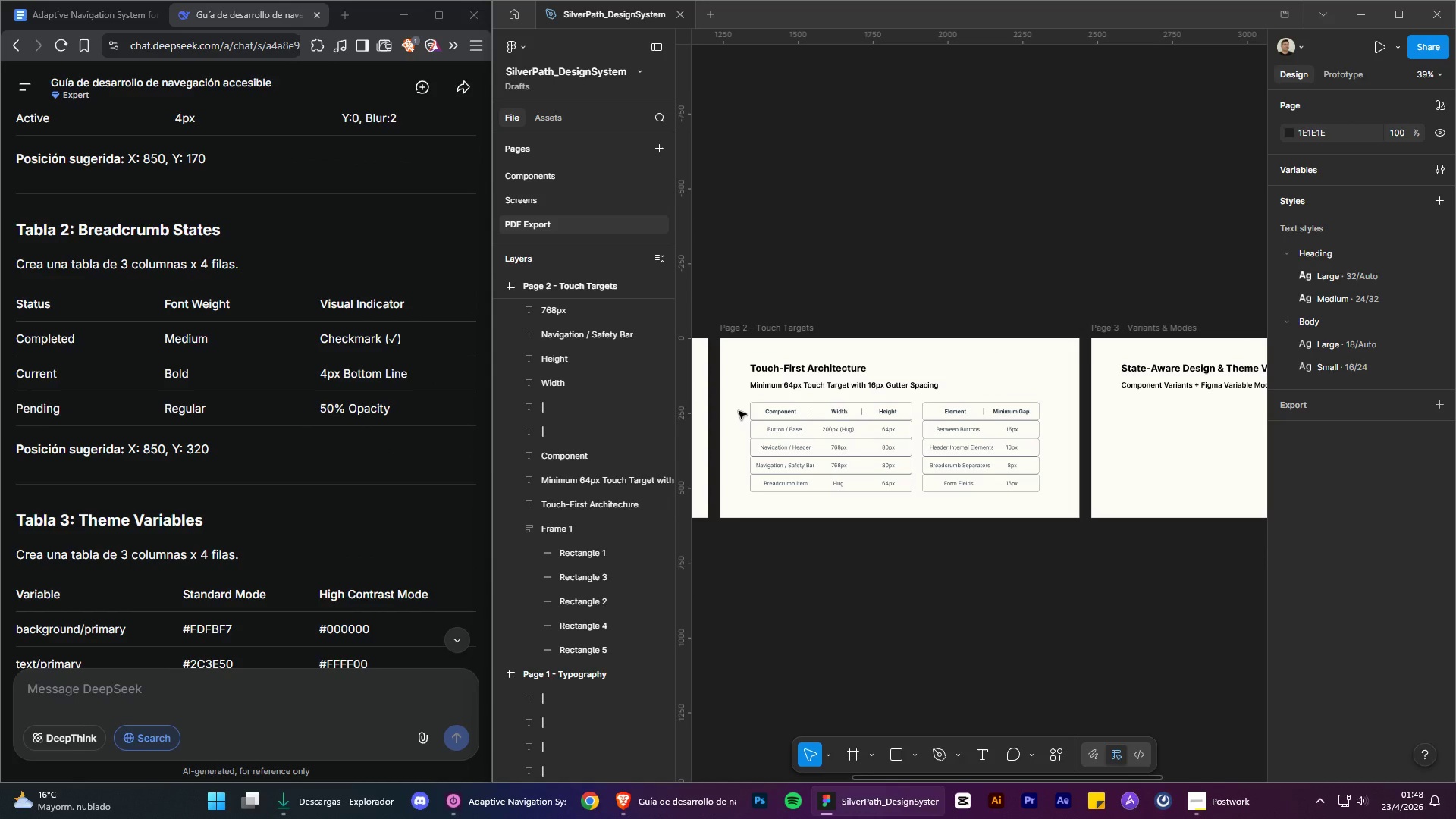 
left_click_drag(start_coordinate=[736, 407], to_coordinate=[902, 494])
 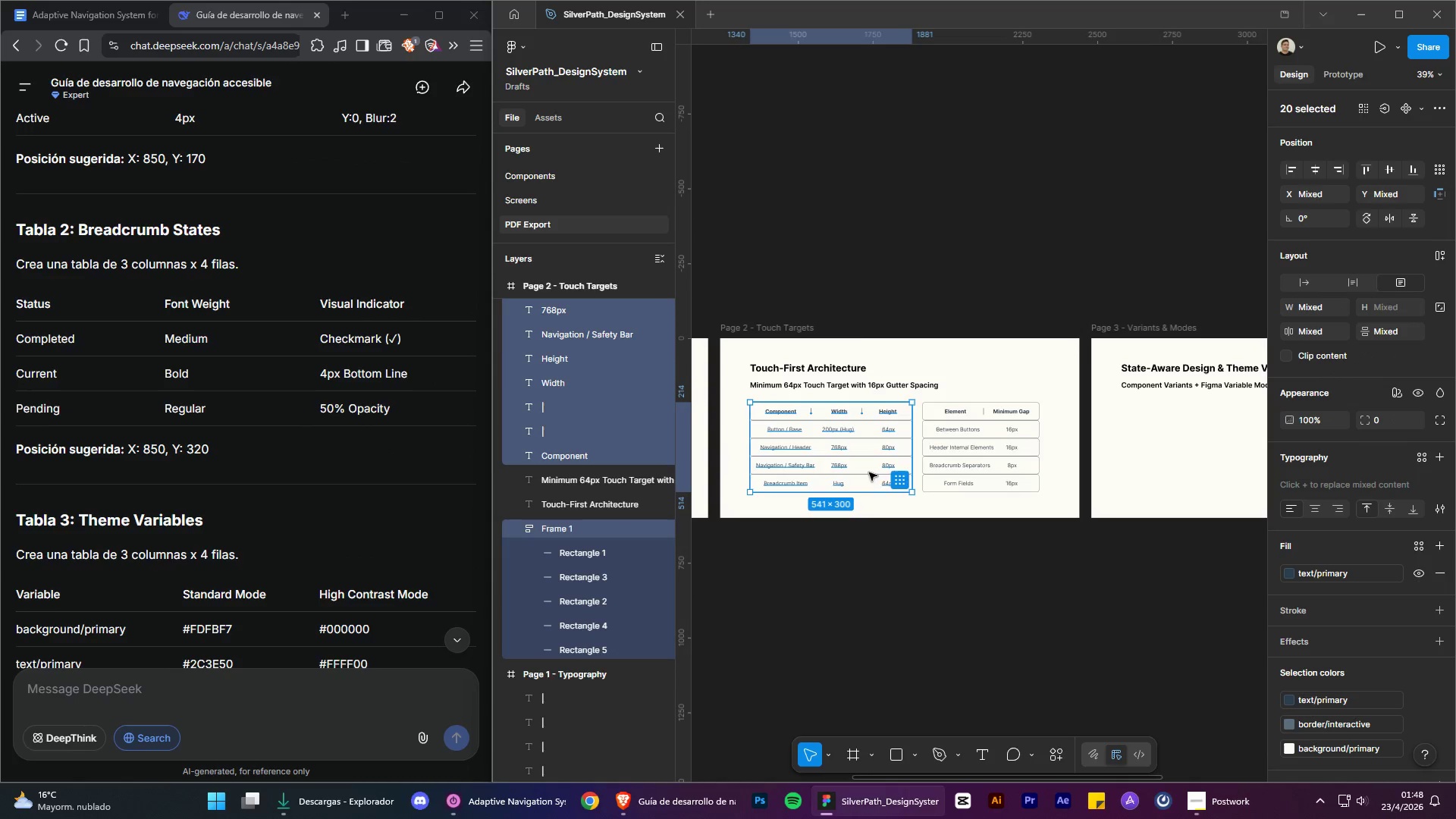 
right_click([869, 472])
 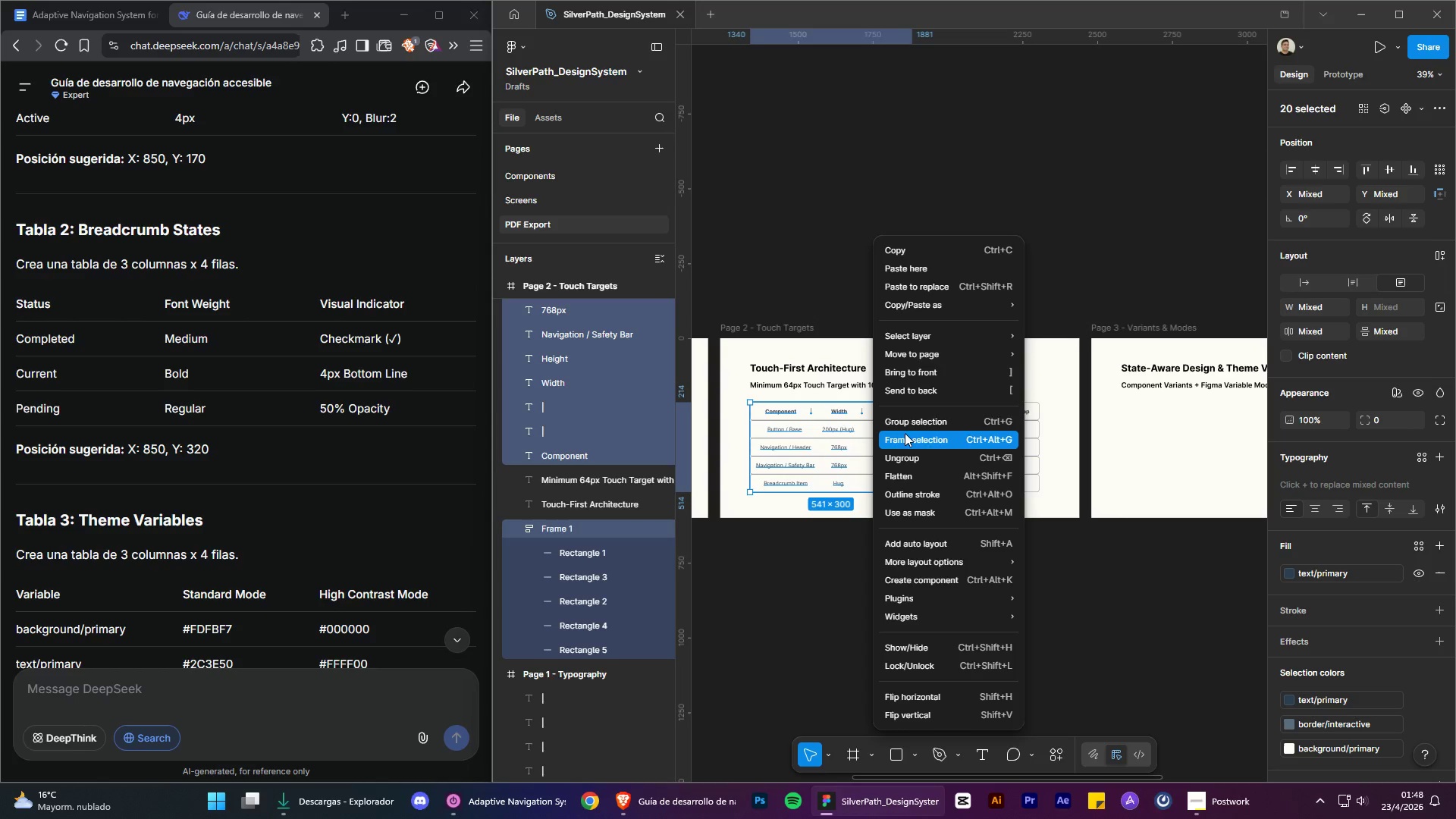 
left_click([915, 418])
 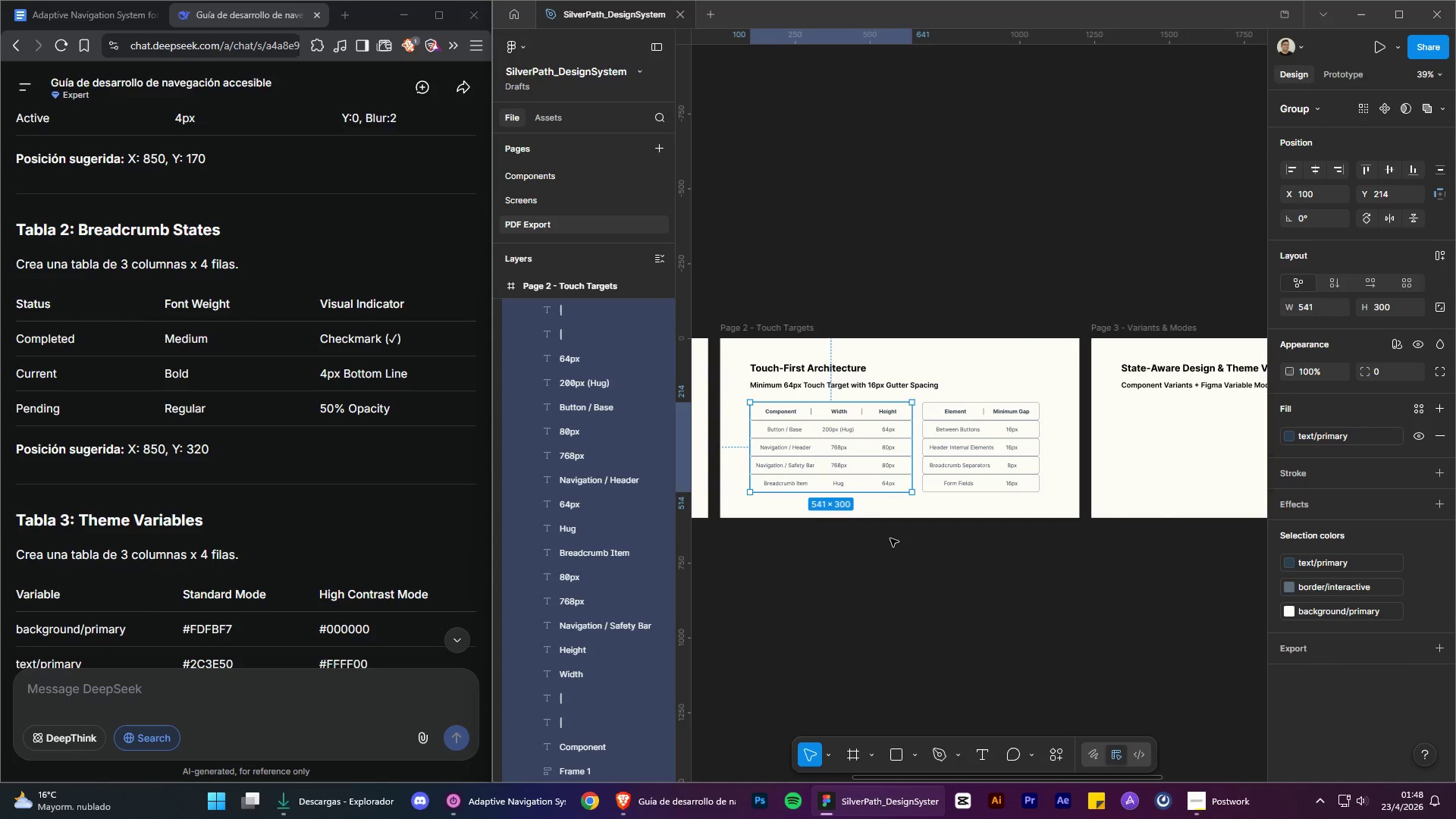 
key(Control+C)
 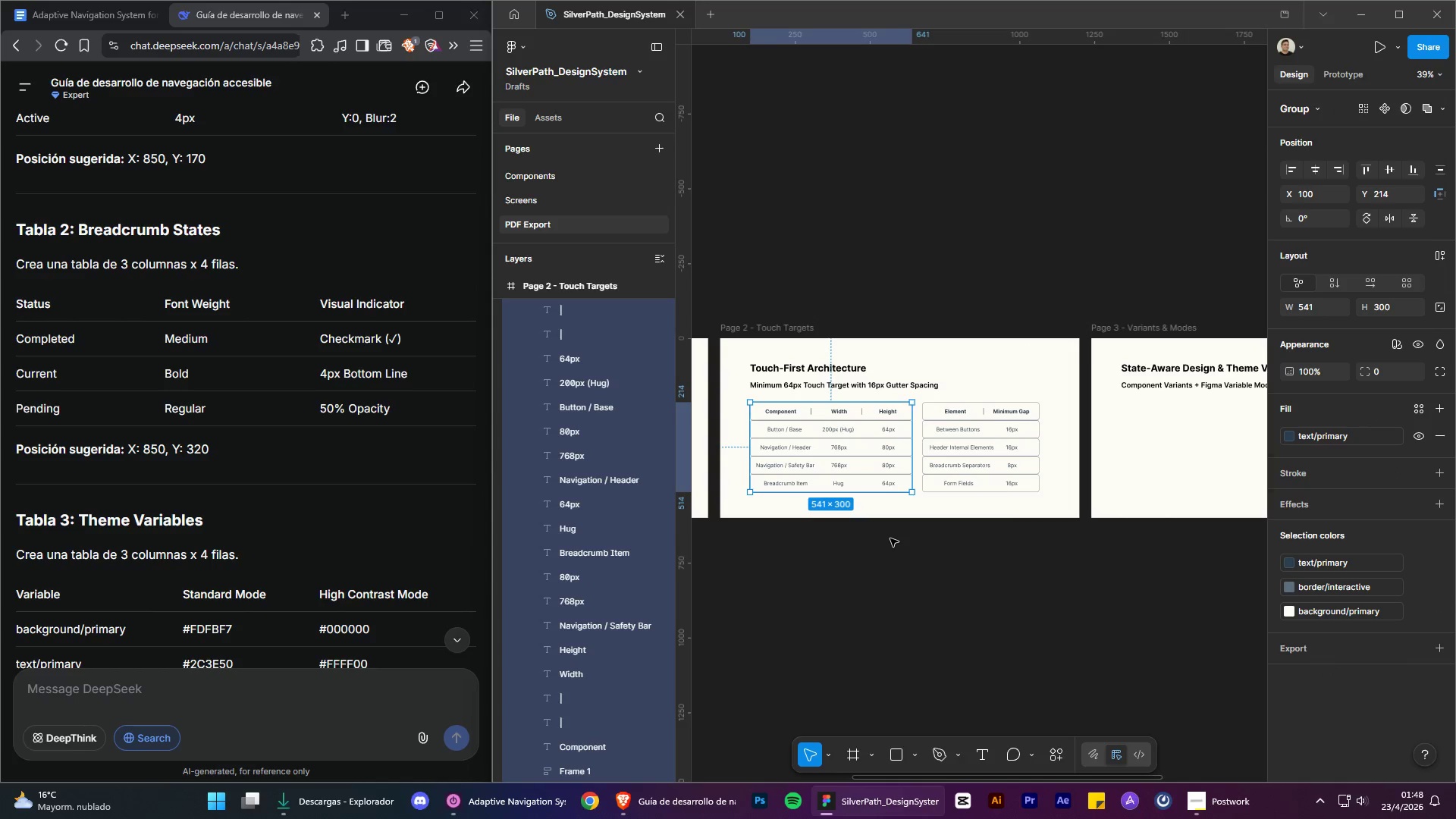 
key(Control+V)
 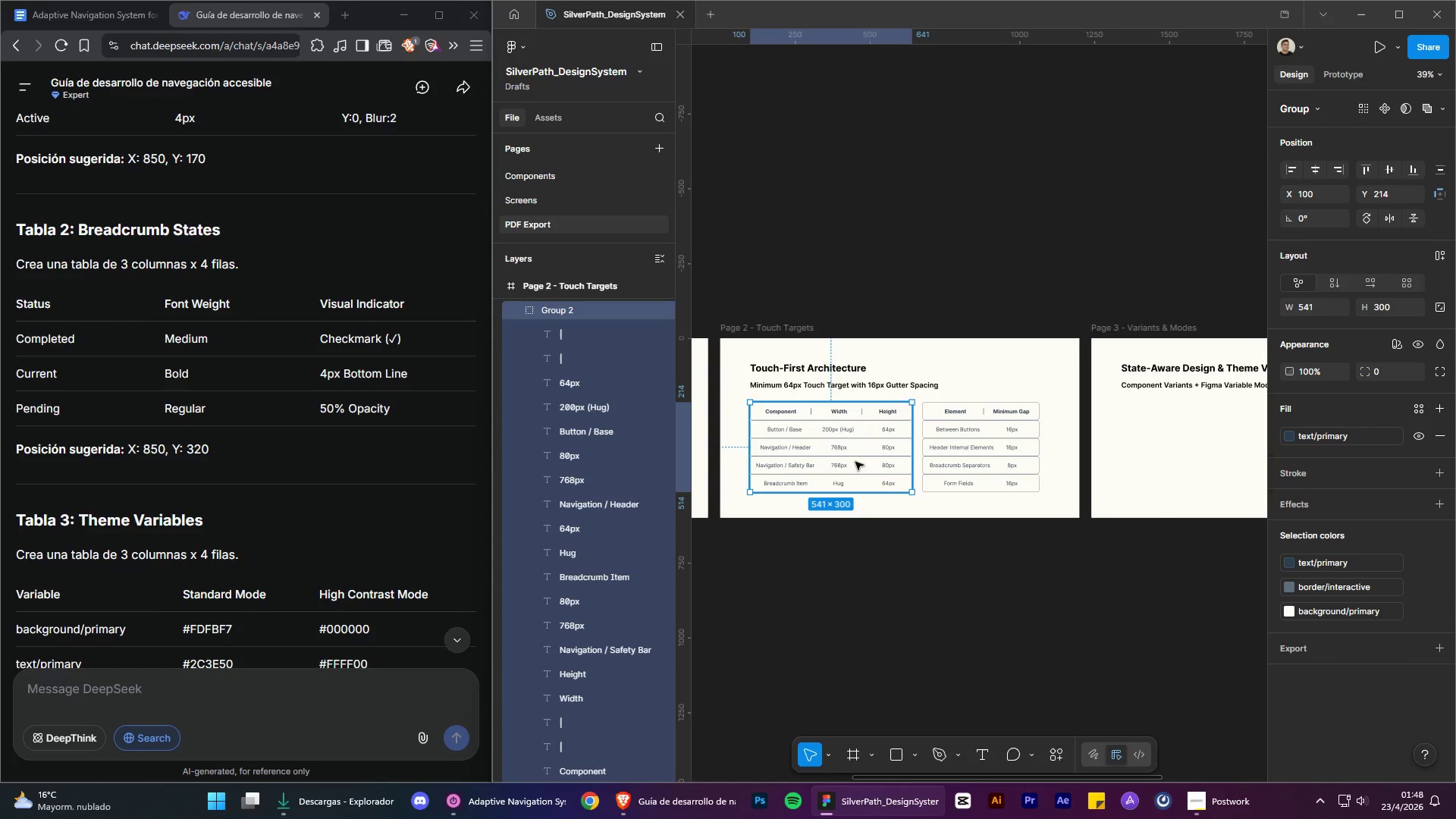 
left_click_drag(start_coordinate=[852, 460], to_coordinate=[1222, 458])
 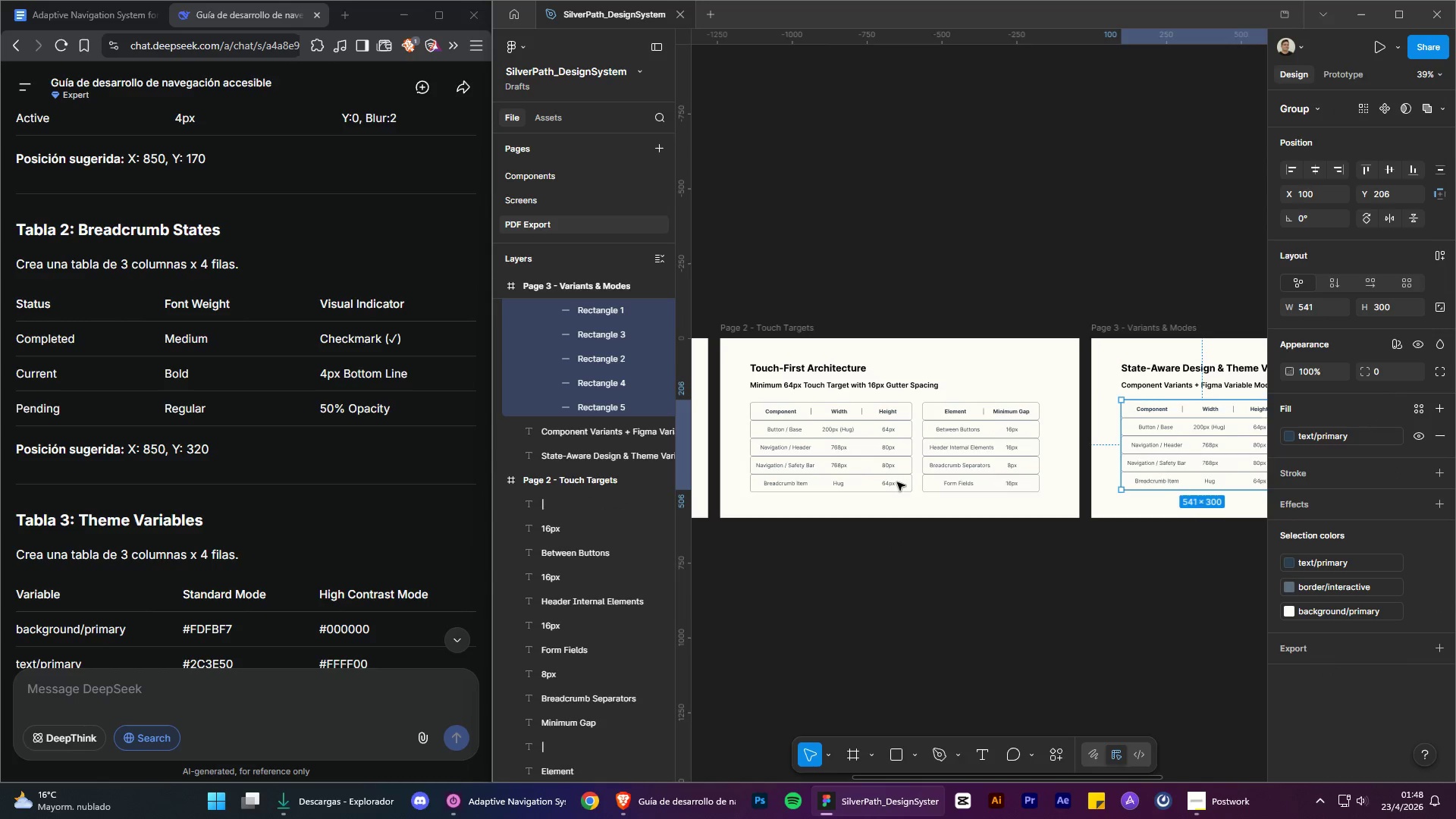 
hold_key(key=AltLeft, duration=1.45)
 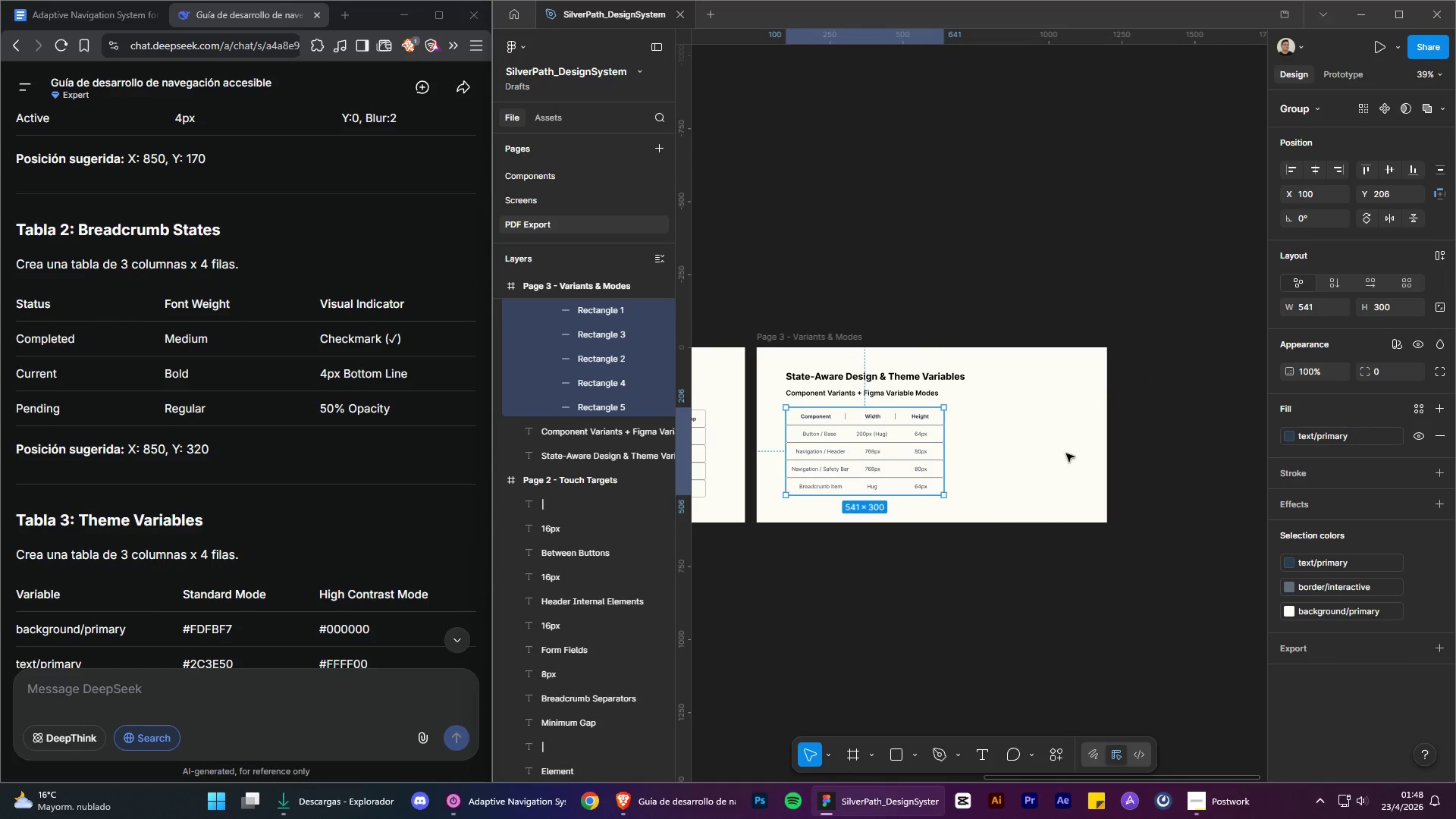 
hold_key(key=AltLeft, duration=8.45)
 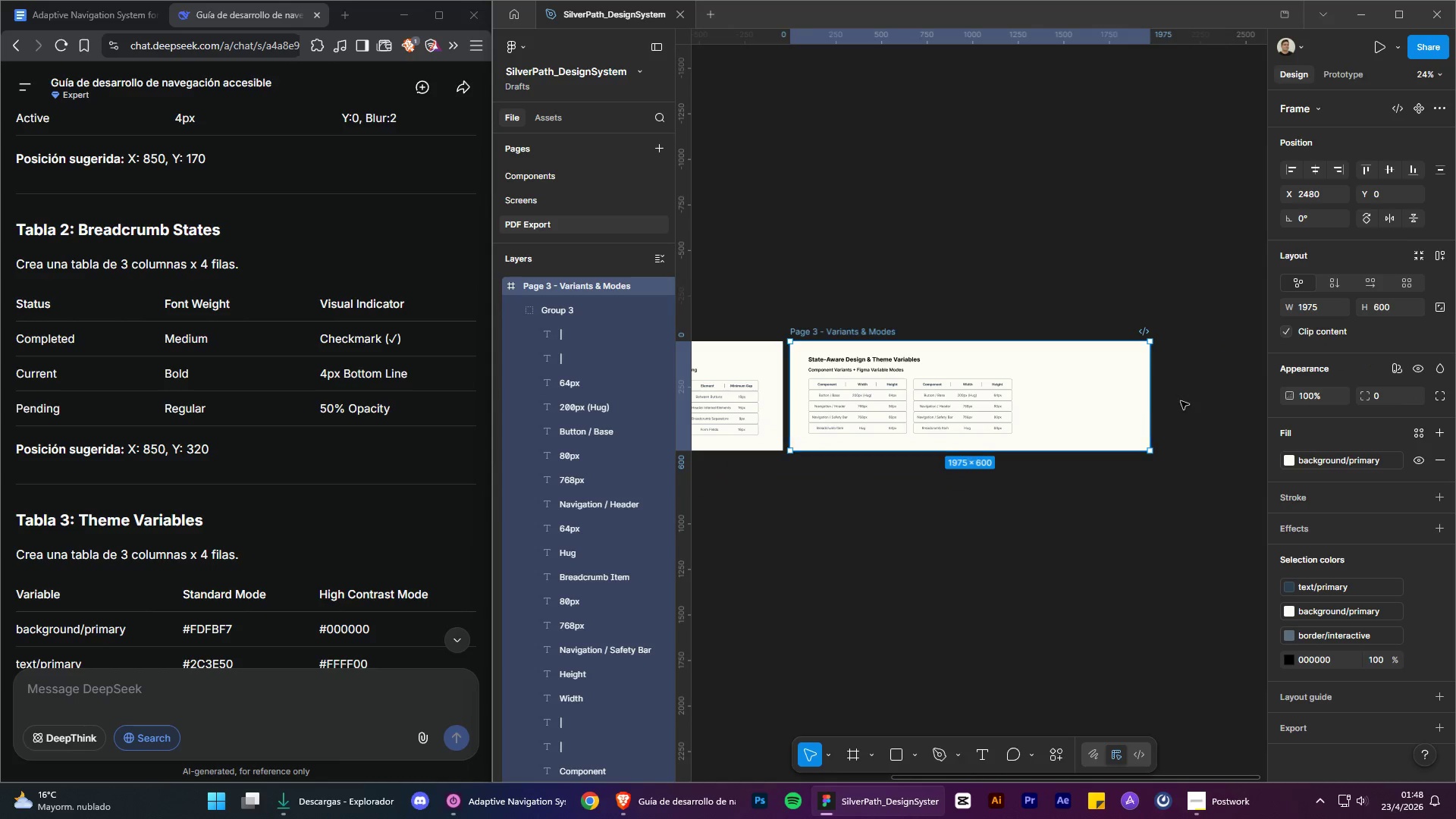 
key(Control+C)
 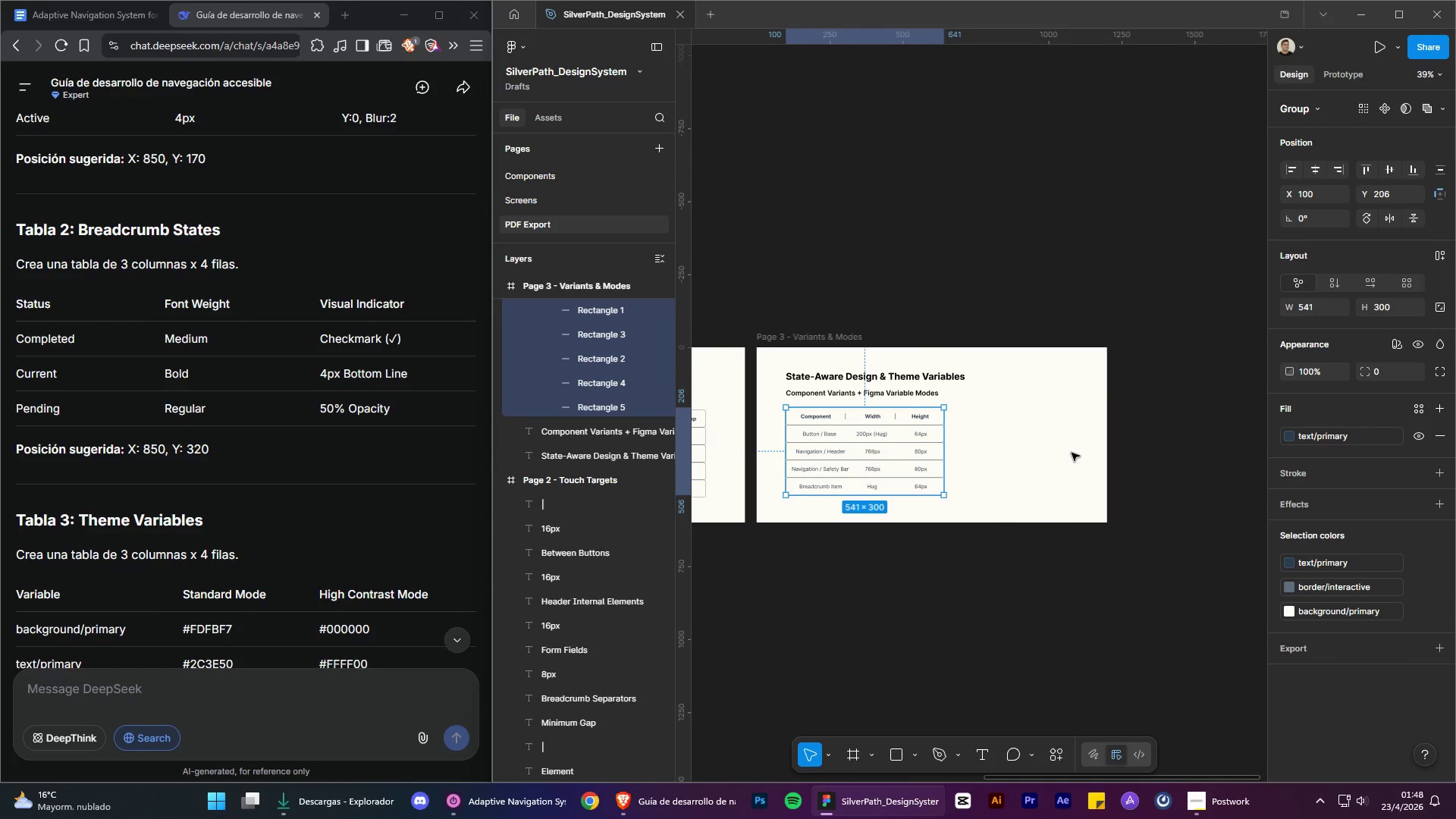 
scroll: coordinate [1072, 453], scroll_direction: up, amount: 1.0
 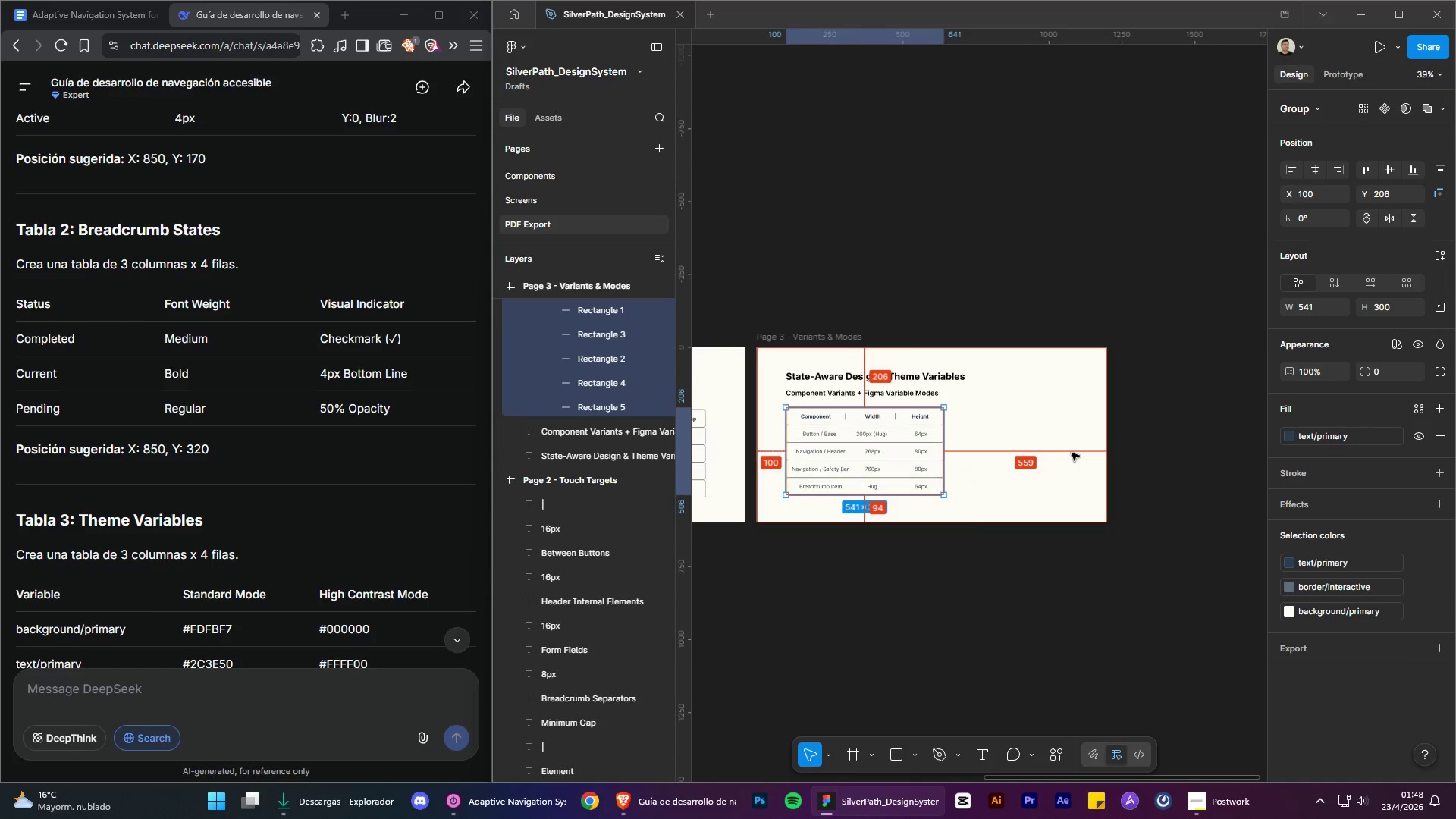 
key(Control+V)
 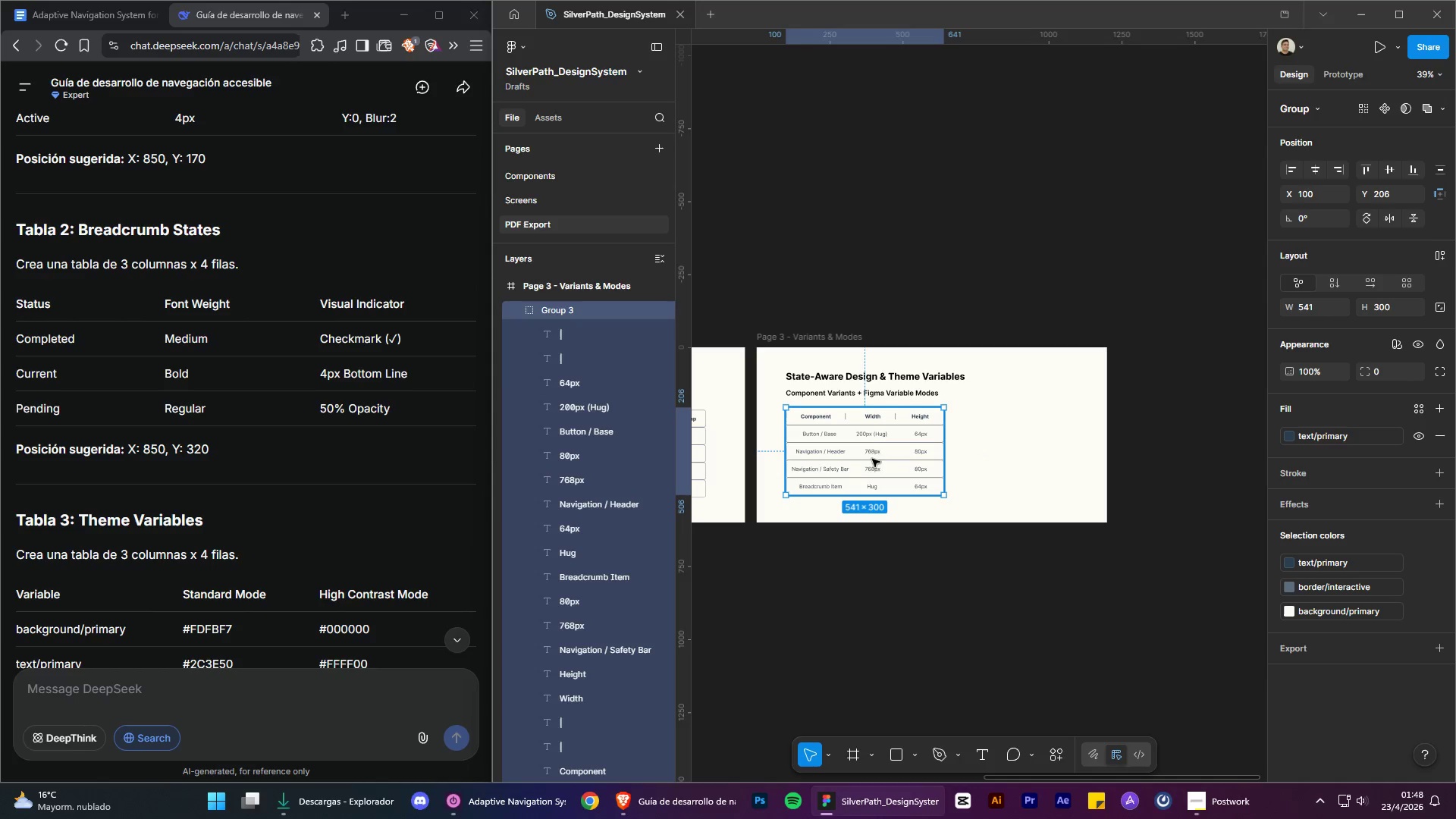 
left_click_drag(start_coordinate=[862, 461], to_coordinate=[1031, 460])
 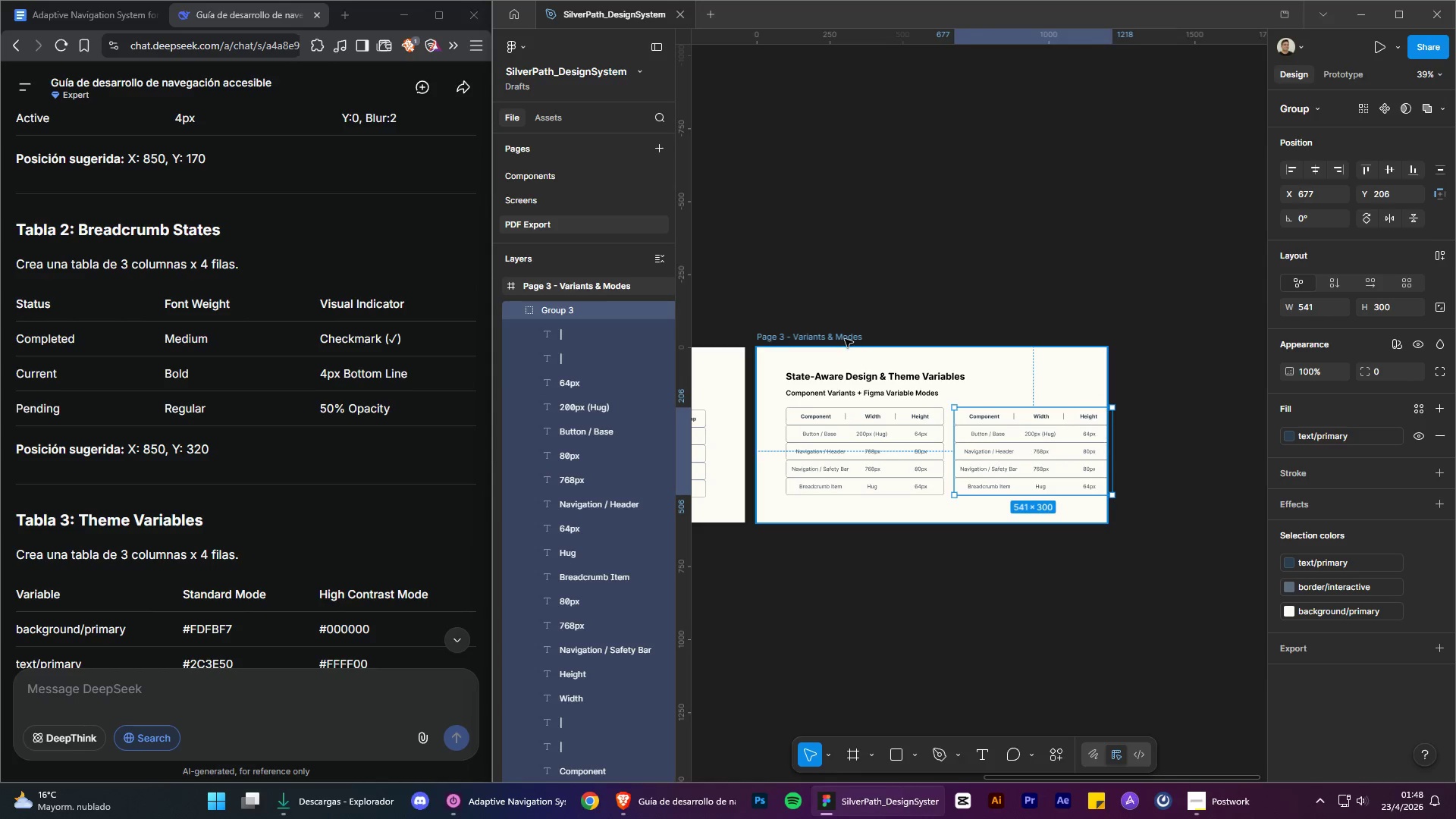 
left_click([845, 338])
 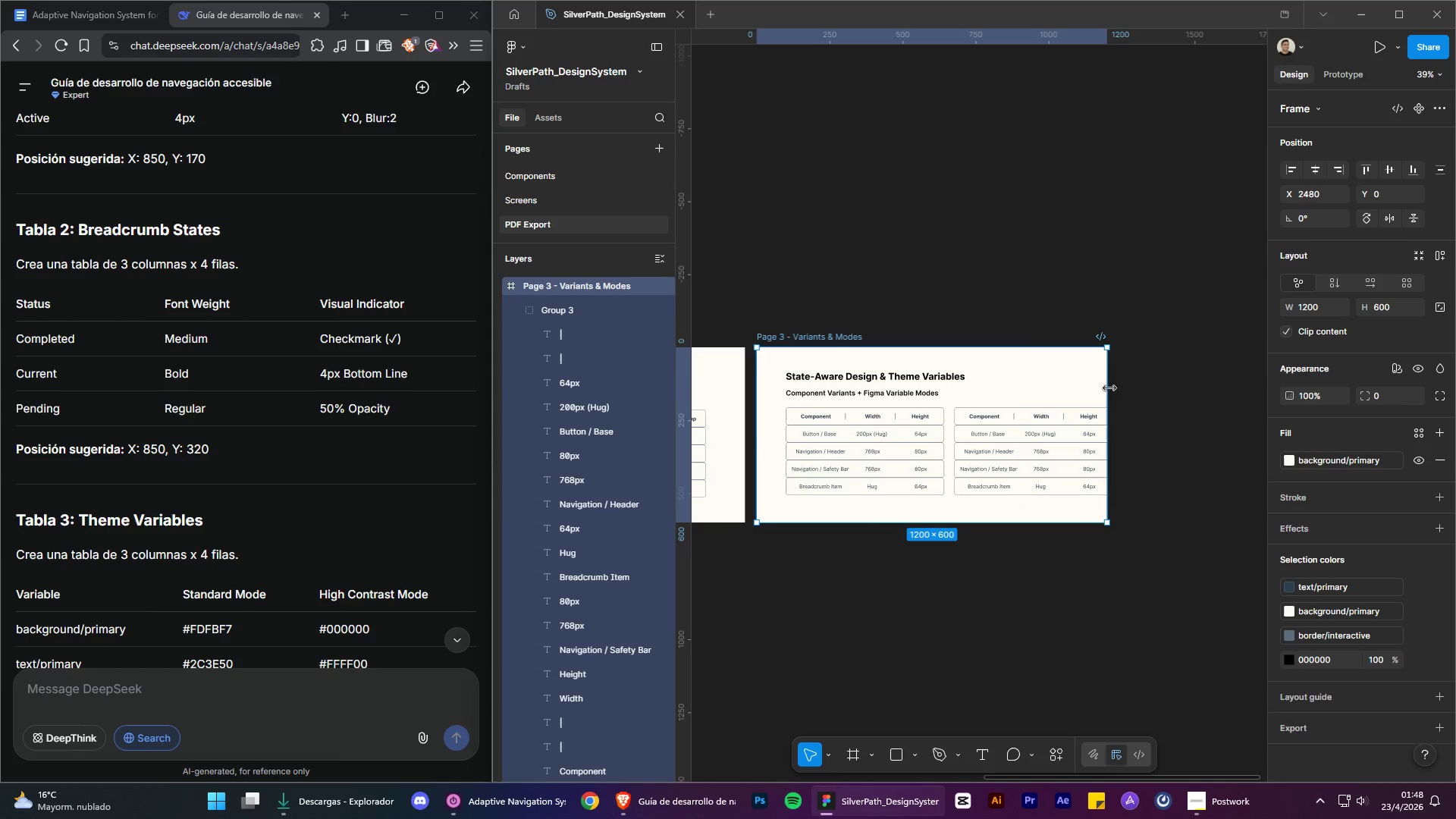 
left_click_drag(start_coordinate=[1107, 389], to_coordinate=[1256, 411])
 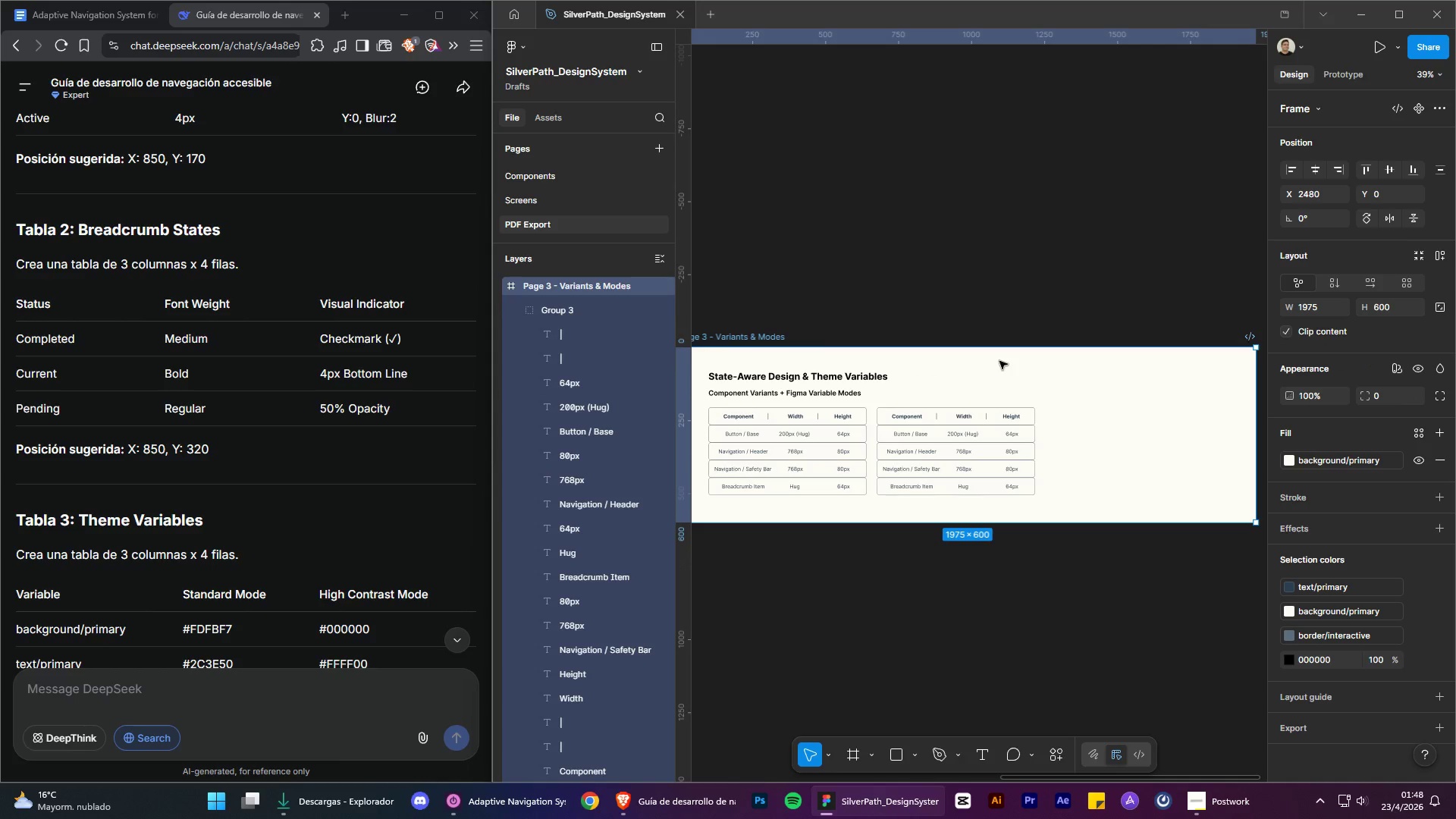 
hold_key(key=ControlLeft, duration=0.48)
hold_key(key=AltLeft, duration=0.45)
scroll: coordinate [974, 331], scroll_direction: down, amount: 4.0
 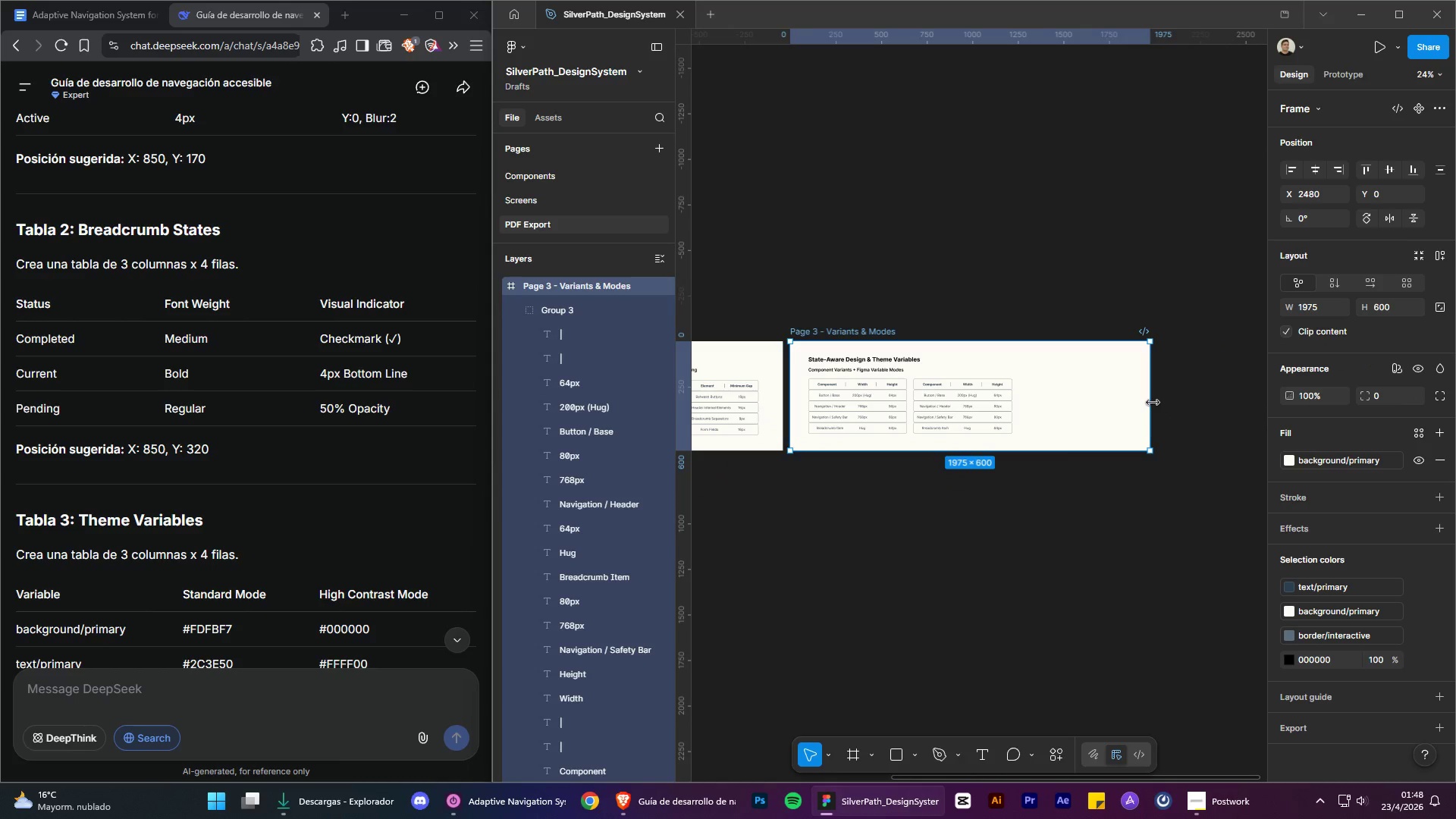 
left_click_drag(start_coordinate=[1152, 403], to_coordinate=[1128, 408])
 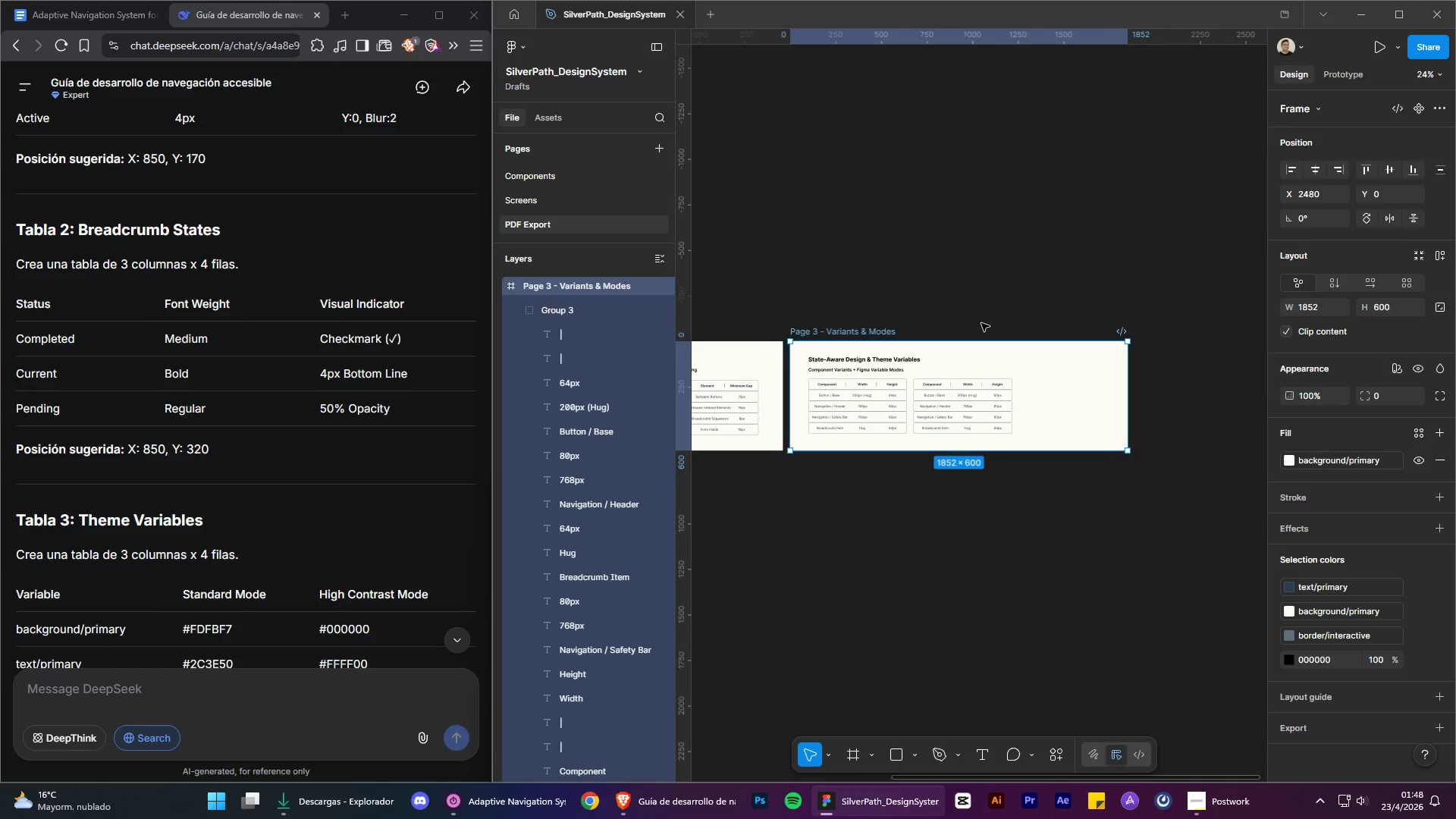 
double_click([968, 400])
 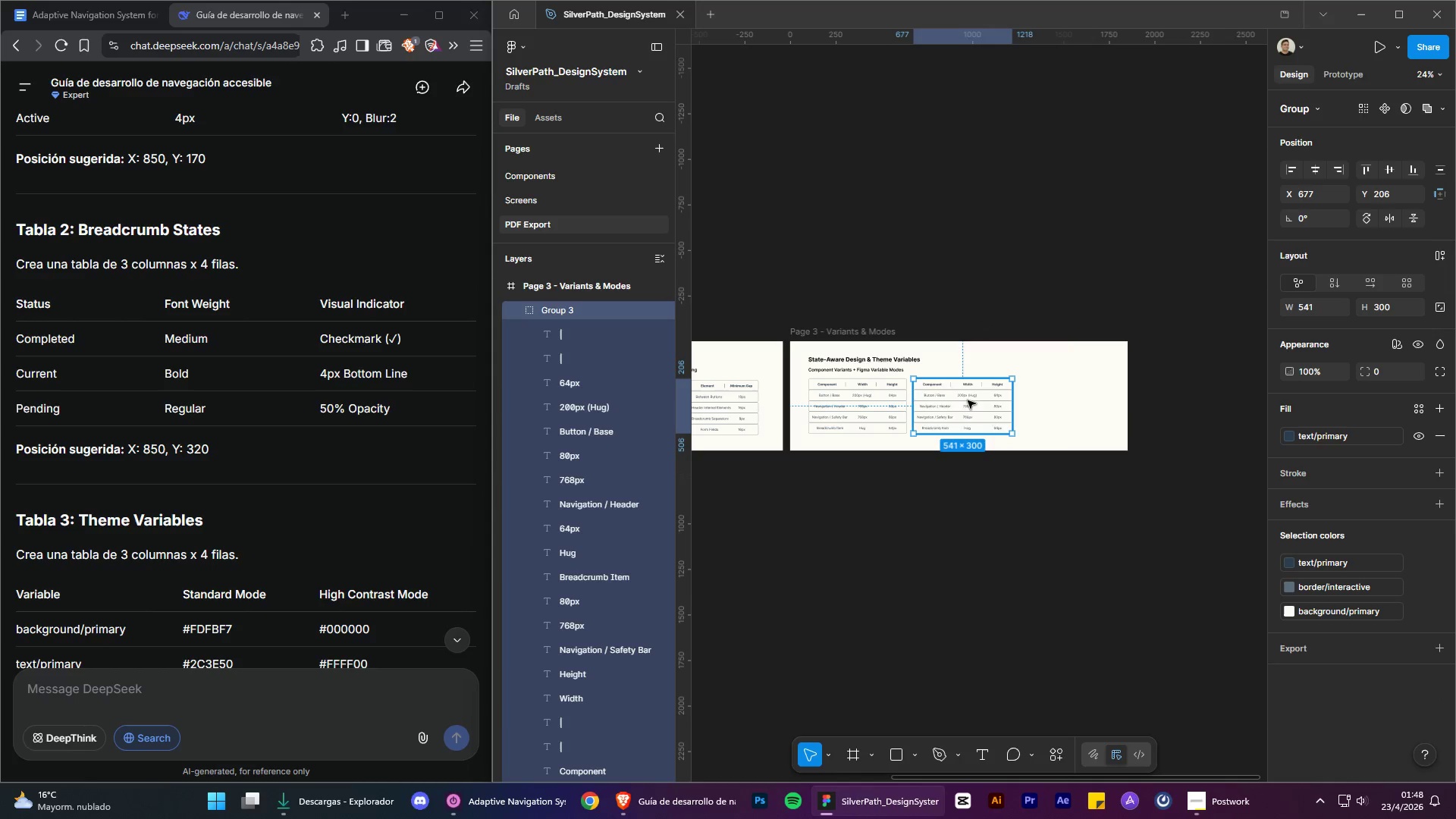 
key(Control+C)
 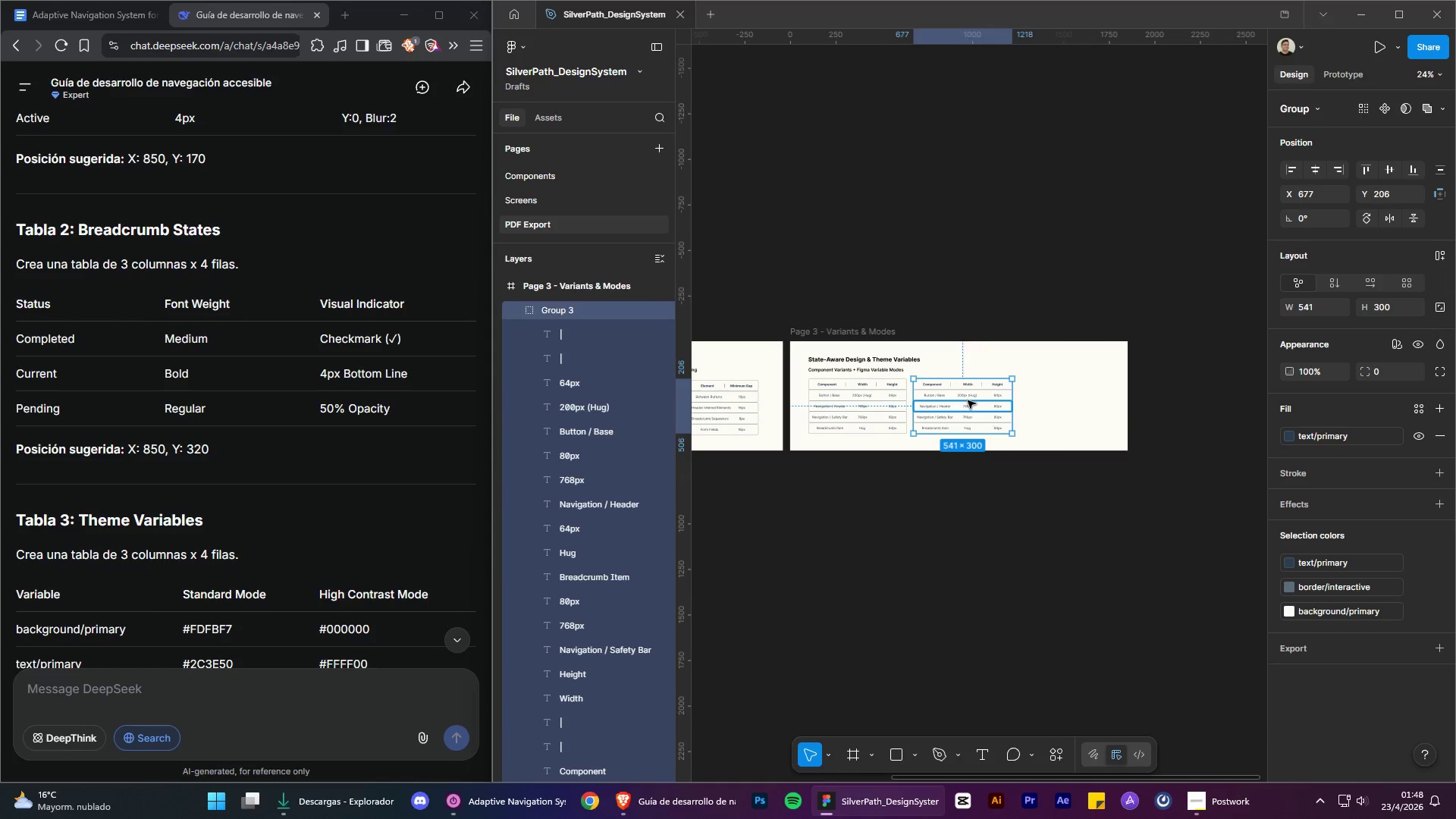 
key(Control+V)
 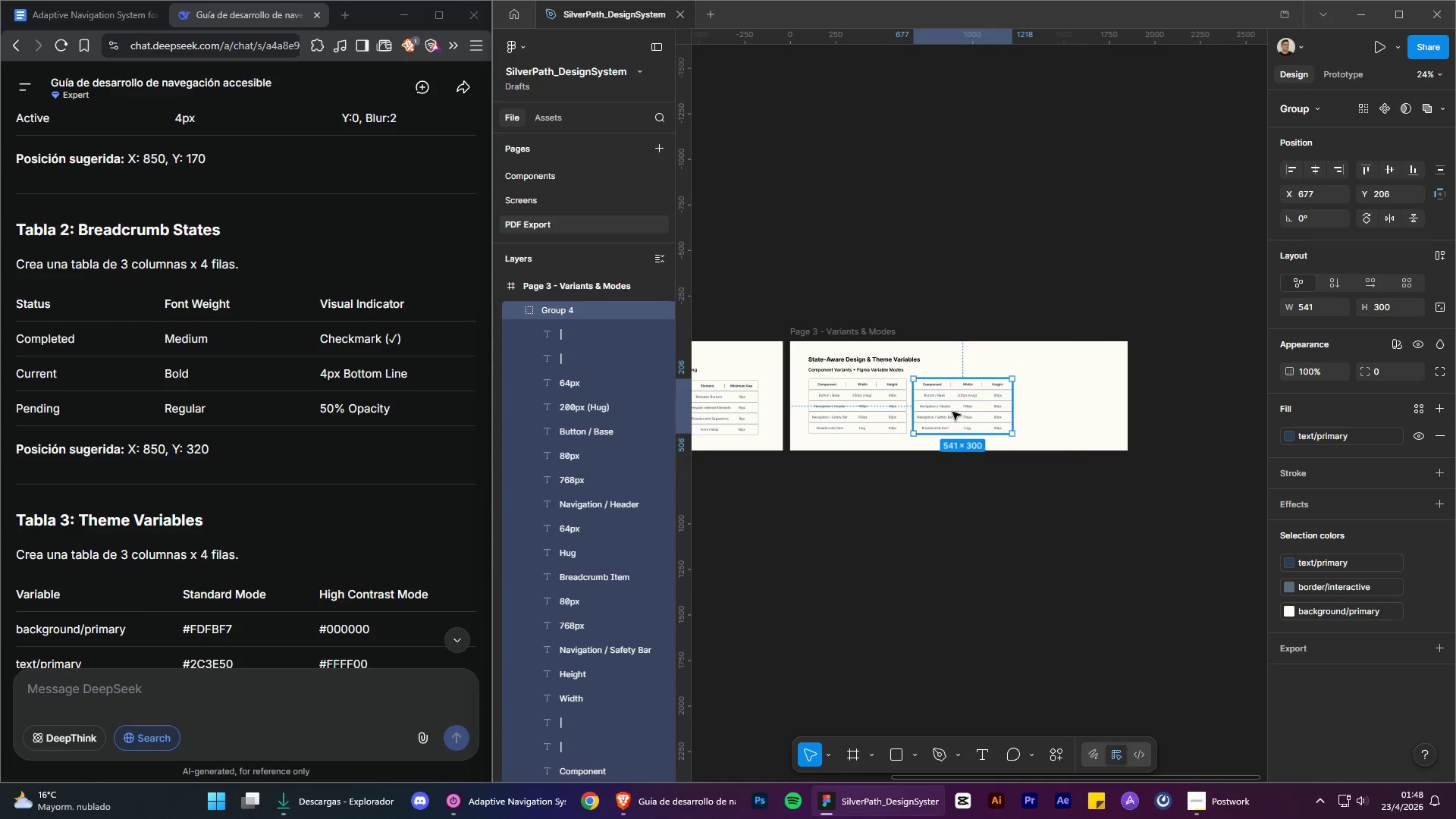 
left_click_drag(start_coordinate=[952, 412], to_coordinate=[1057, 410])
 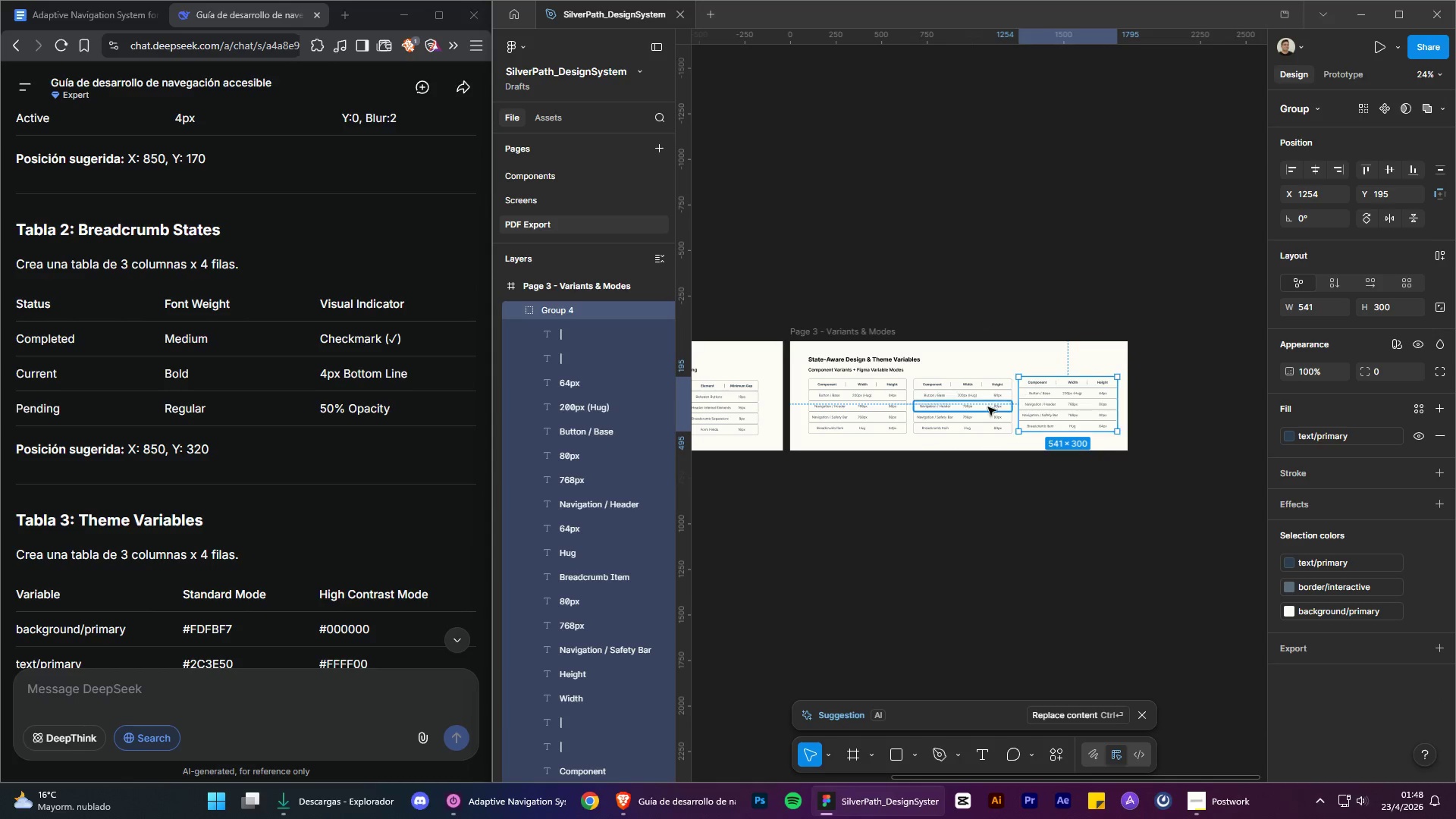 
hold_key(key=ControlLeft, duration=0.58)
 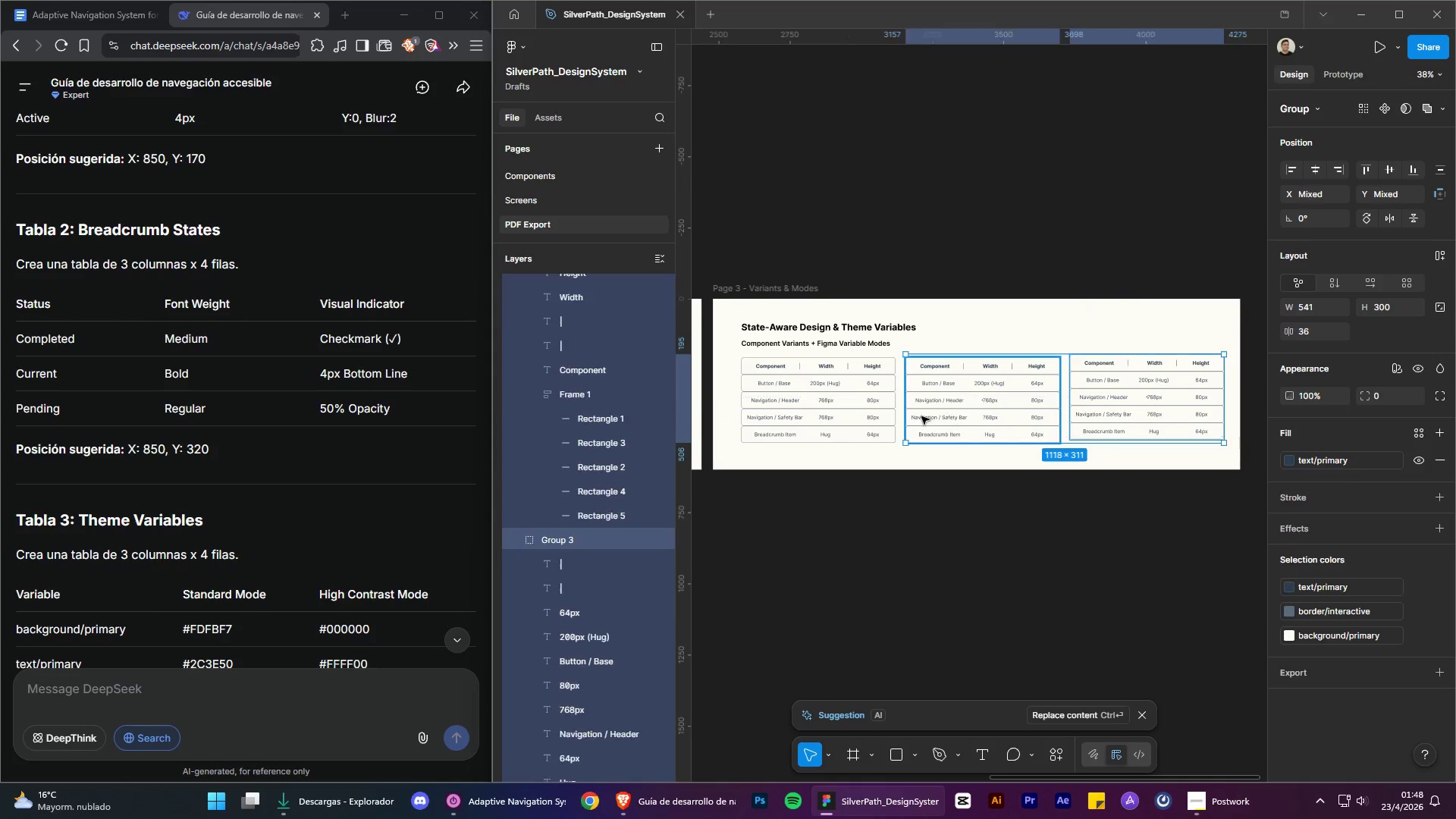 
hold_key(key=AltLeft, duration=0.52)
 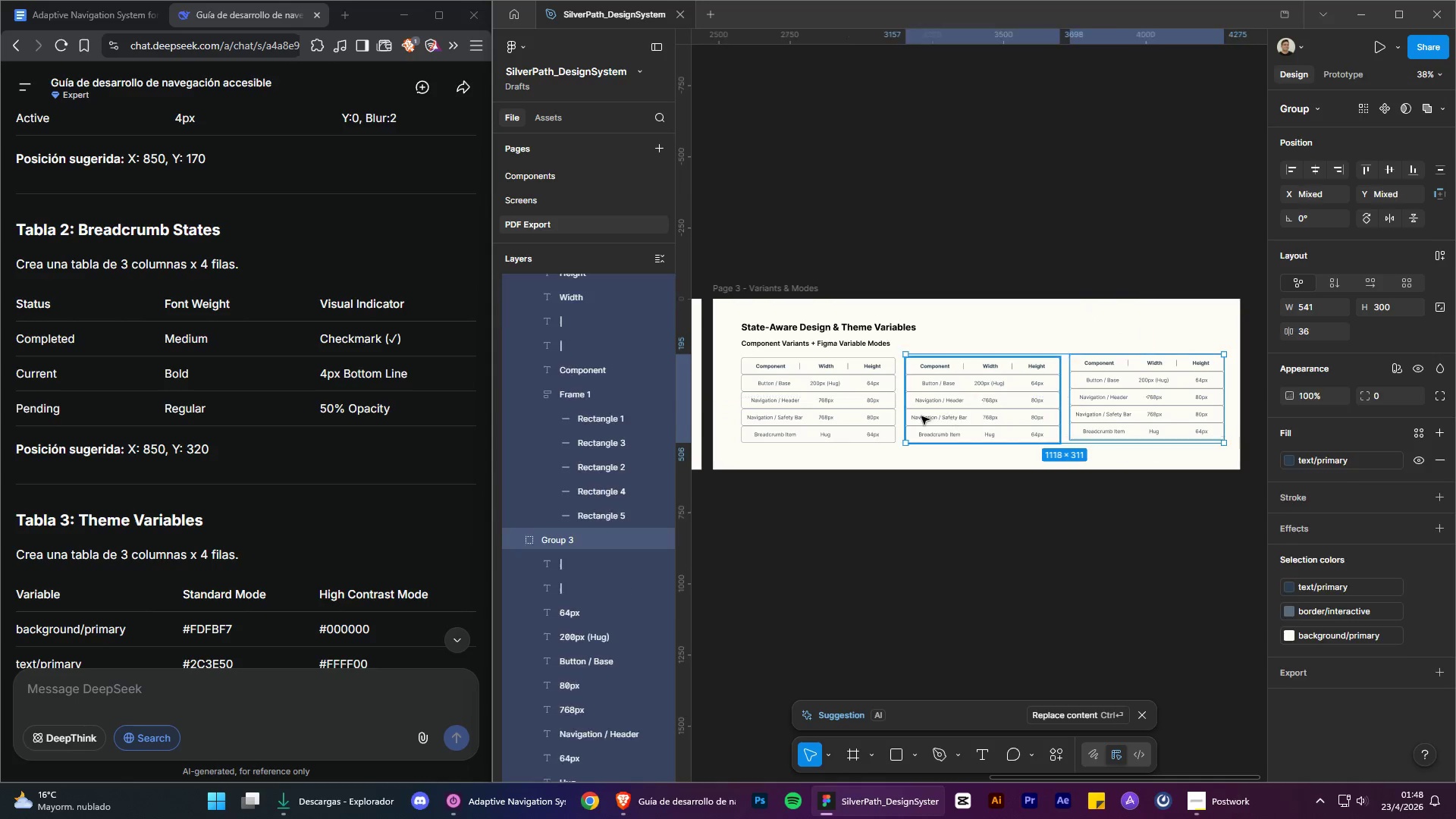 
hold_key(key=ShiftLeft, duration=0.75)
 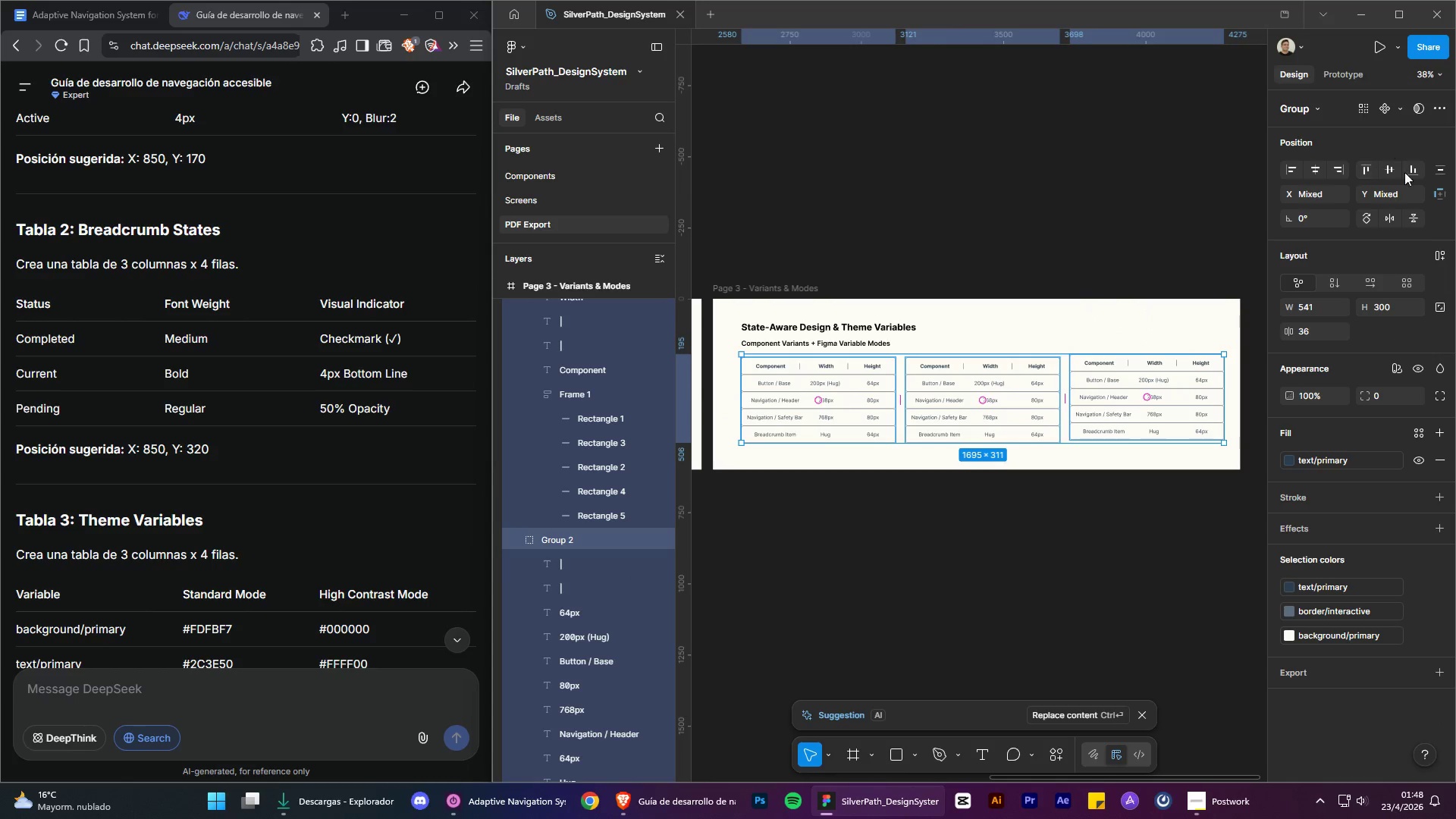 
scroll: coordinate [952, 408], scroll_direction: up, amount: 5.0
 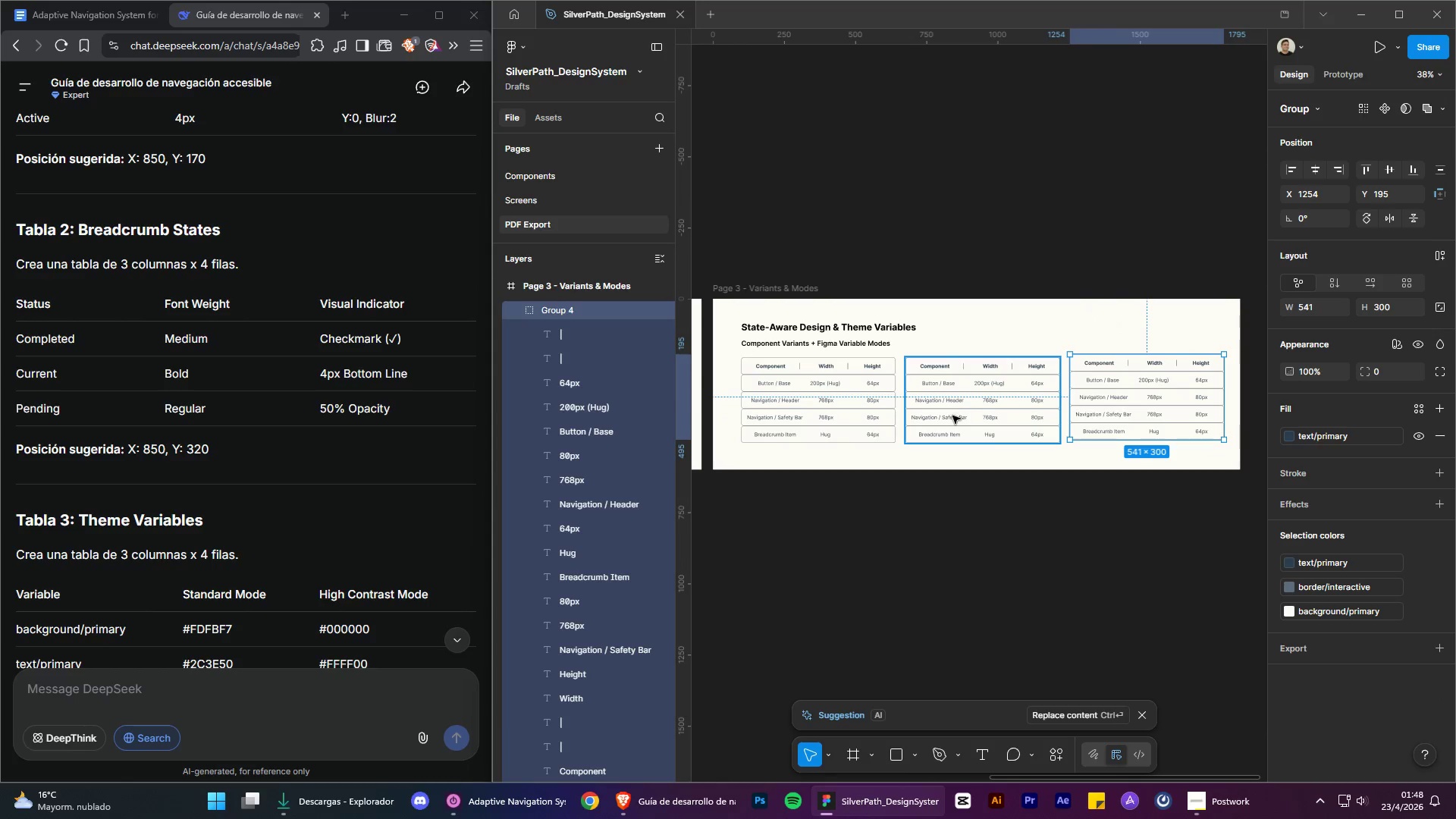 
left_click([952, 416])
 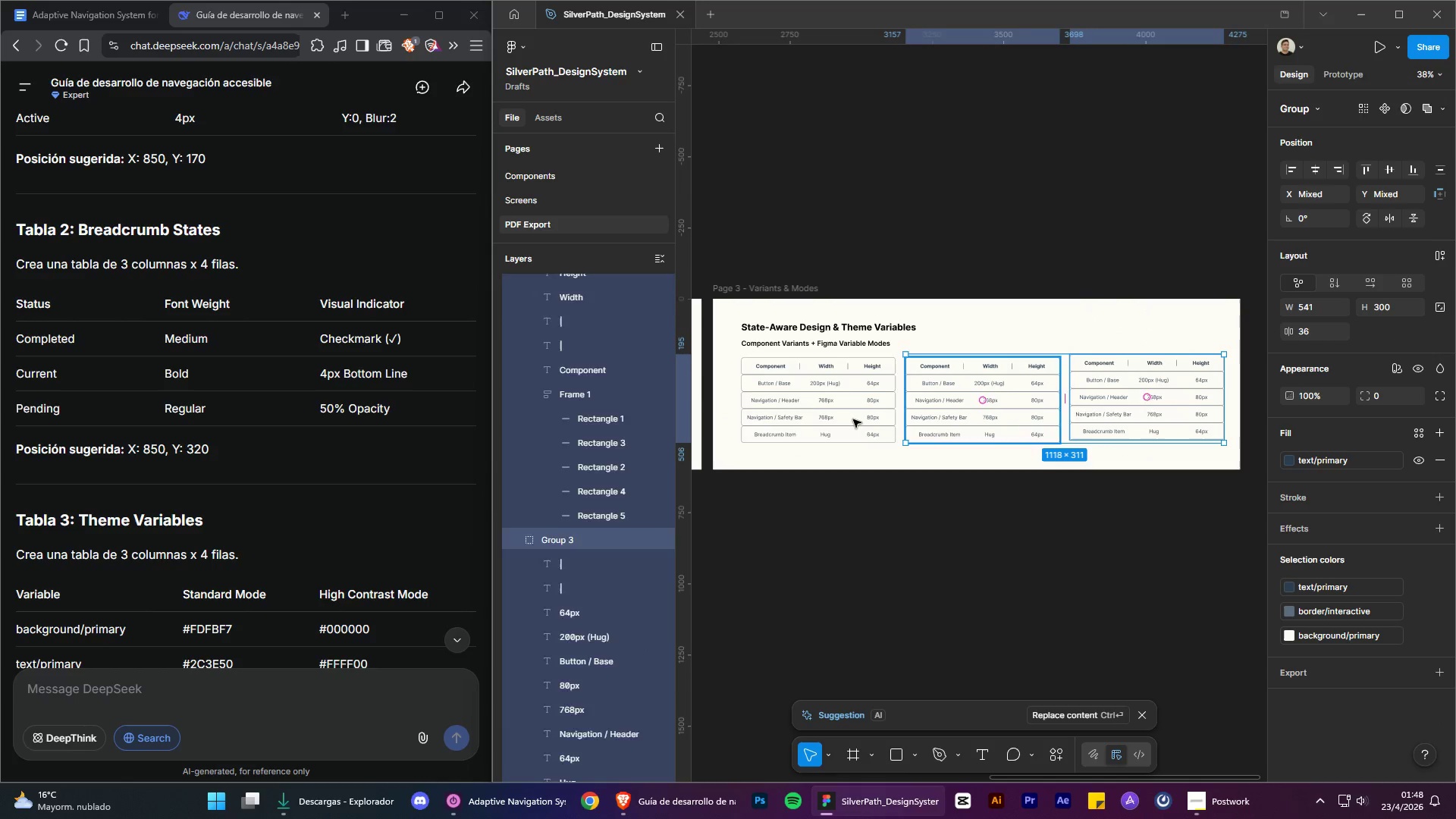 
double_click([849, 419])
 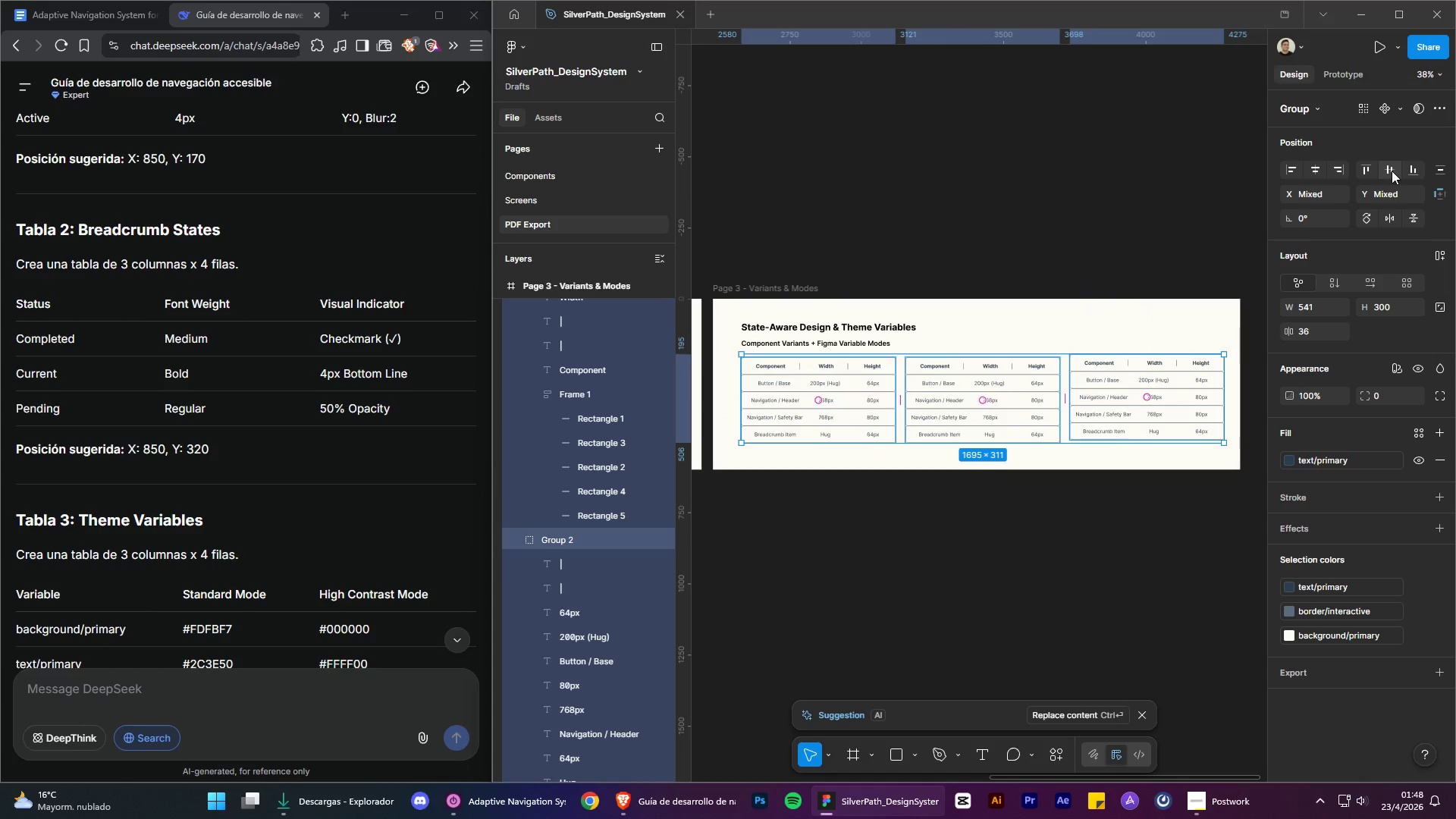 
double_click([1043, 204])
 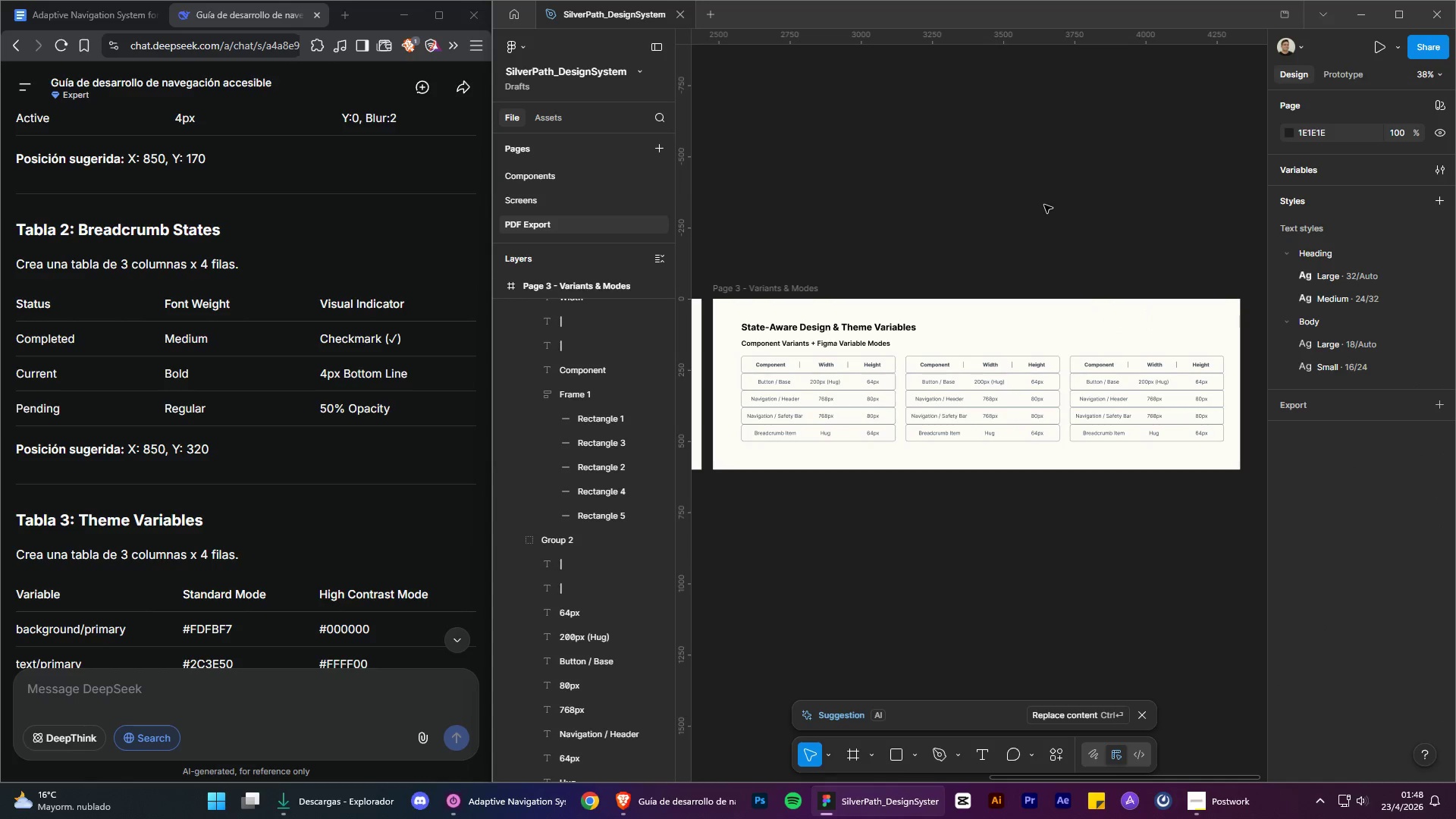 
hold_key(key=ControlLeft, duration=0.45)
hold_key(key=AltLeft, duration=0.41)
scroll: coordinate [1055, 218], scroll_direction: down, amount: 4.0
 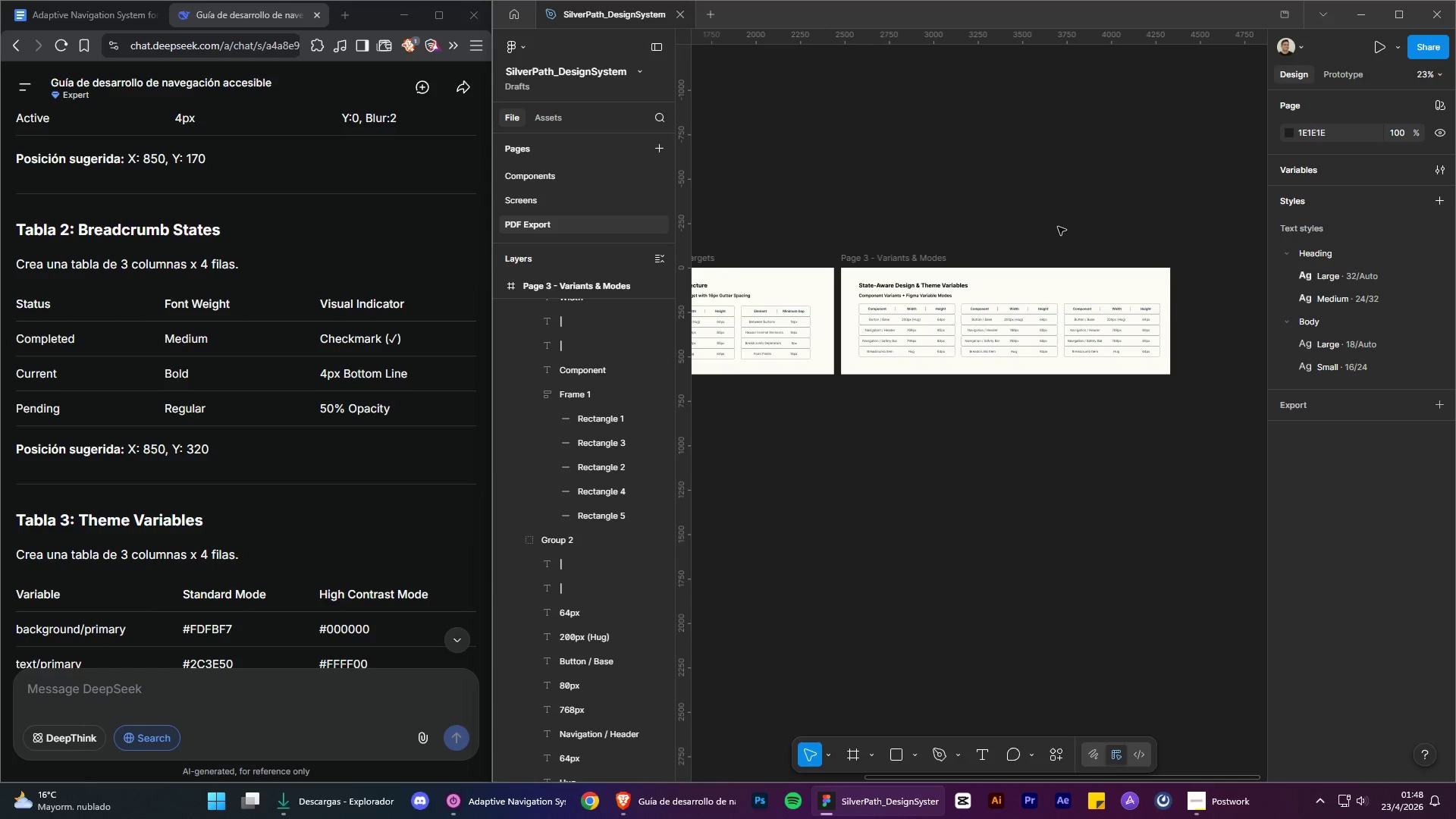 
wait(20.28)
 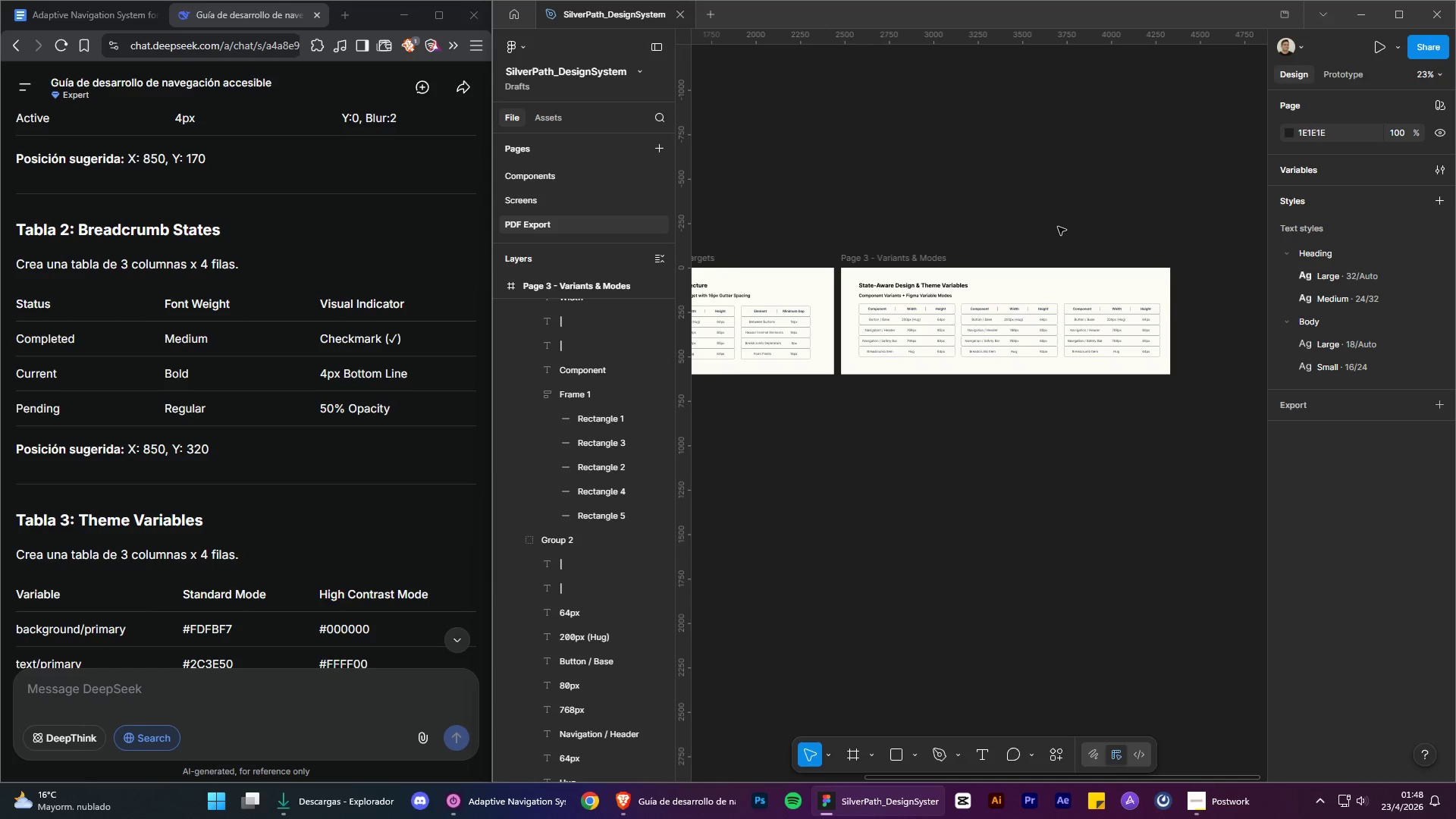 
hold_key(key=AltLeft, duration=2.09)
 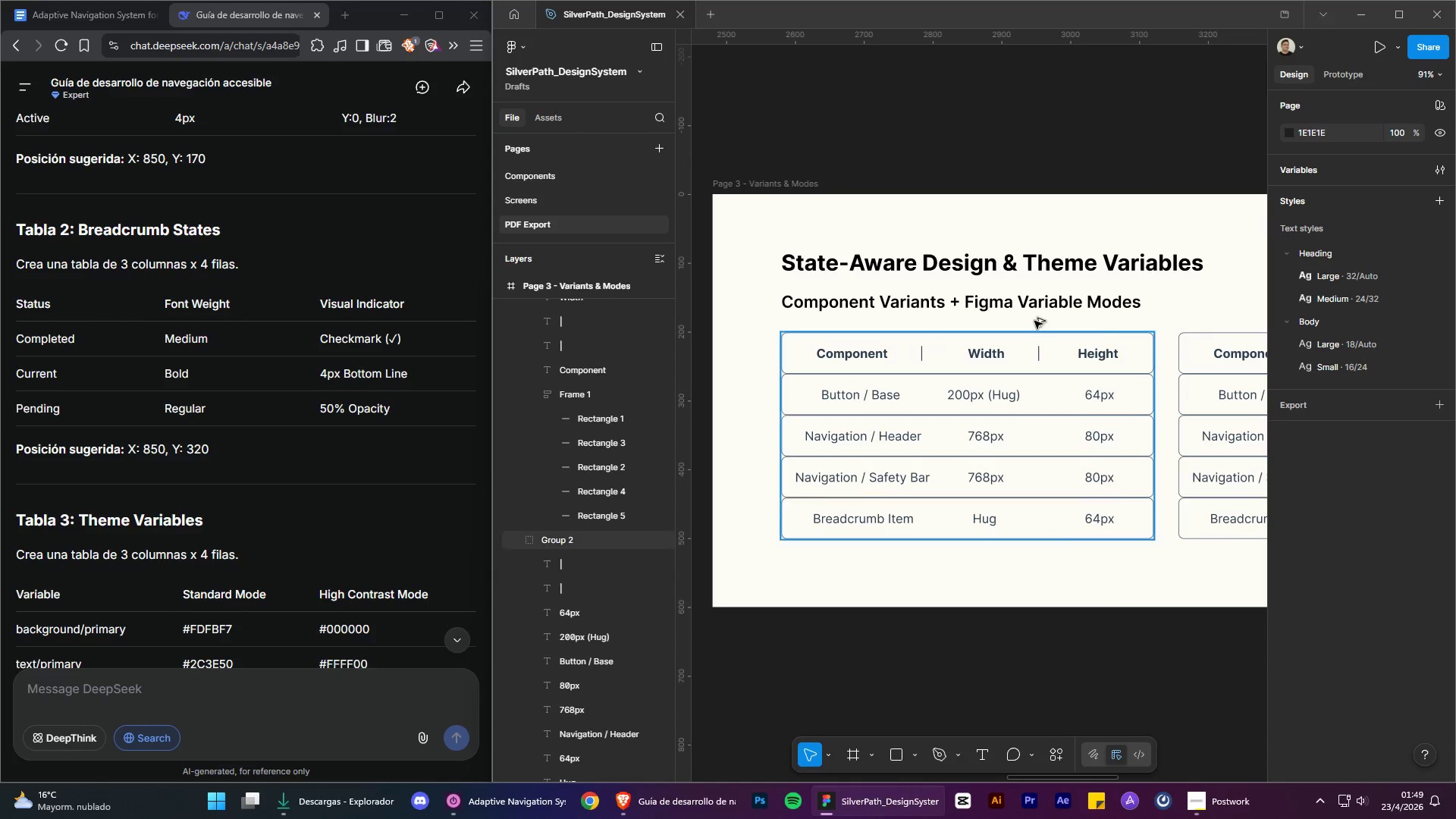 
hold_key(key=ControlLeft, duration=1.5)
 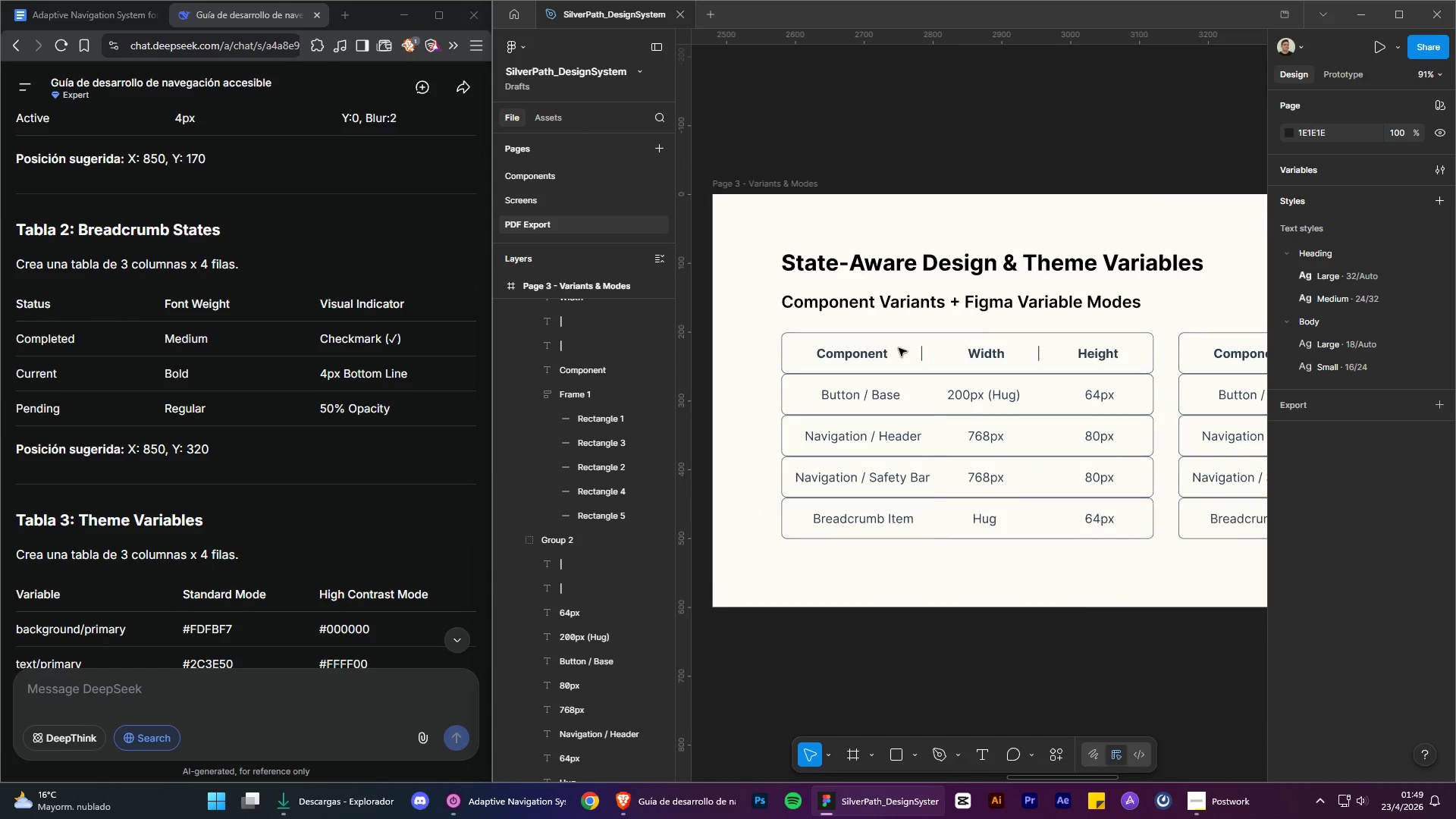 
hold_key(key=ControlLeft, duration=0.56)
 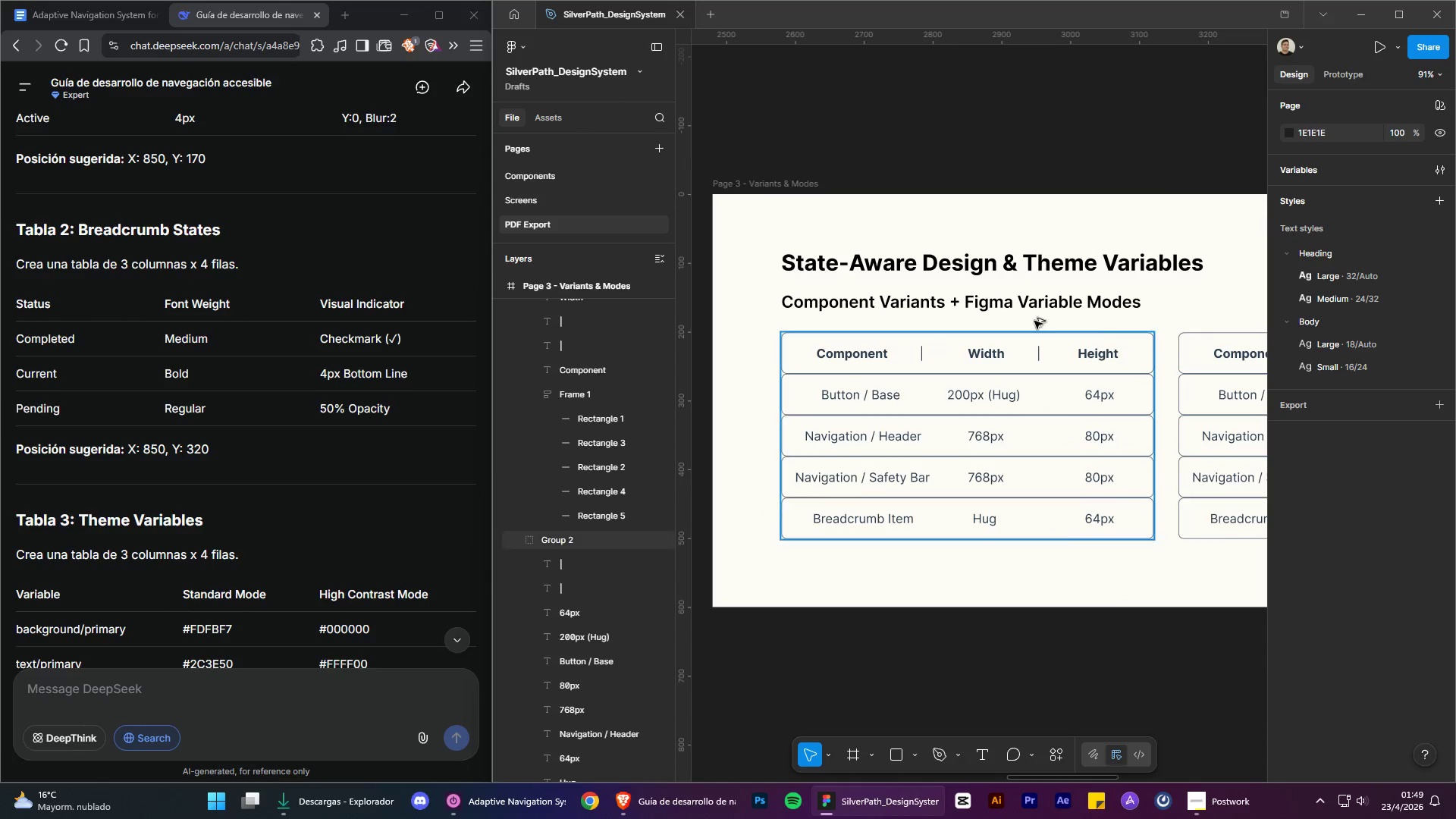 
hold_key(key=ControlLeft, duration=1.51)
 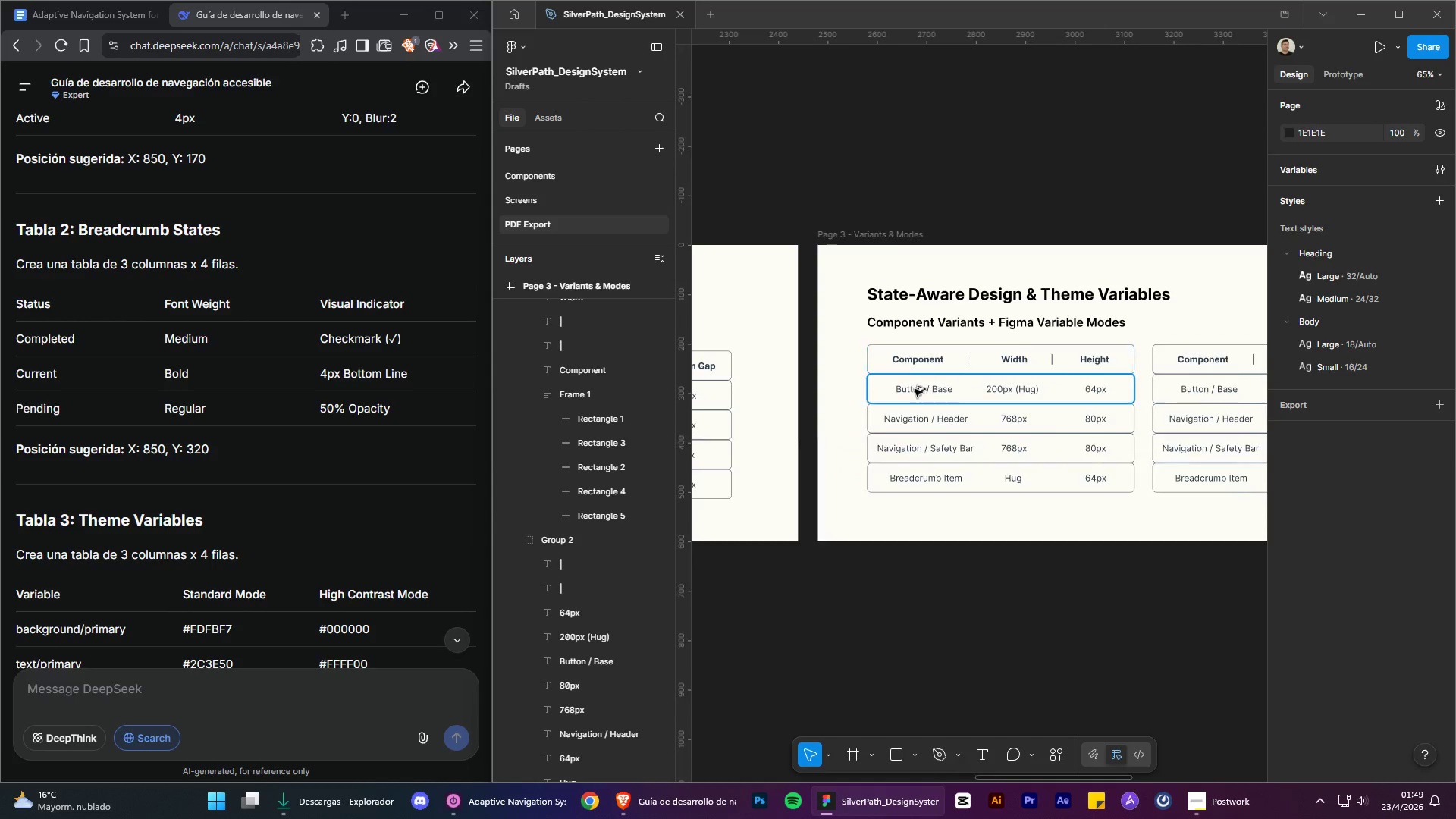 
scroll: coordinate [899, 348], scroll_direction: up, amount: 13.0
 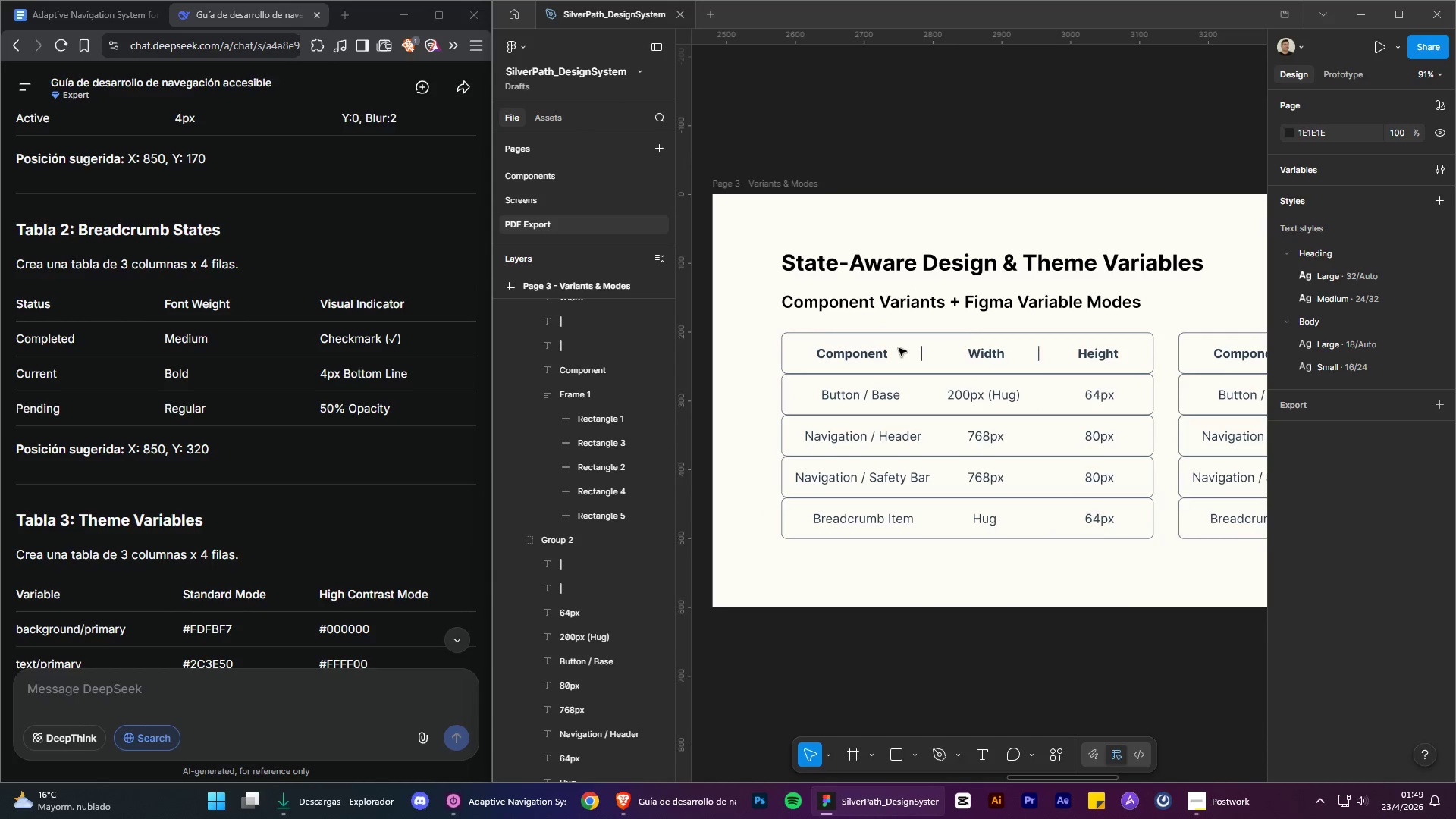 
hold_key(key=AltLeft, duration=1.5)
 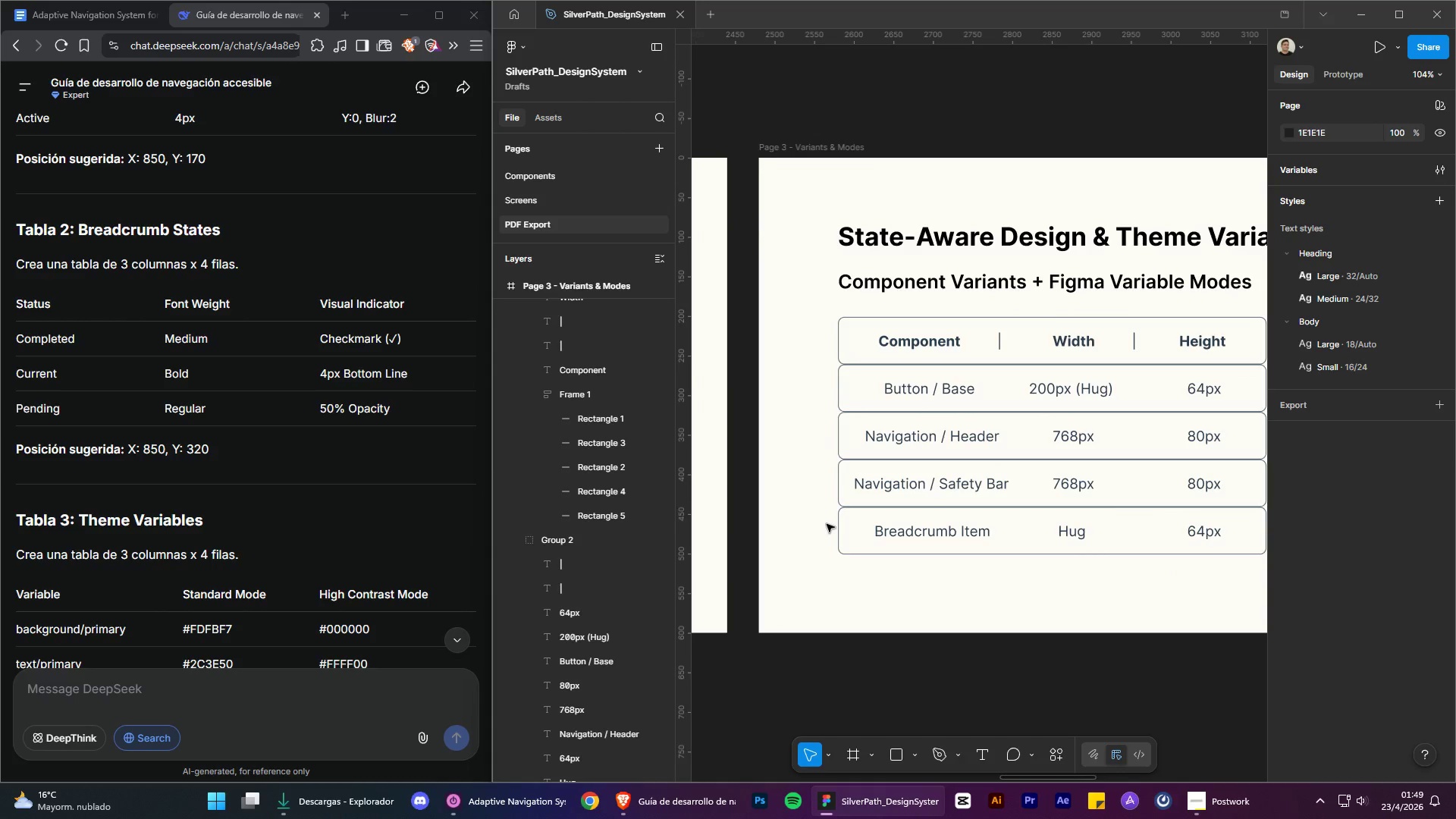 
hold_key(key=ControlLeft, duration=0.94)
 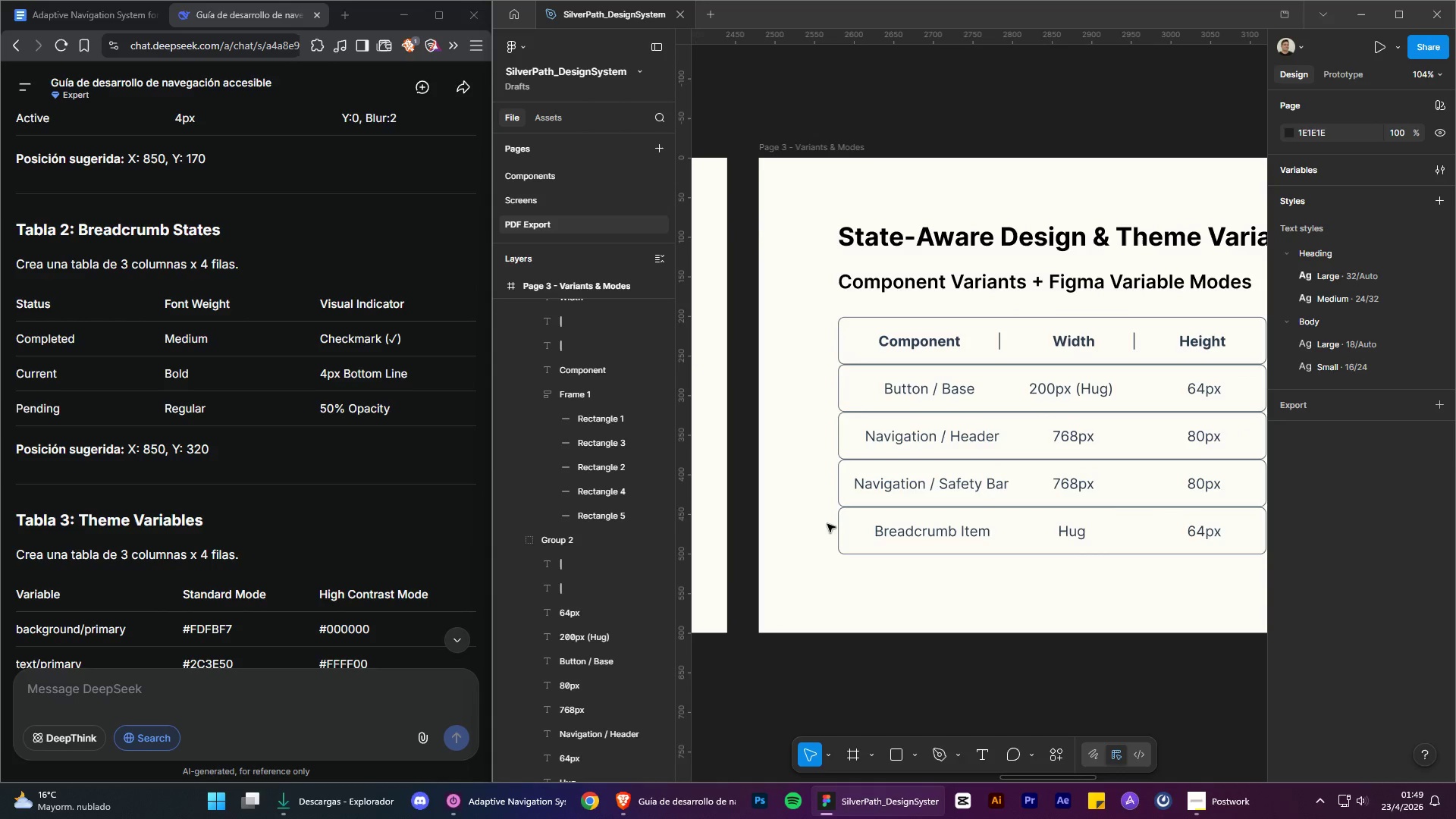 
key(Alt+Control+AltLeft)
 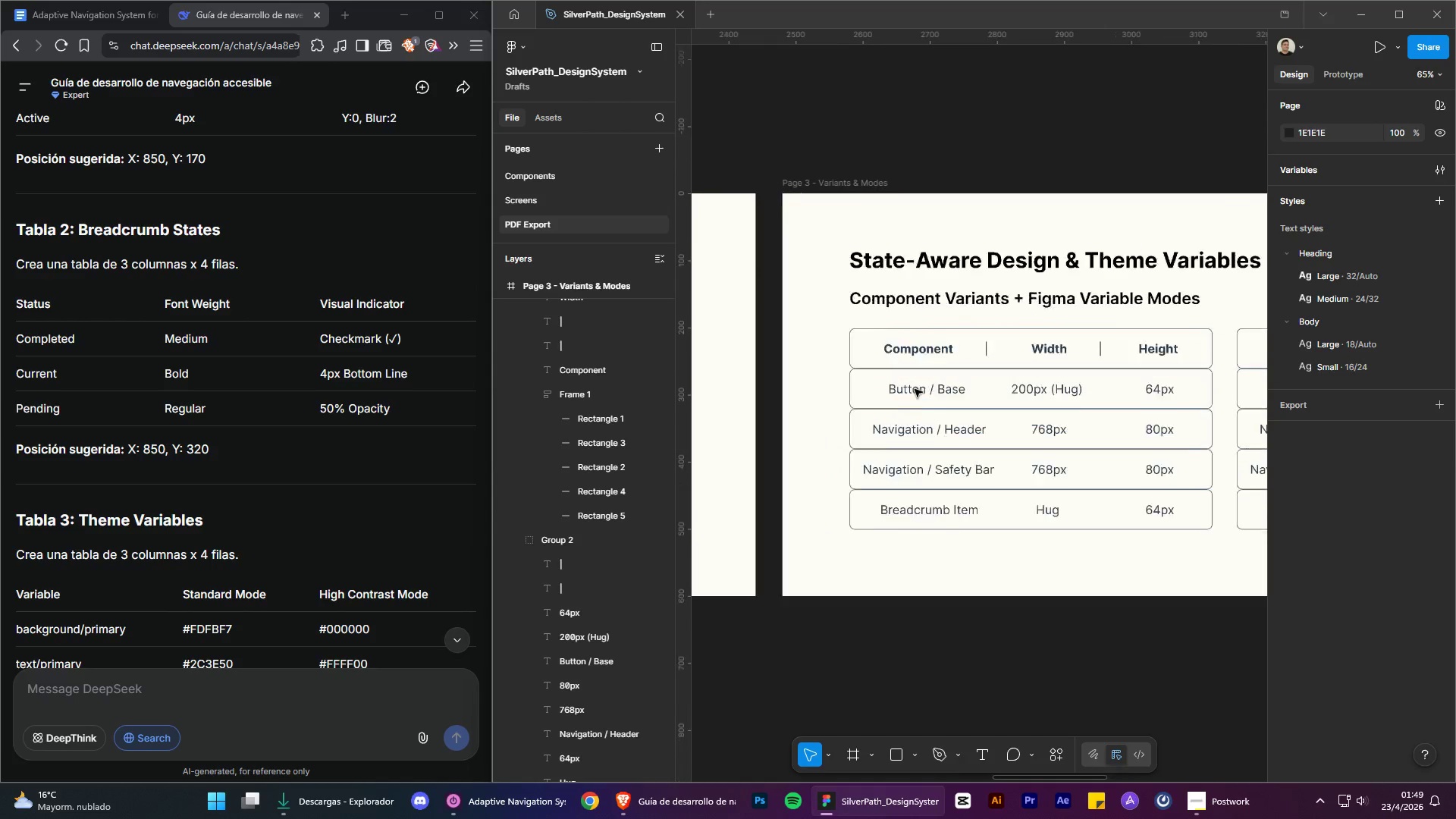 
key(Alt+Control+AltLeft)
 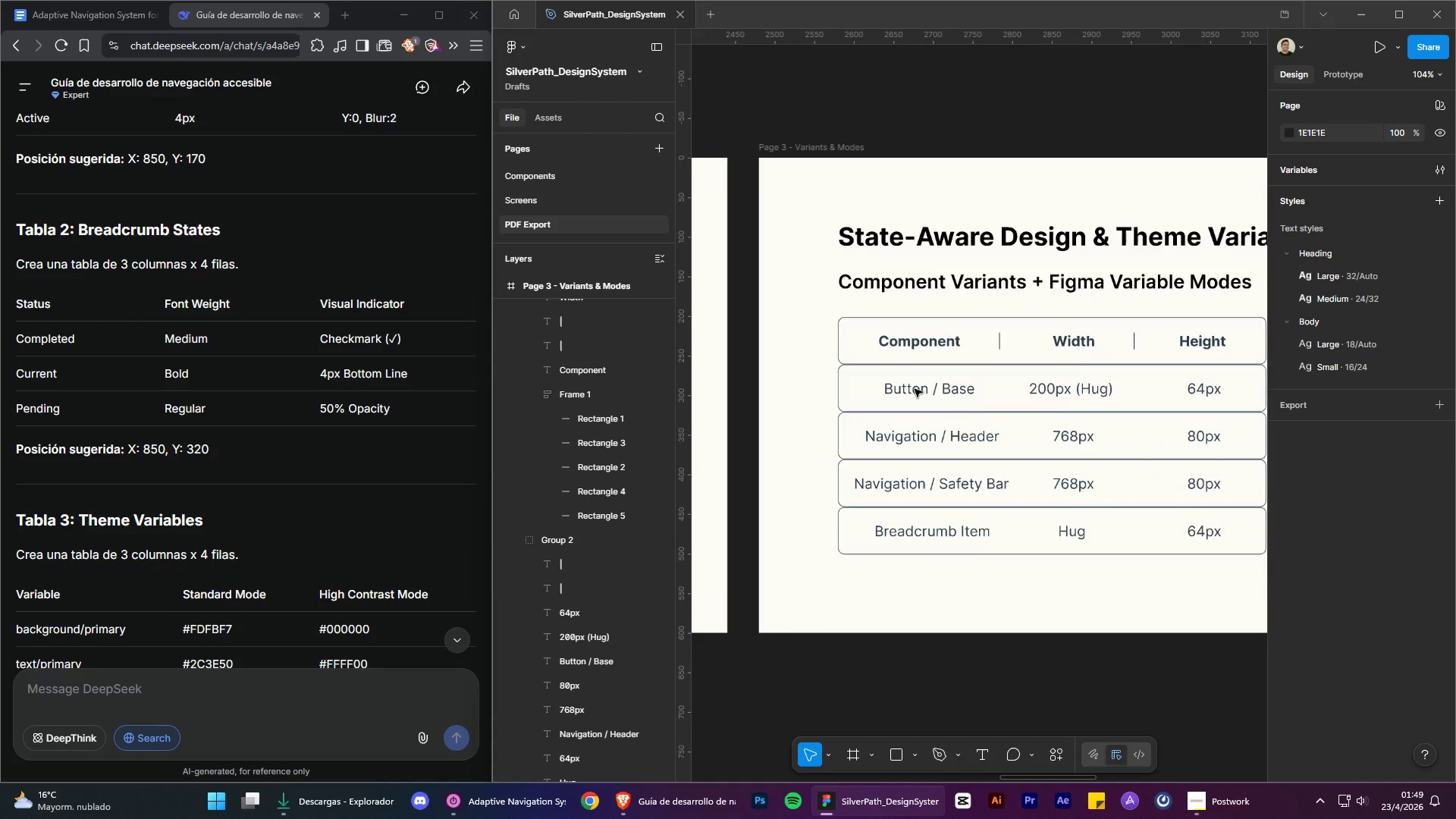 
key(Alt+Control+AltLeft)
 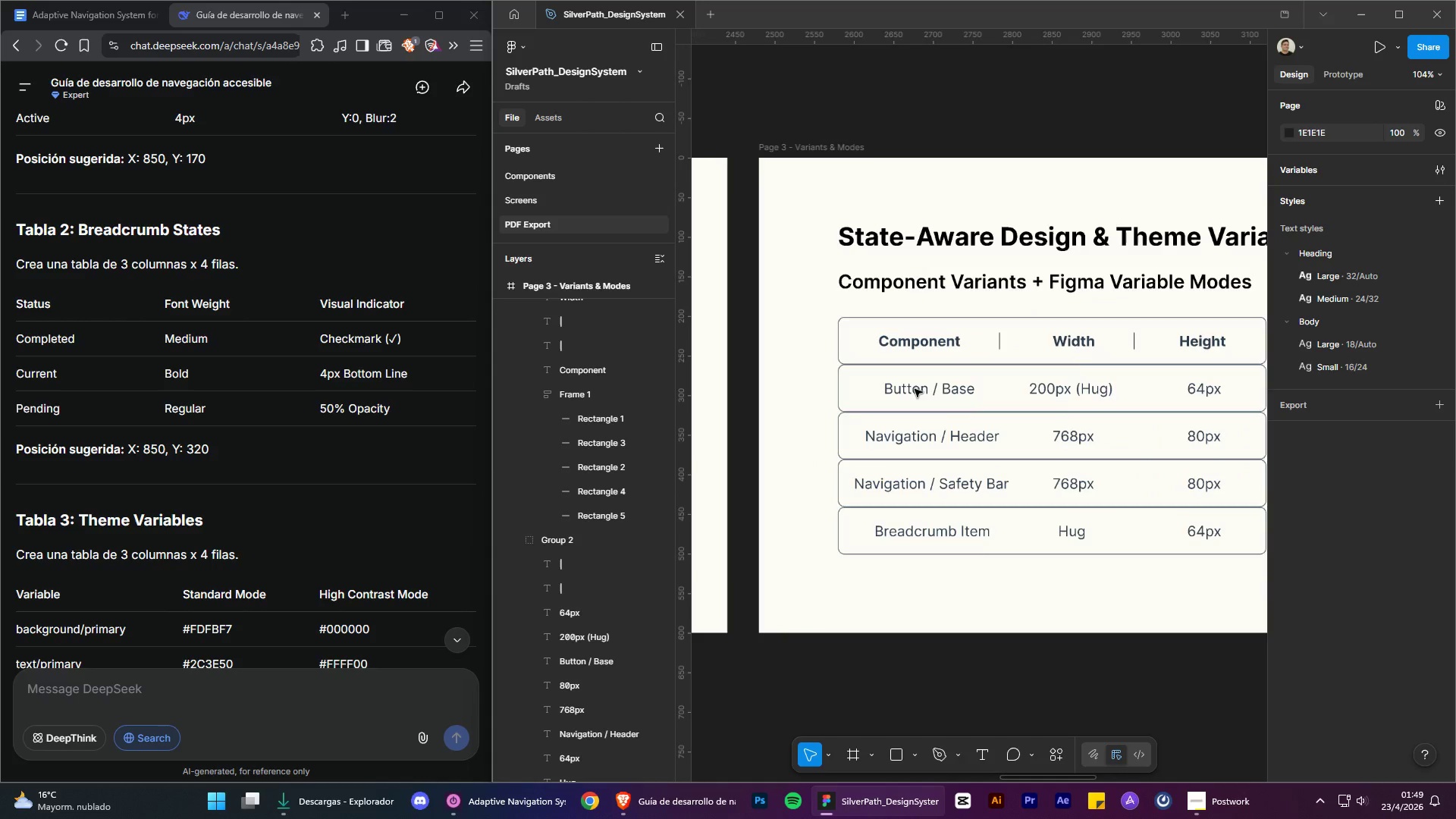 
key(Alt+Control+AltLeft)
 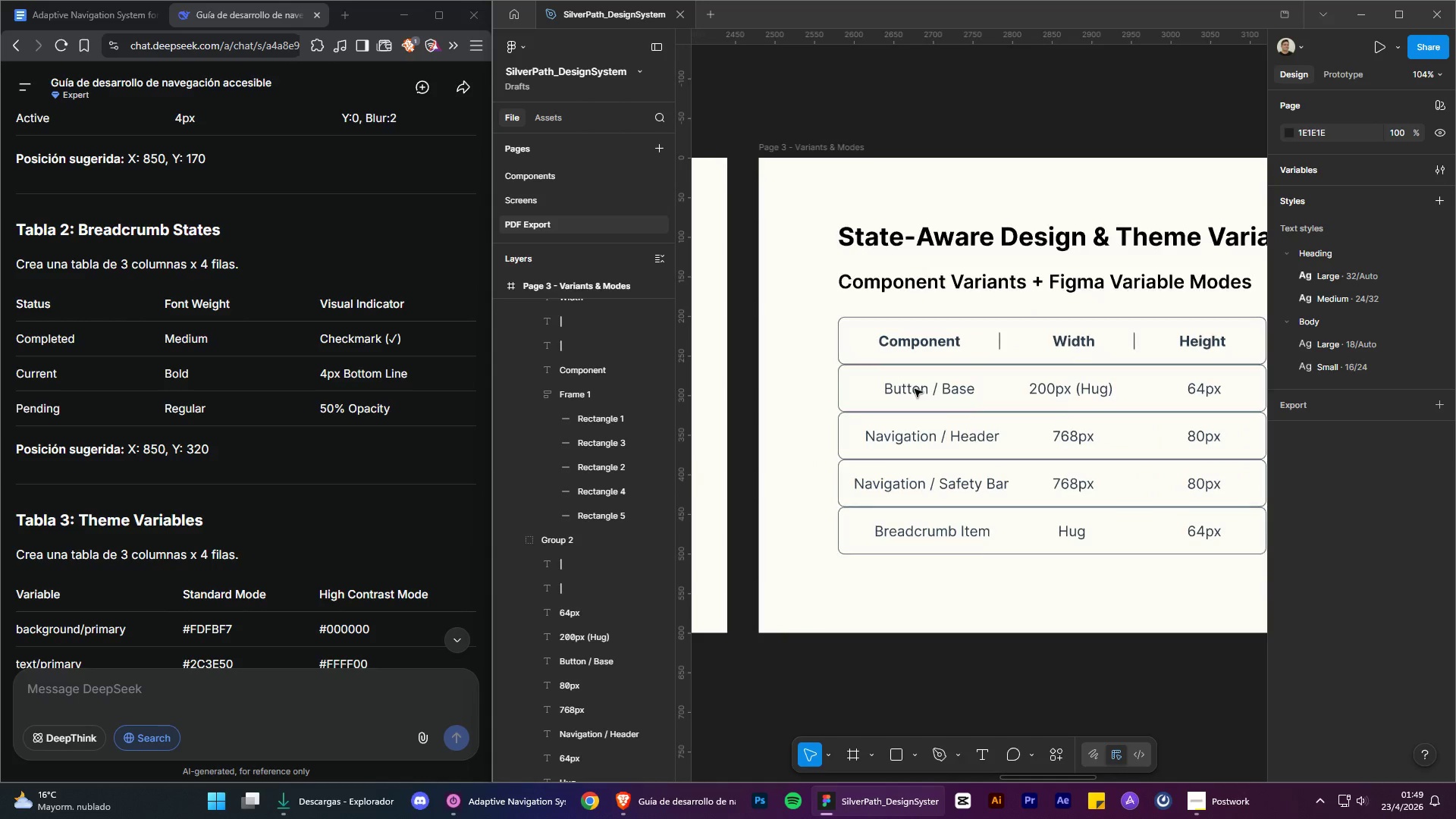 
key(Alt+Control+AltLeft)
 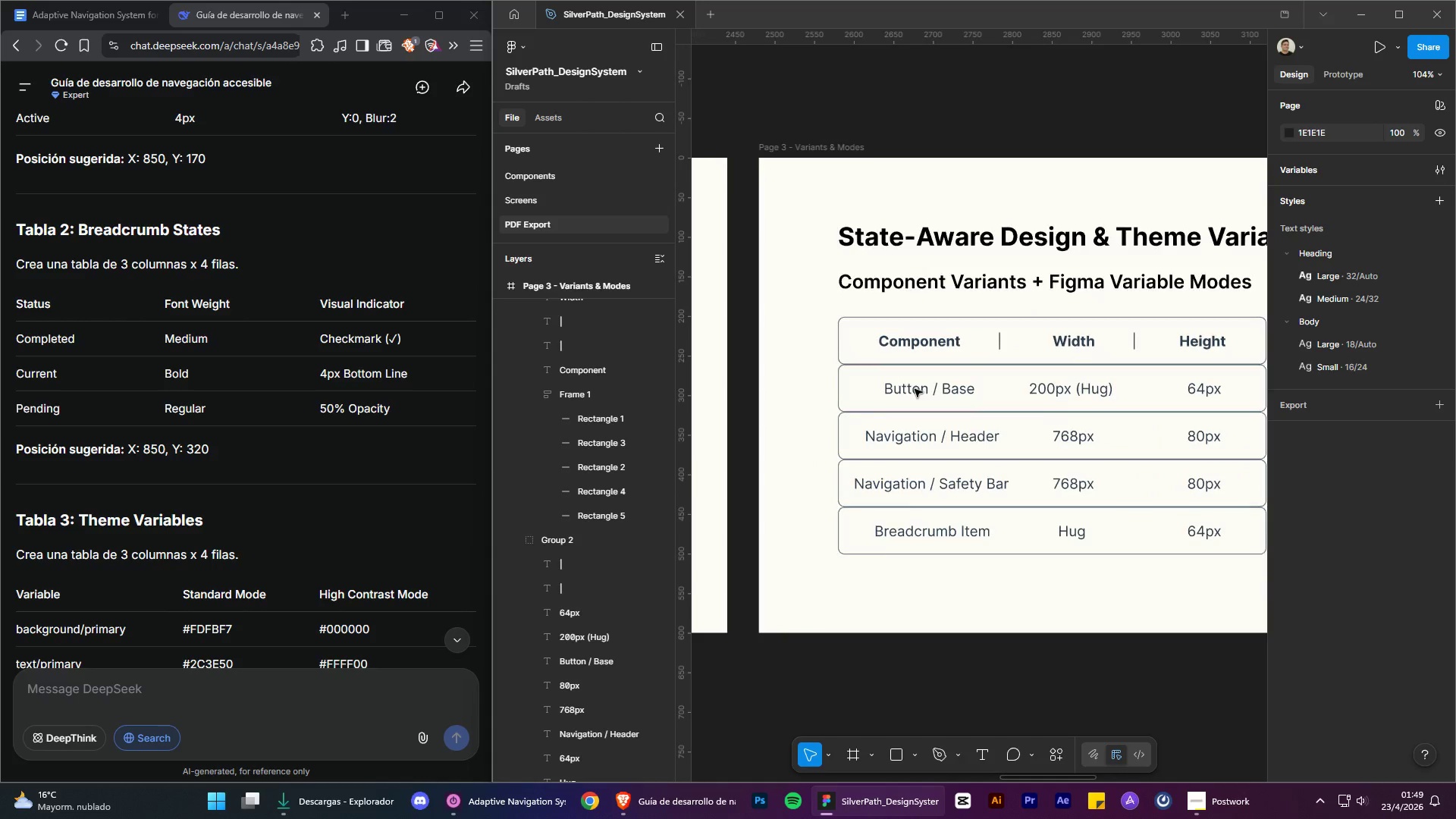 
key(Alt+Control+AltLeft)
 